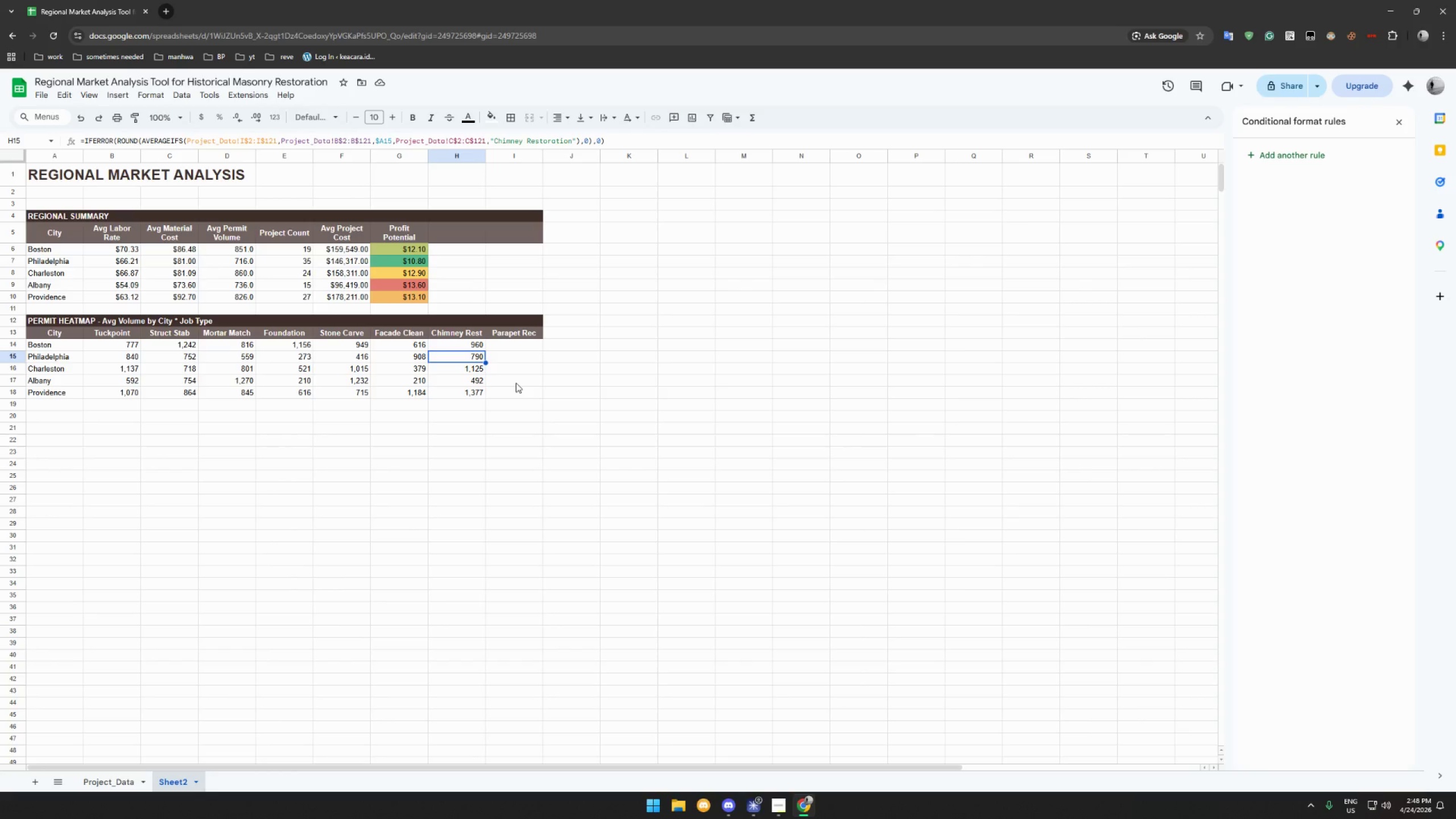 
wait(13.08)
 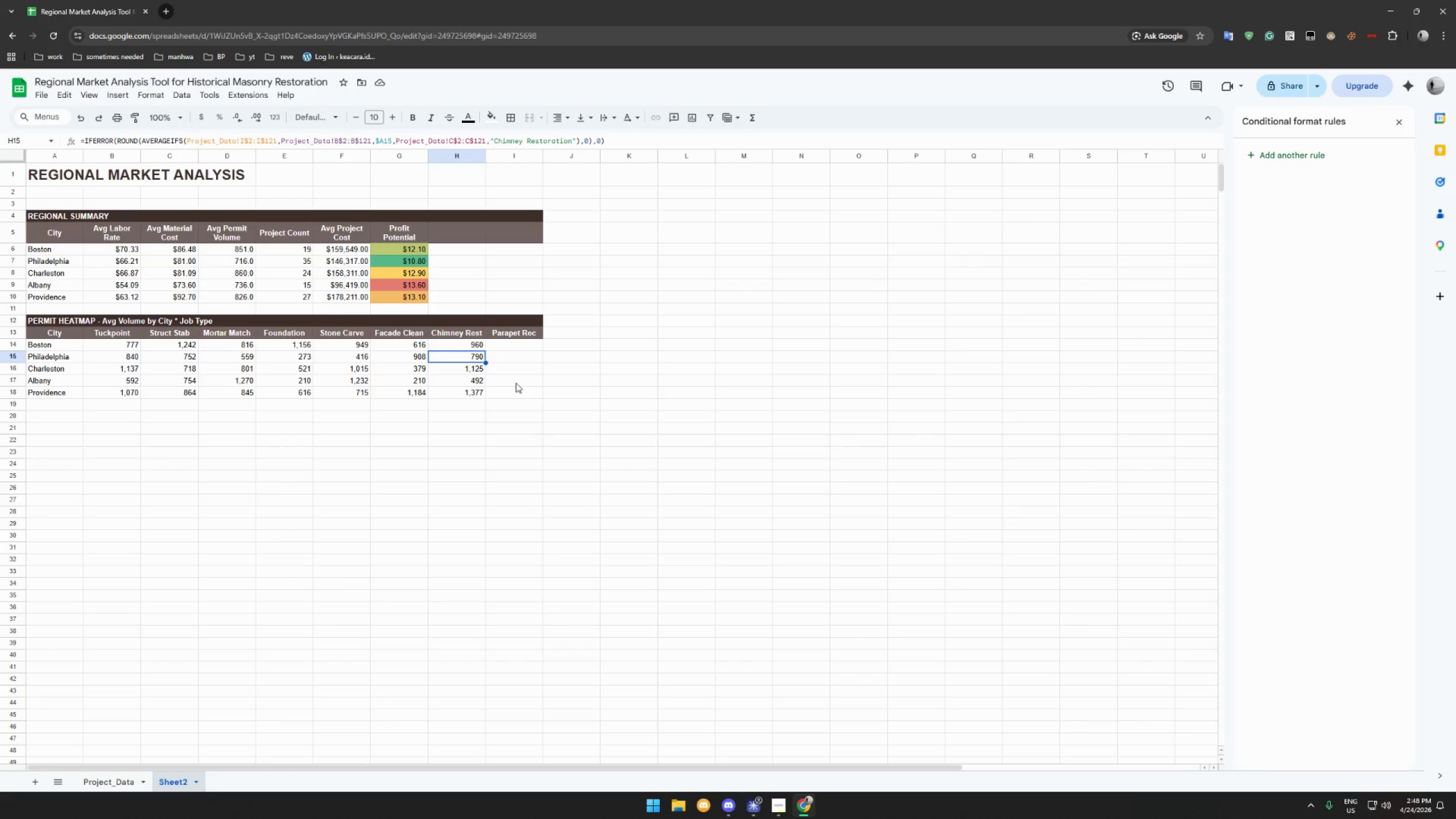 
left_click([539, 337])
 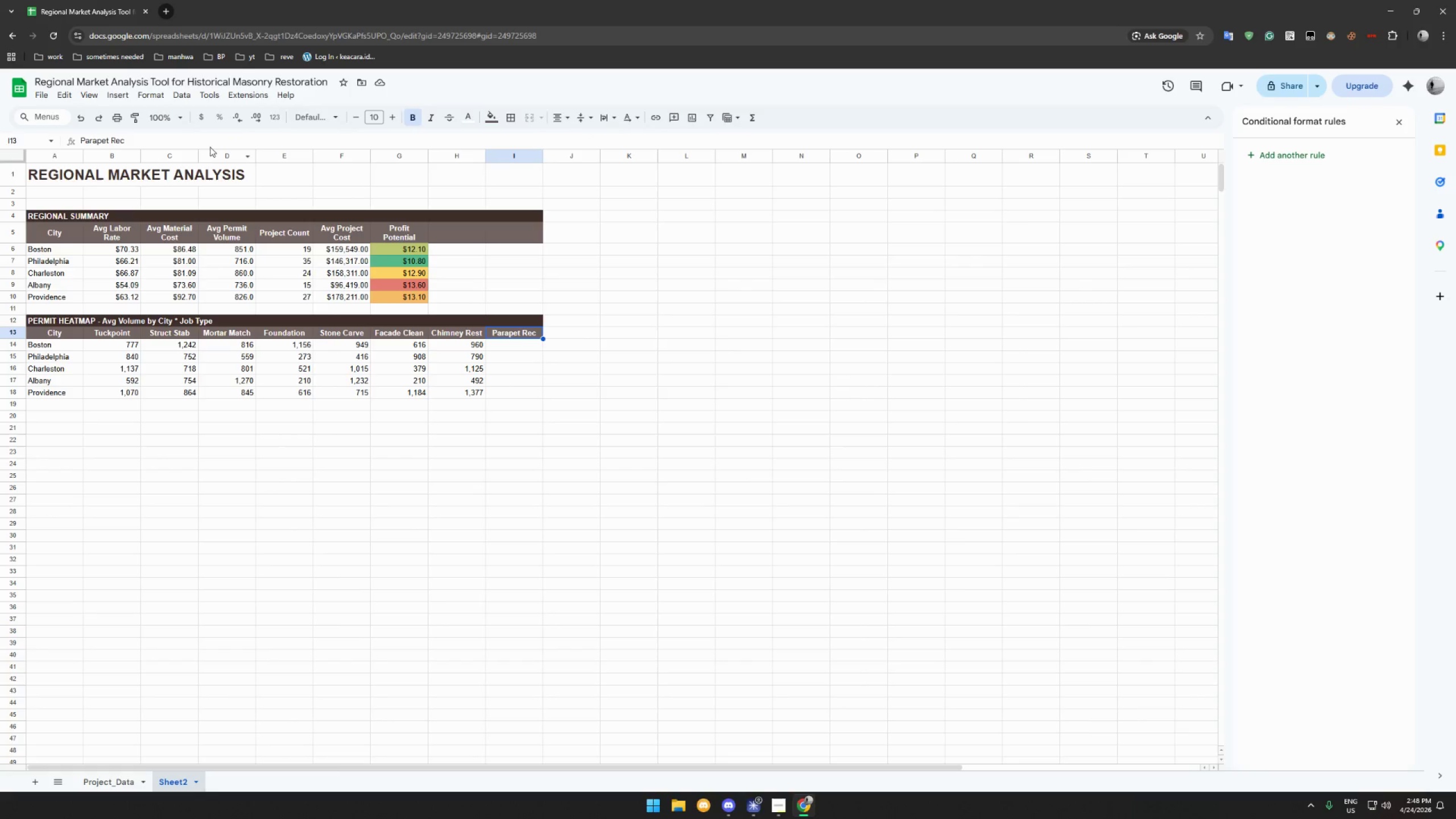 
left_click([212, 138])
 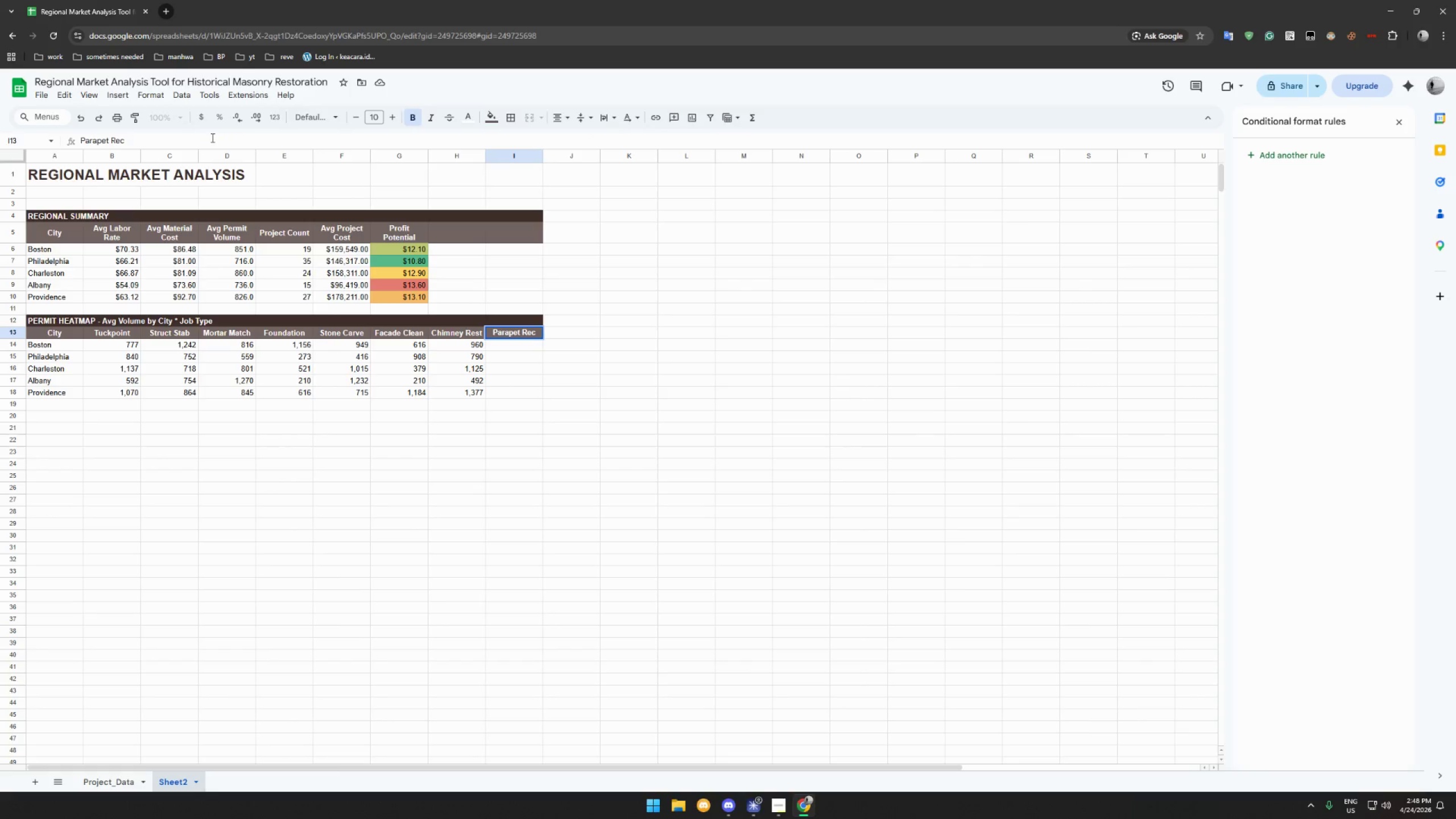 
type(onstruction)
 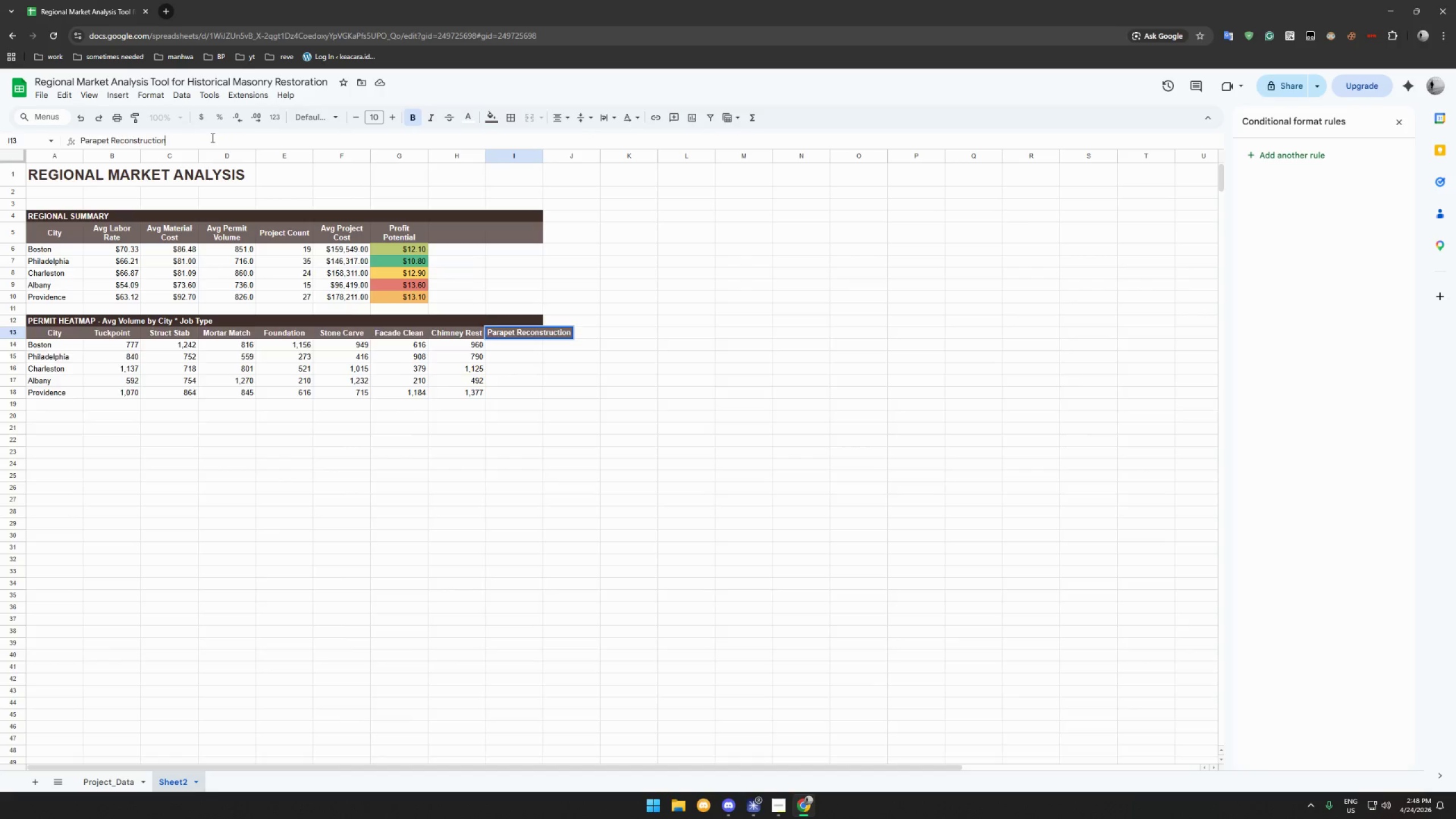 
key(Enter)
 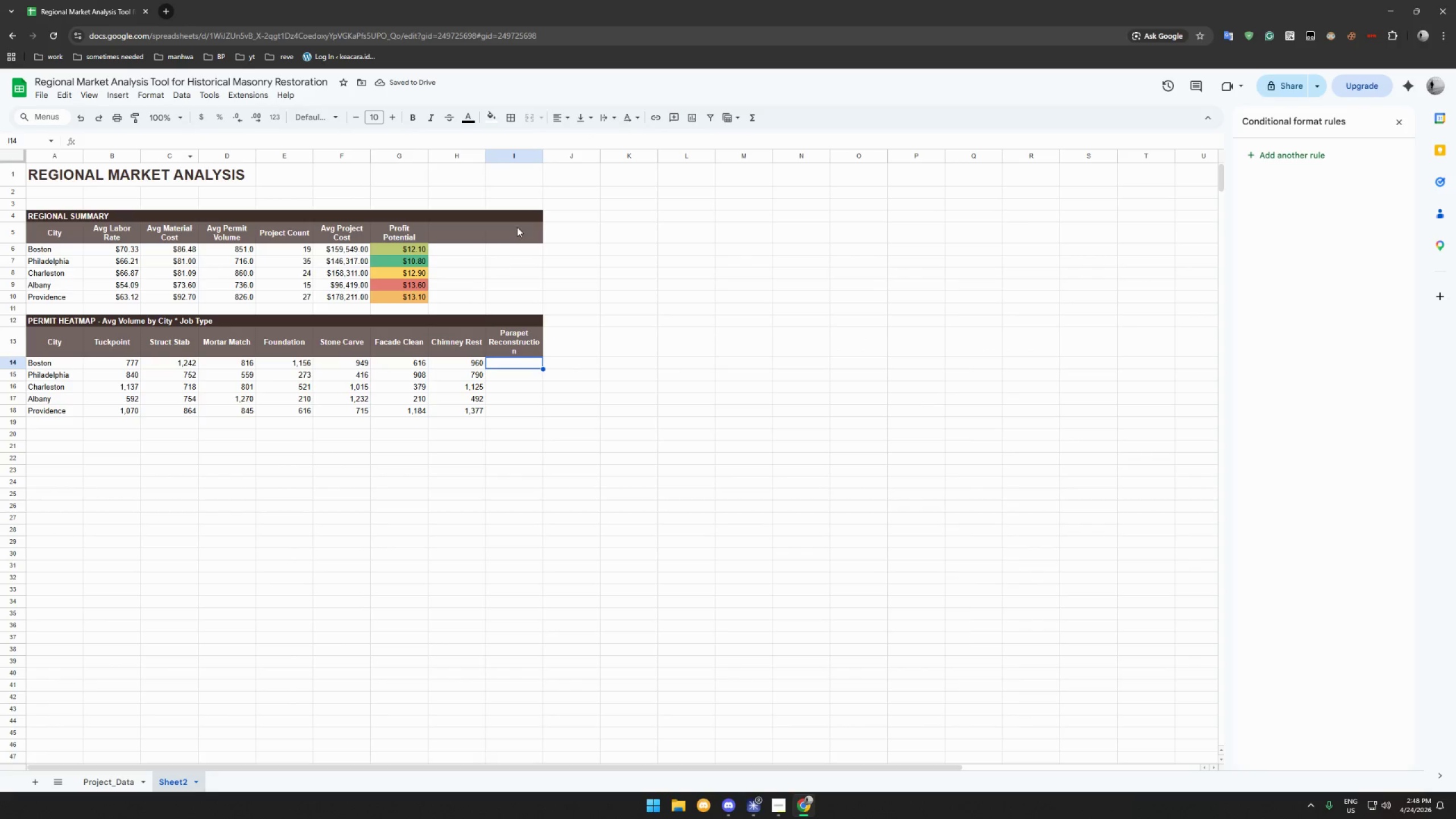 
left_click_drag(start_coordinate=[542, 160], to_coordinate=[549, 158])
 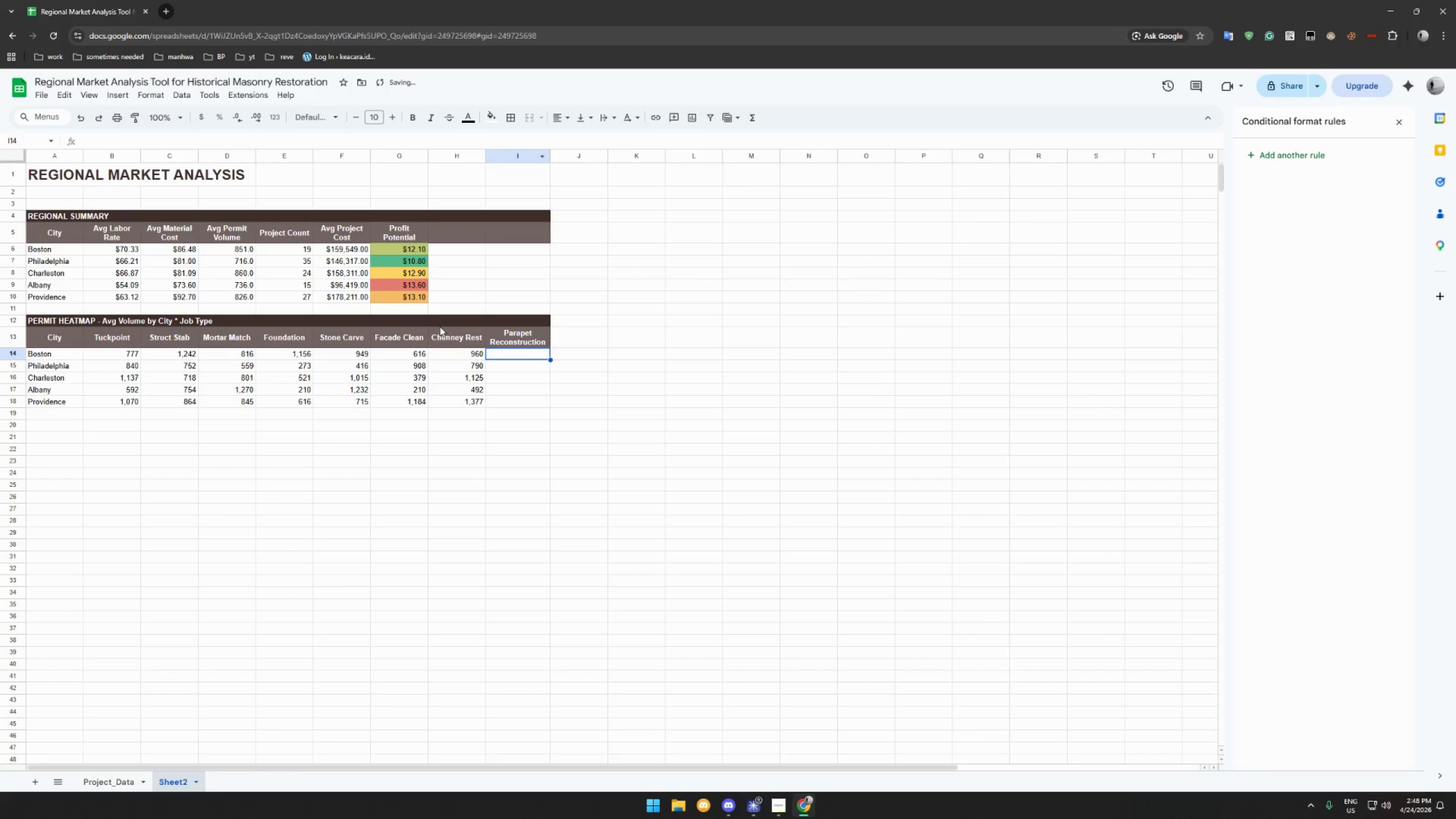 
left_click([458, 336])
 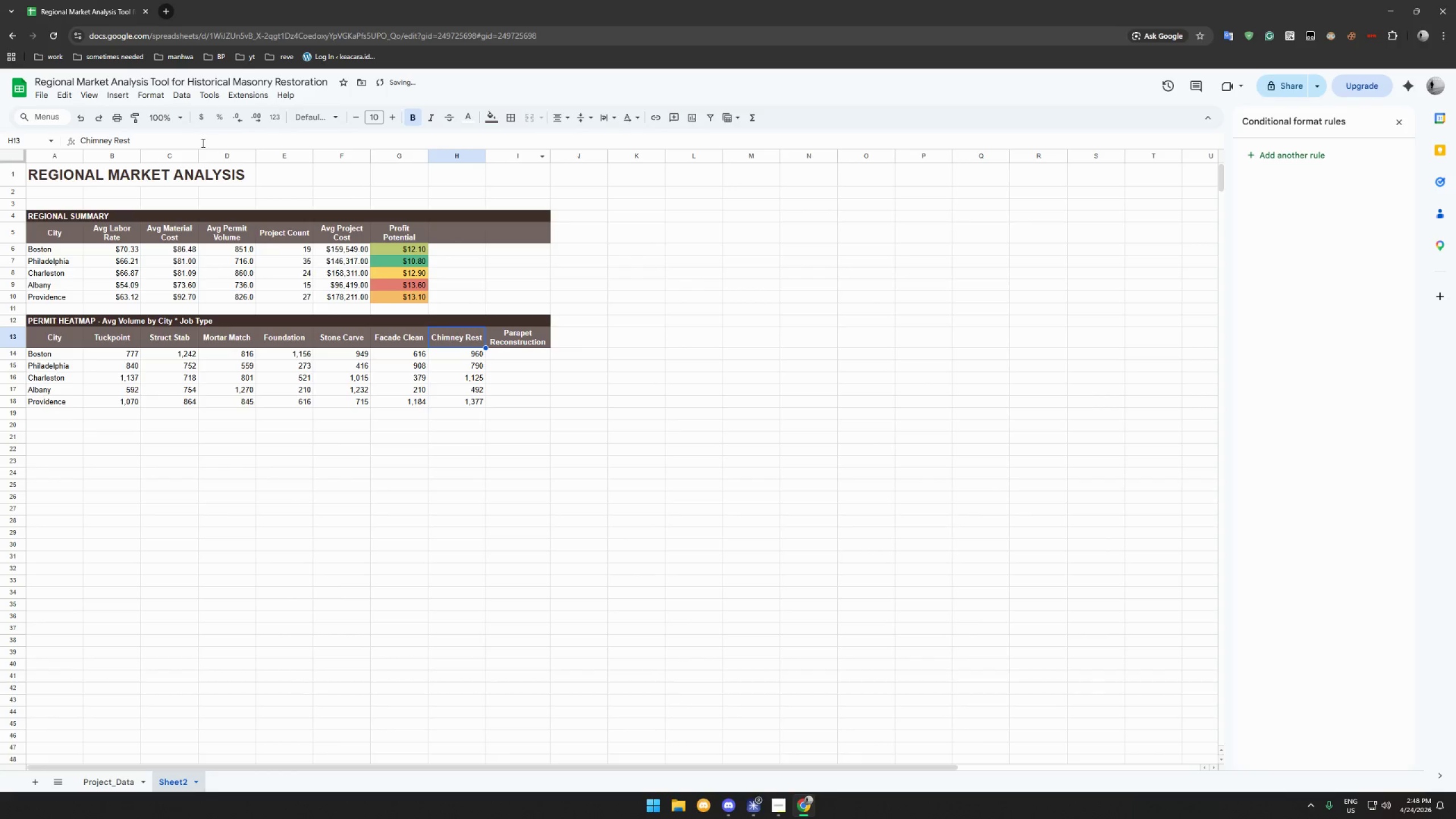 
left_click([184, 142])
 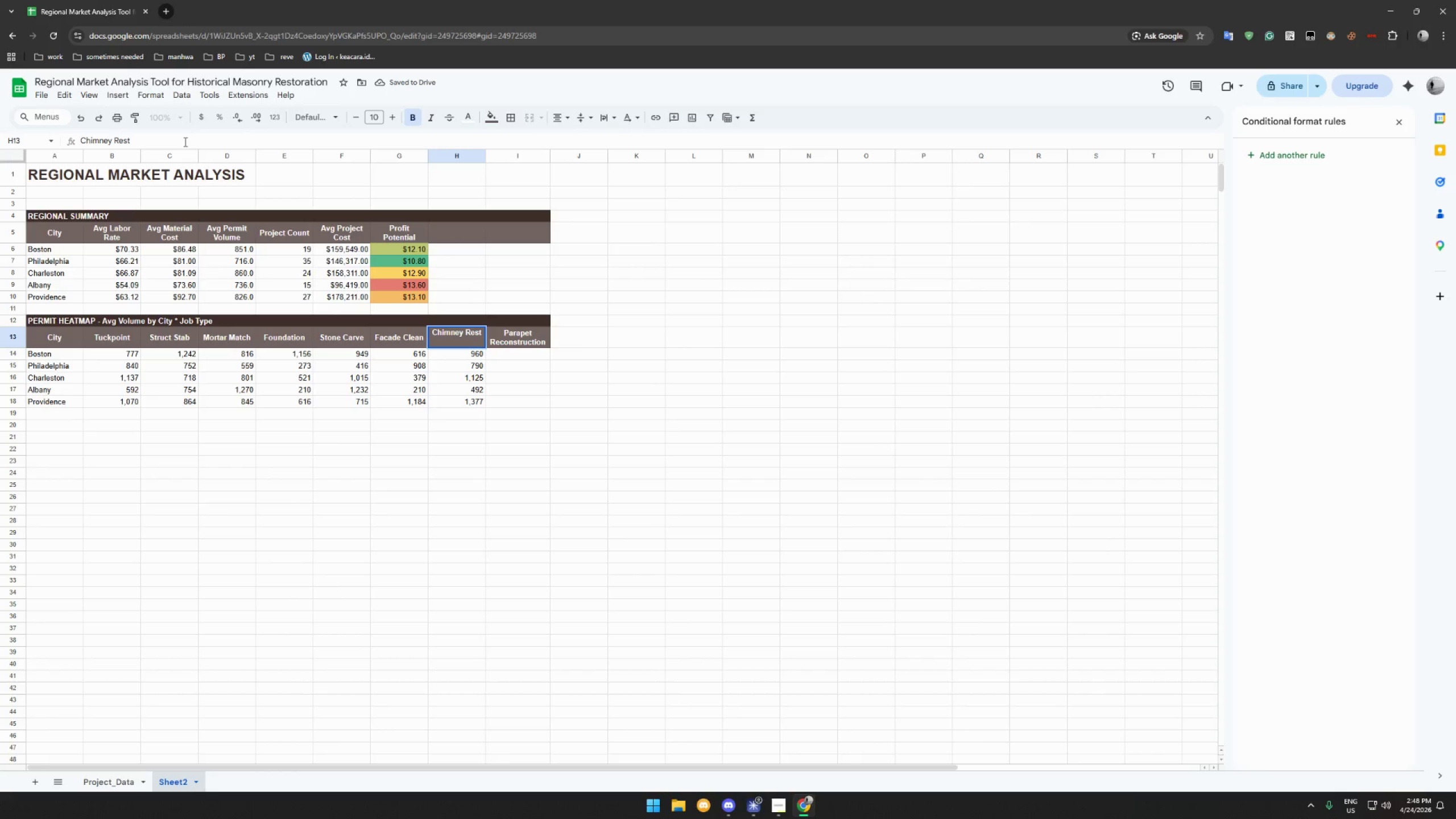 
type(toration)
 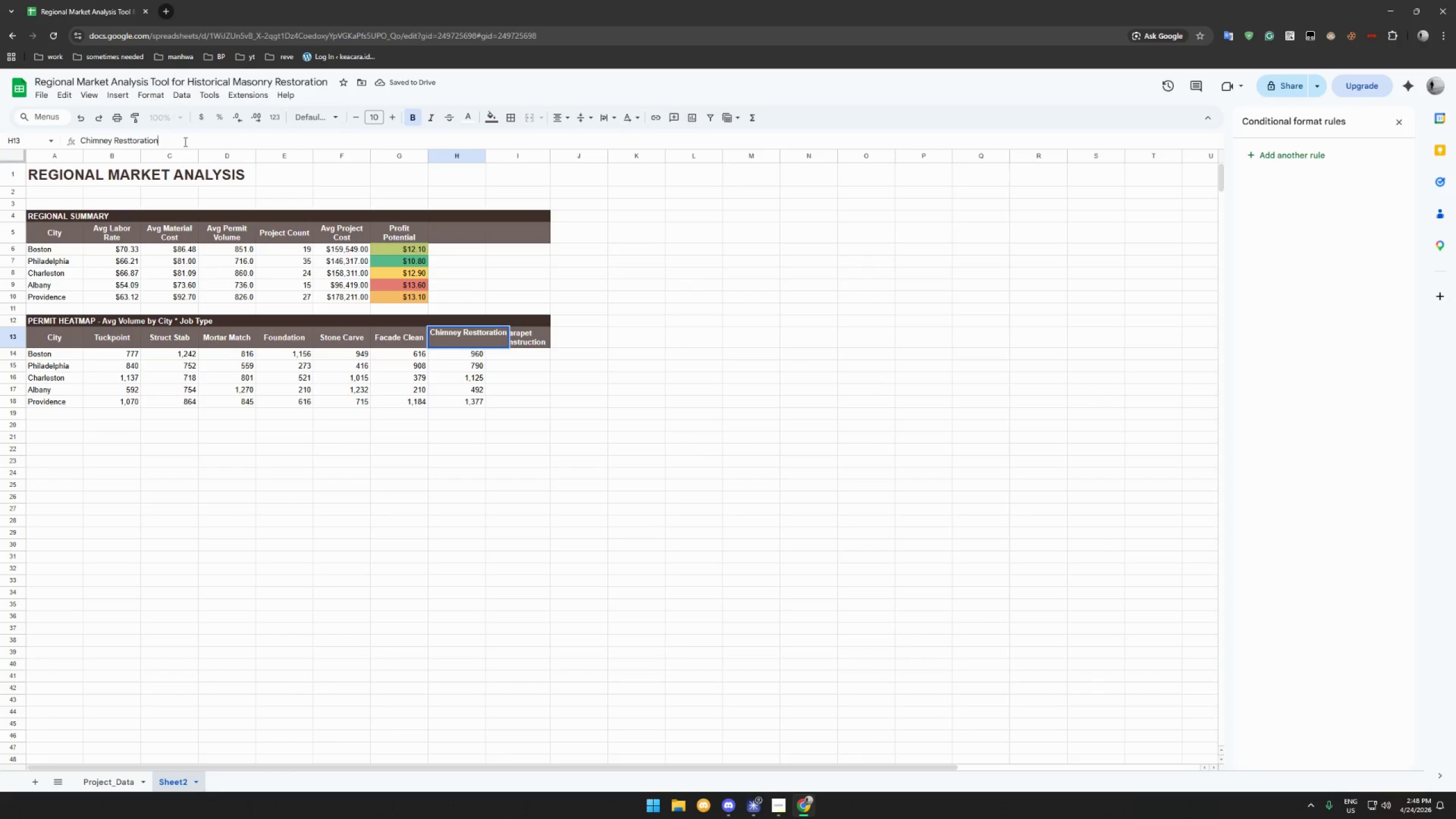 
key(Enter)
 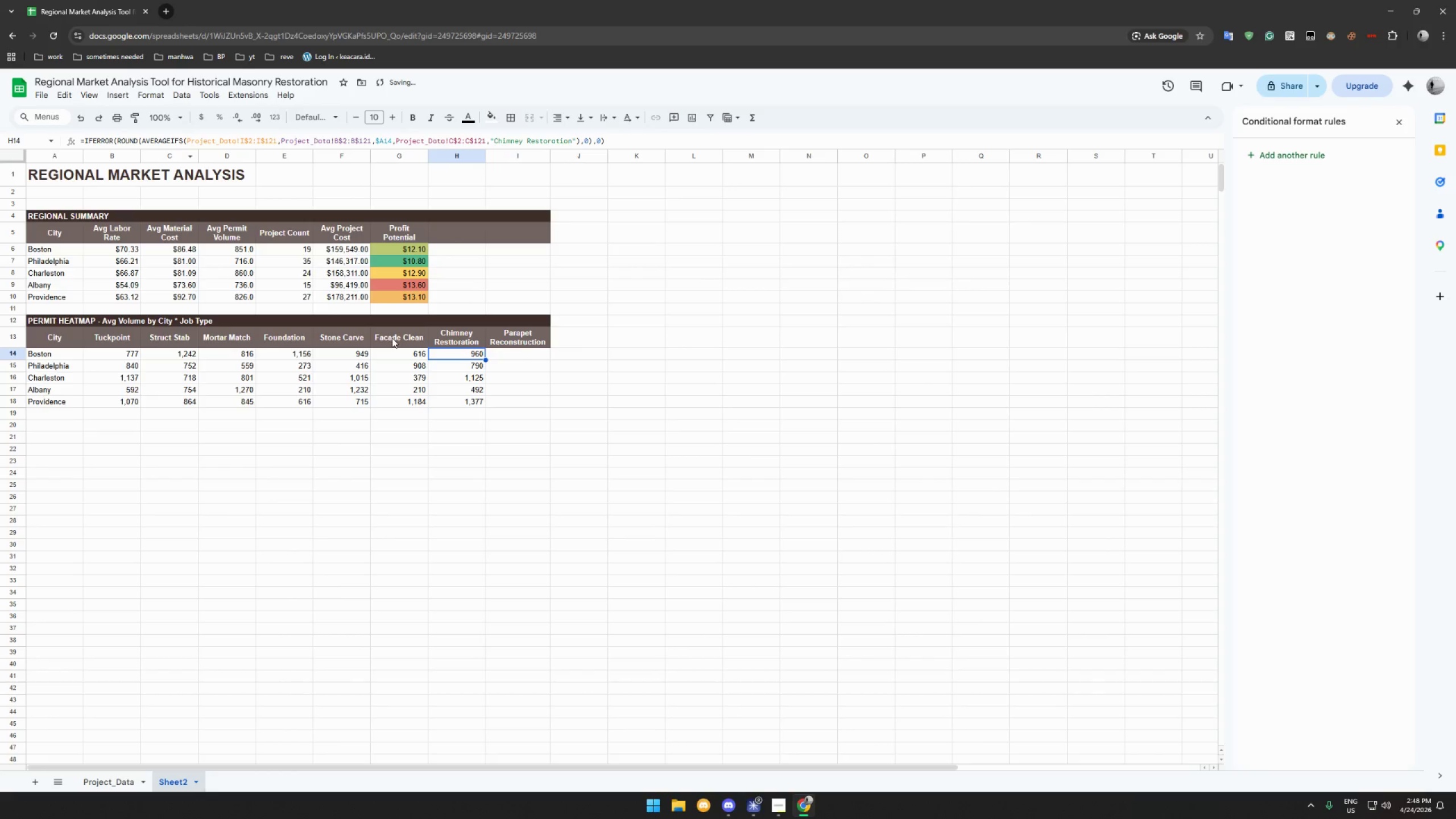 
left_click([392, 338])
 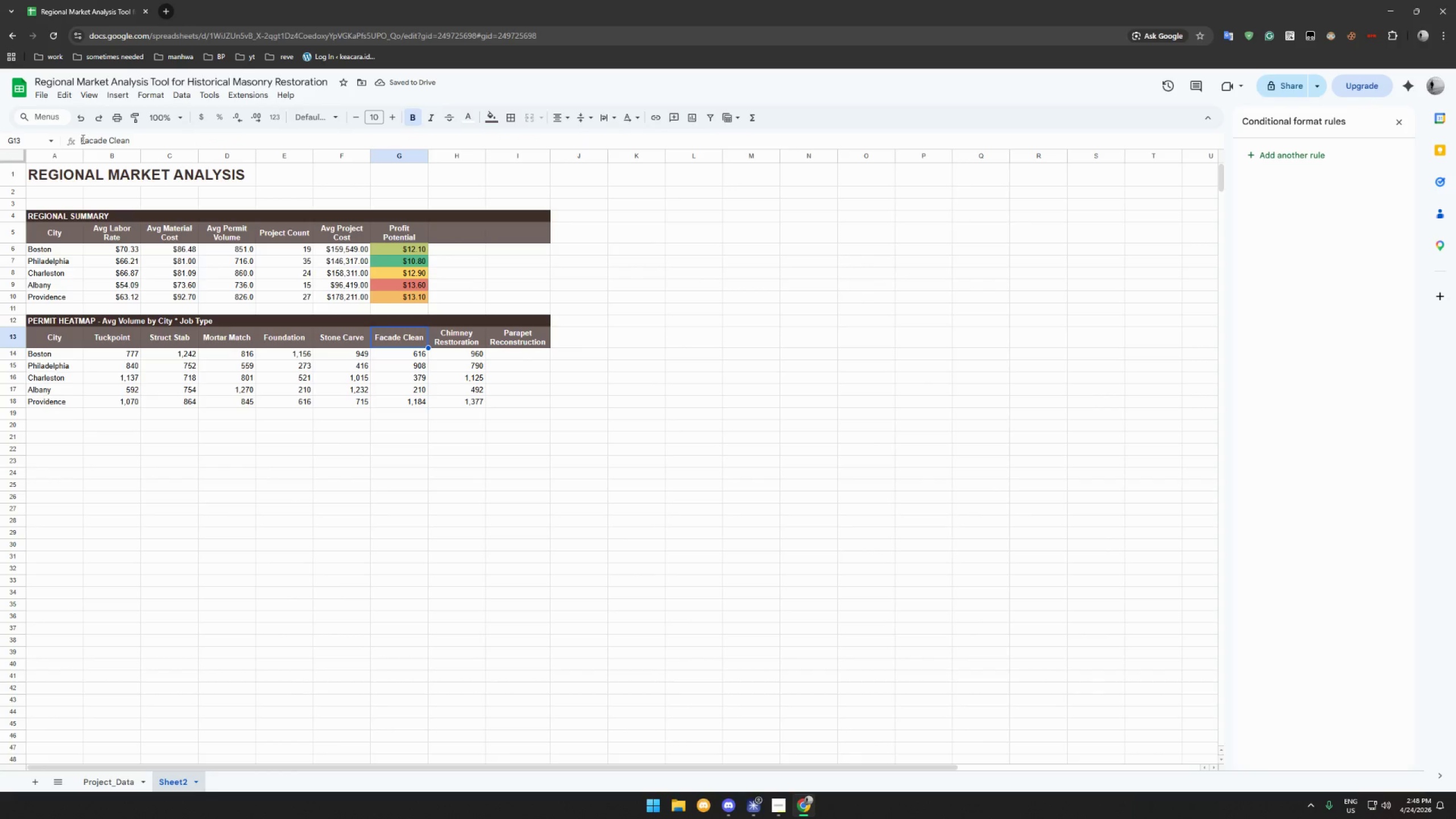 
left_click([82, 139])
 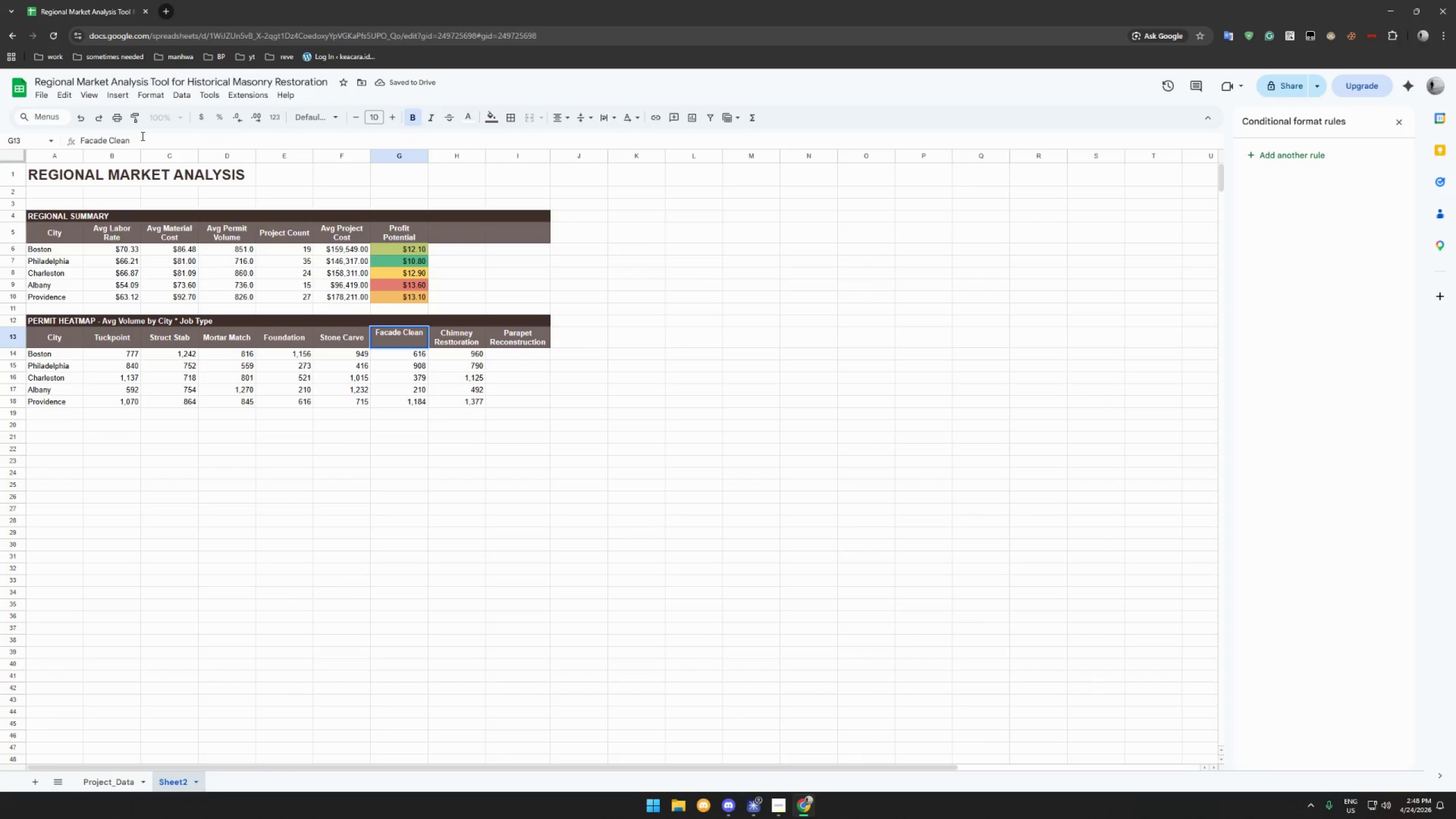 
type(Historical )
 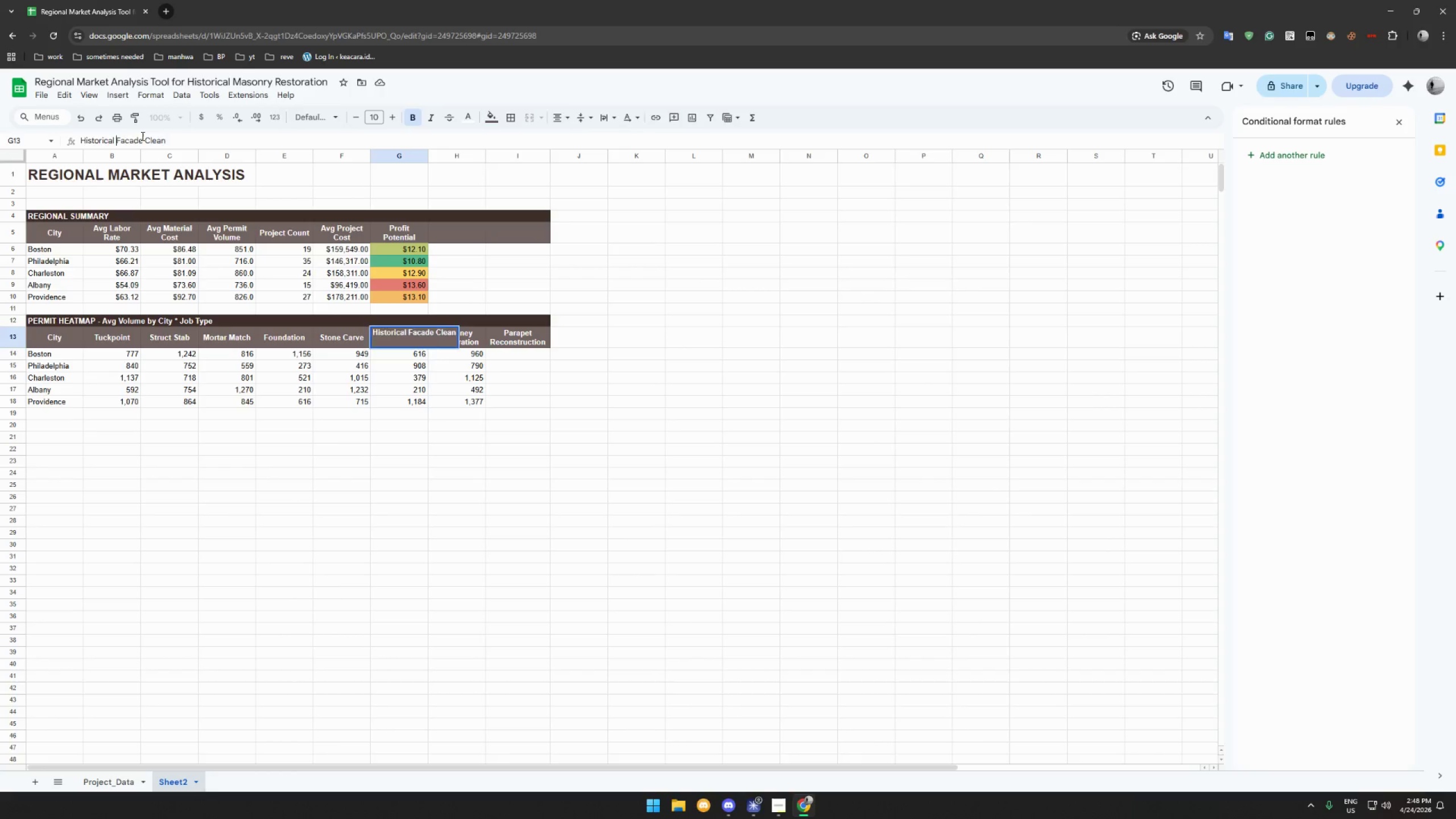 
key(Enter)
 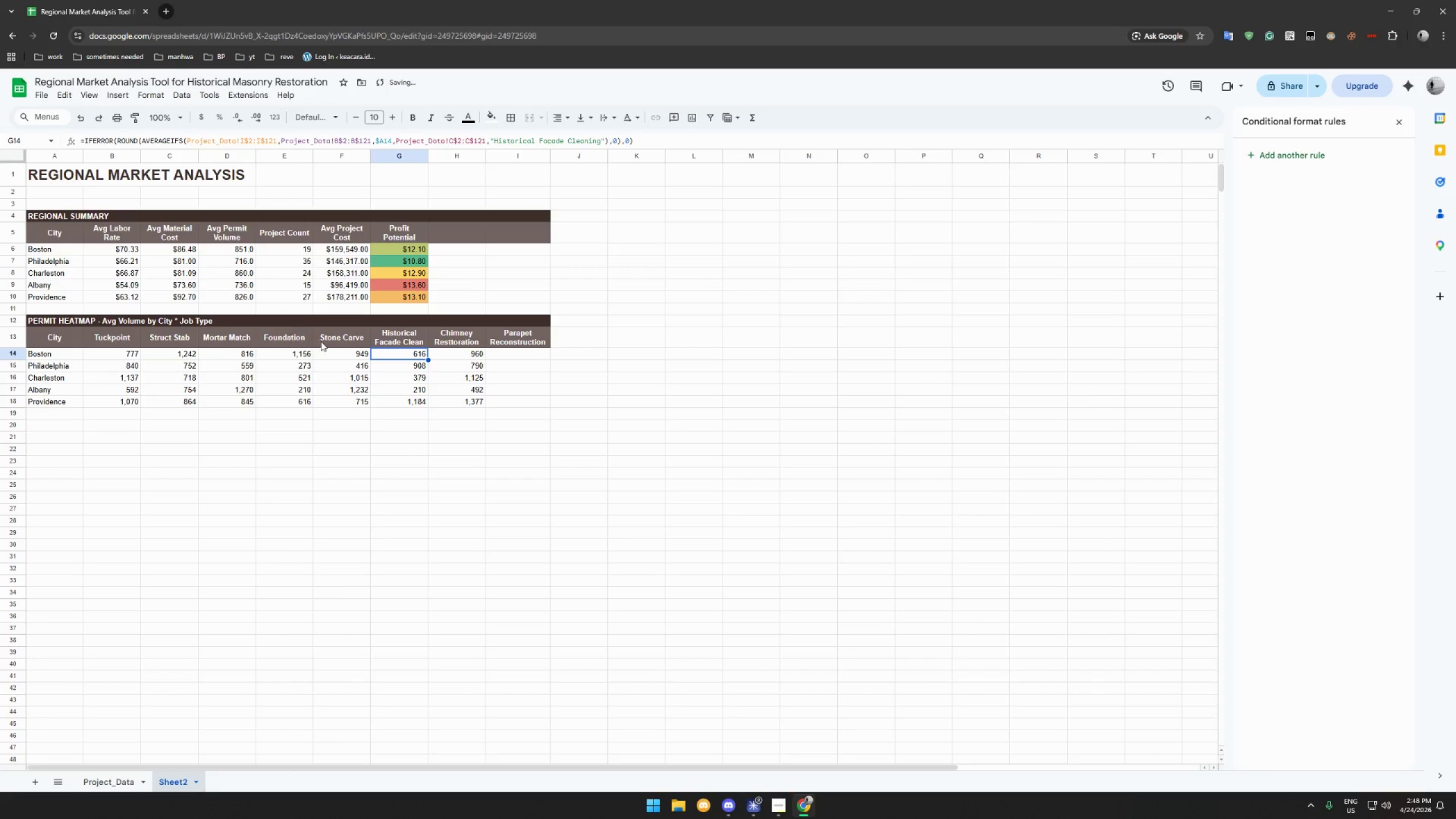 
left_click([336, 340])
 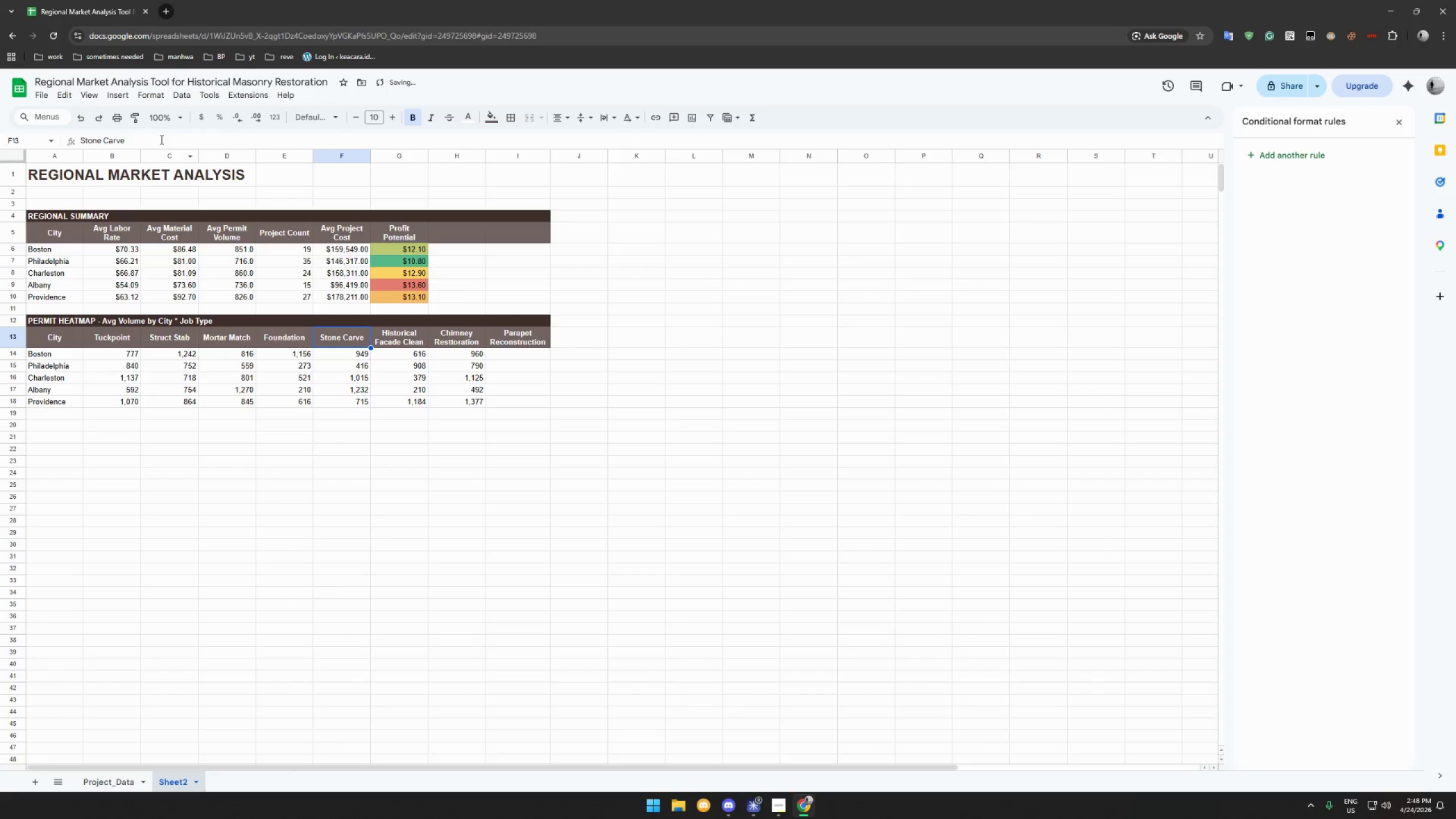 
left_click([160, 139])
 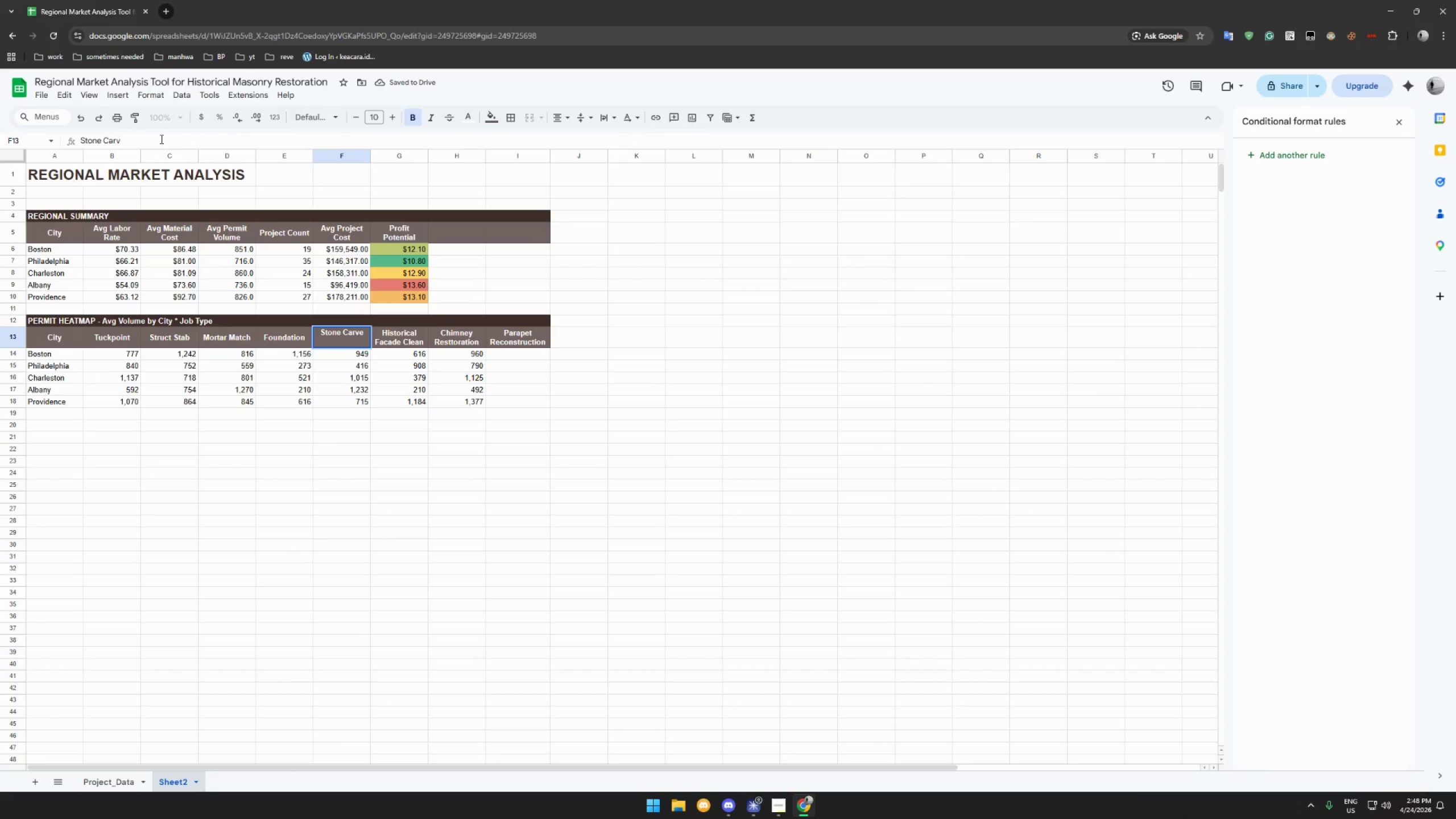 
key(Backspace)
type(ing)
 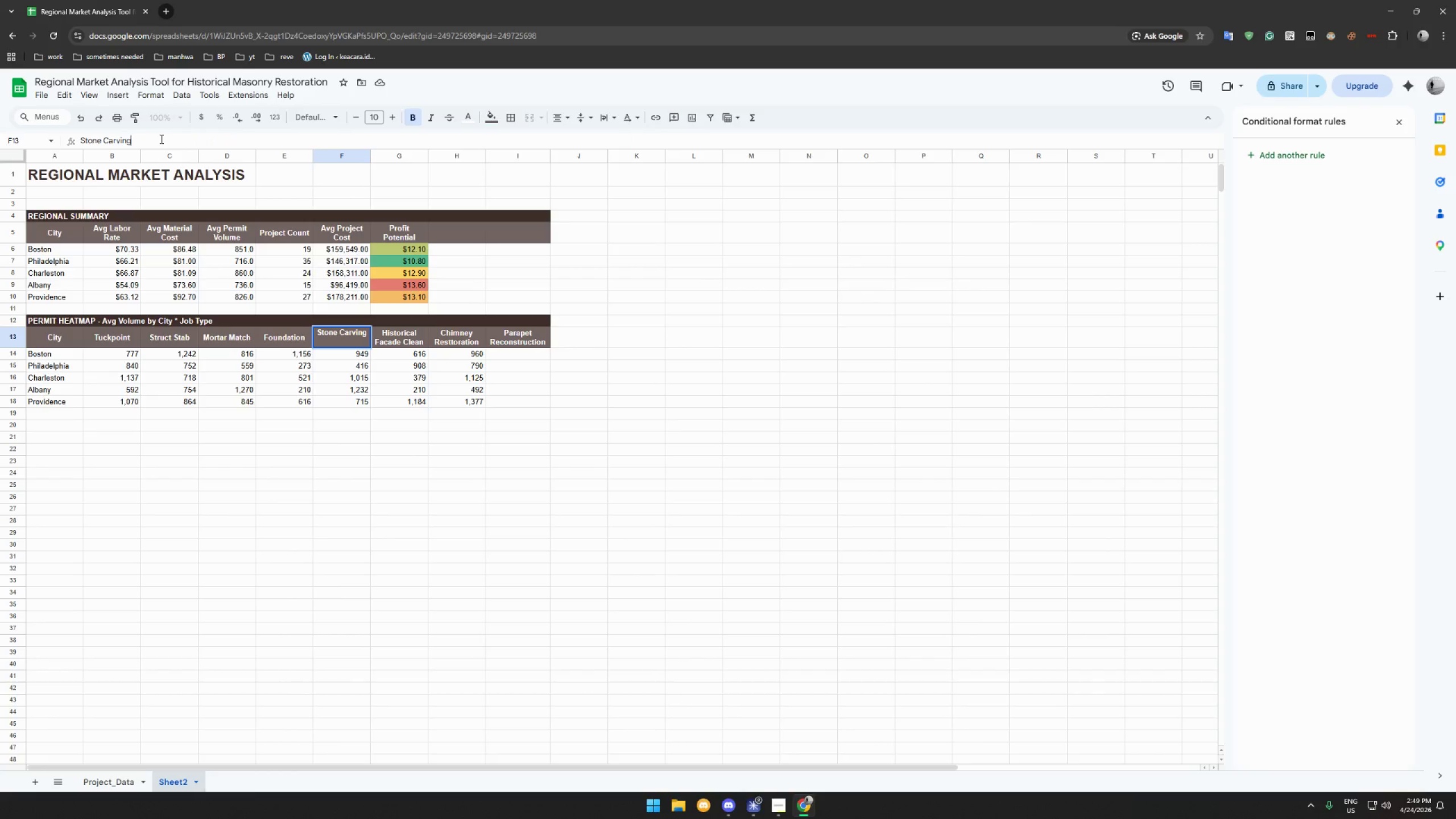 
wait(8.39)
 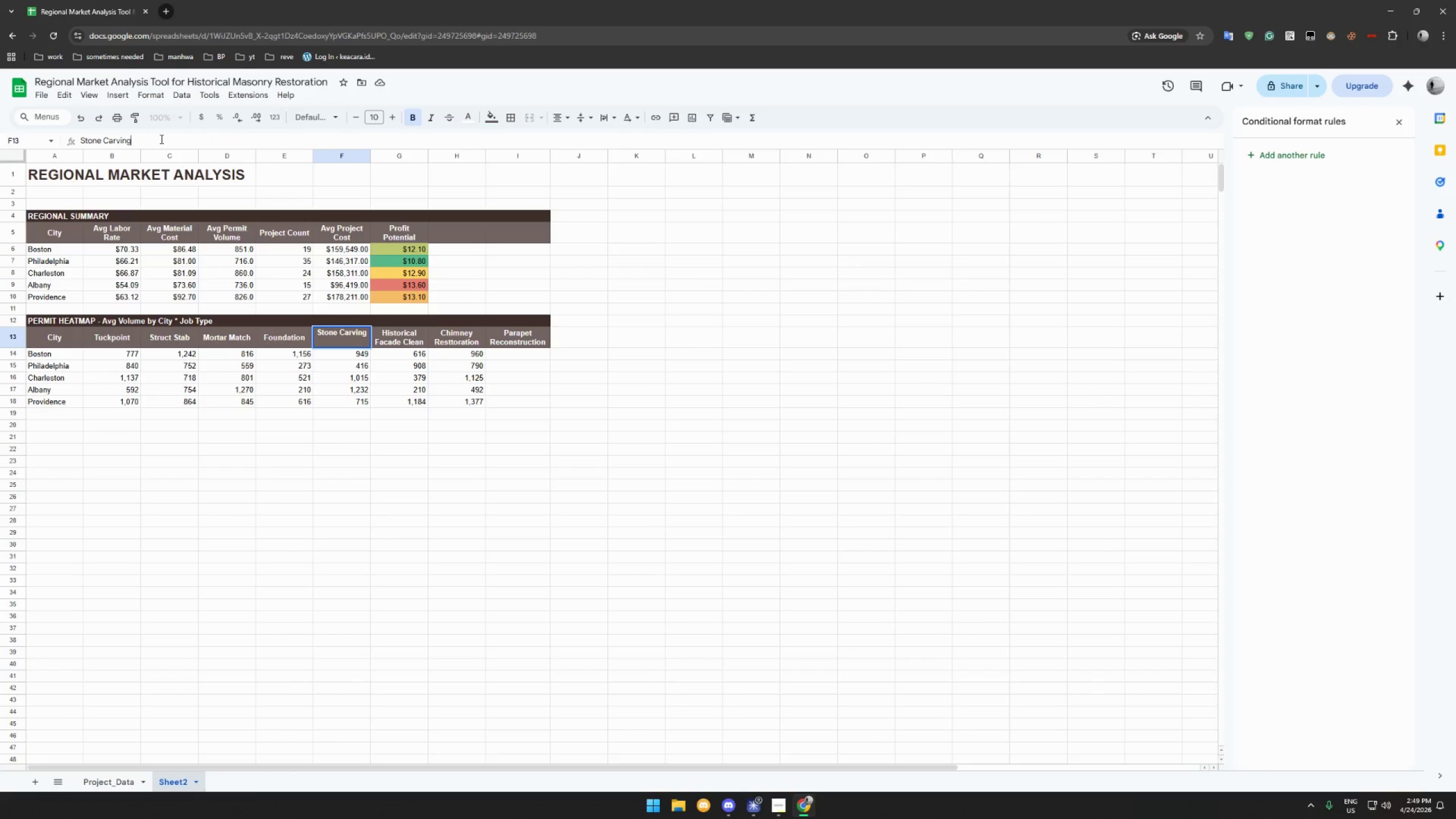 
left_click([81, 139])
 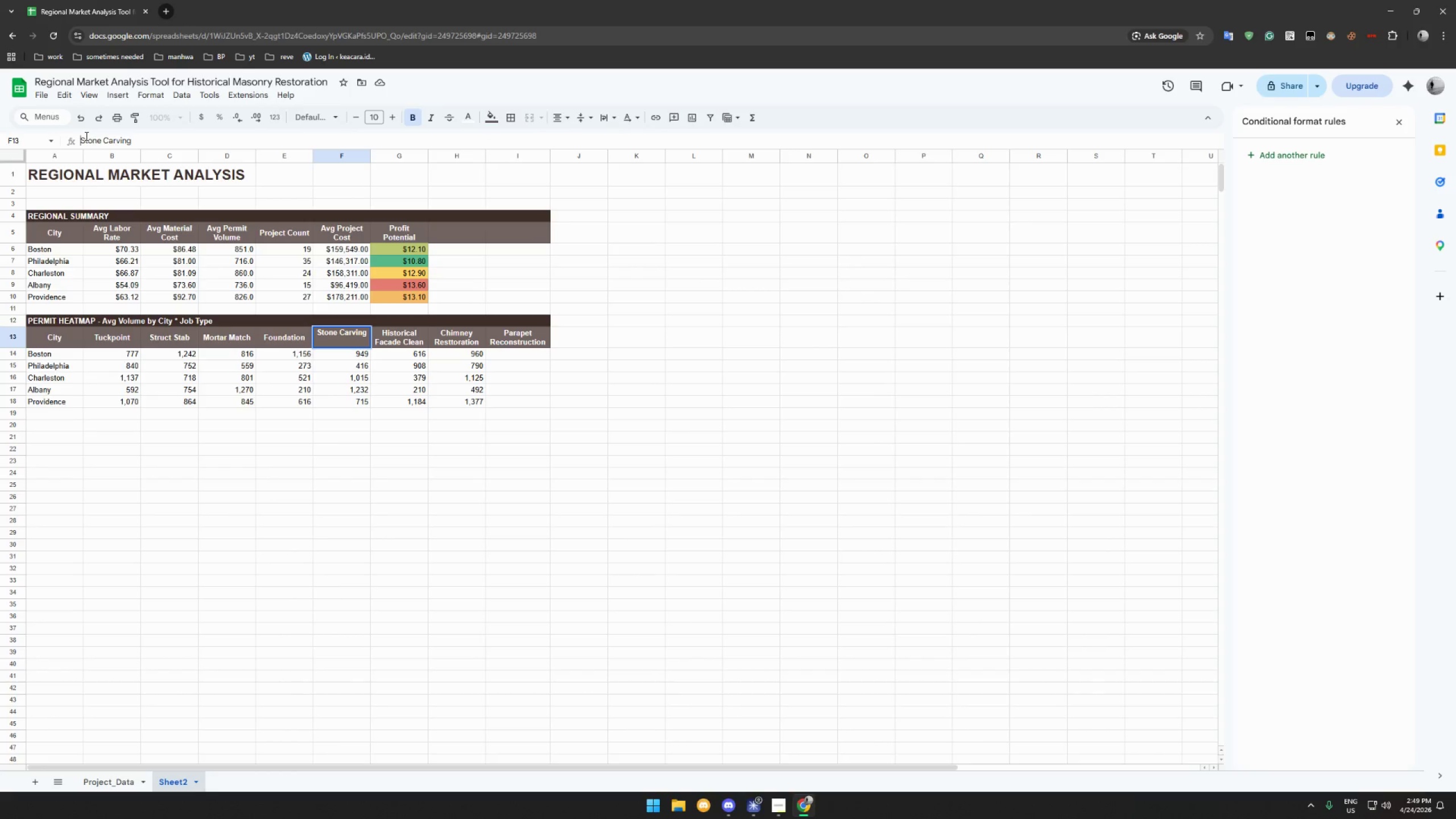 
type(Decoraticve)
key(Backspace)
key(Backspace)
key(Backspace)
type(ve )
 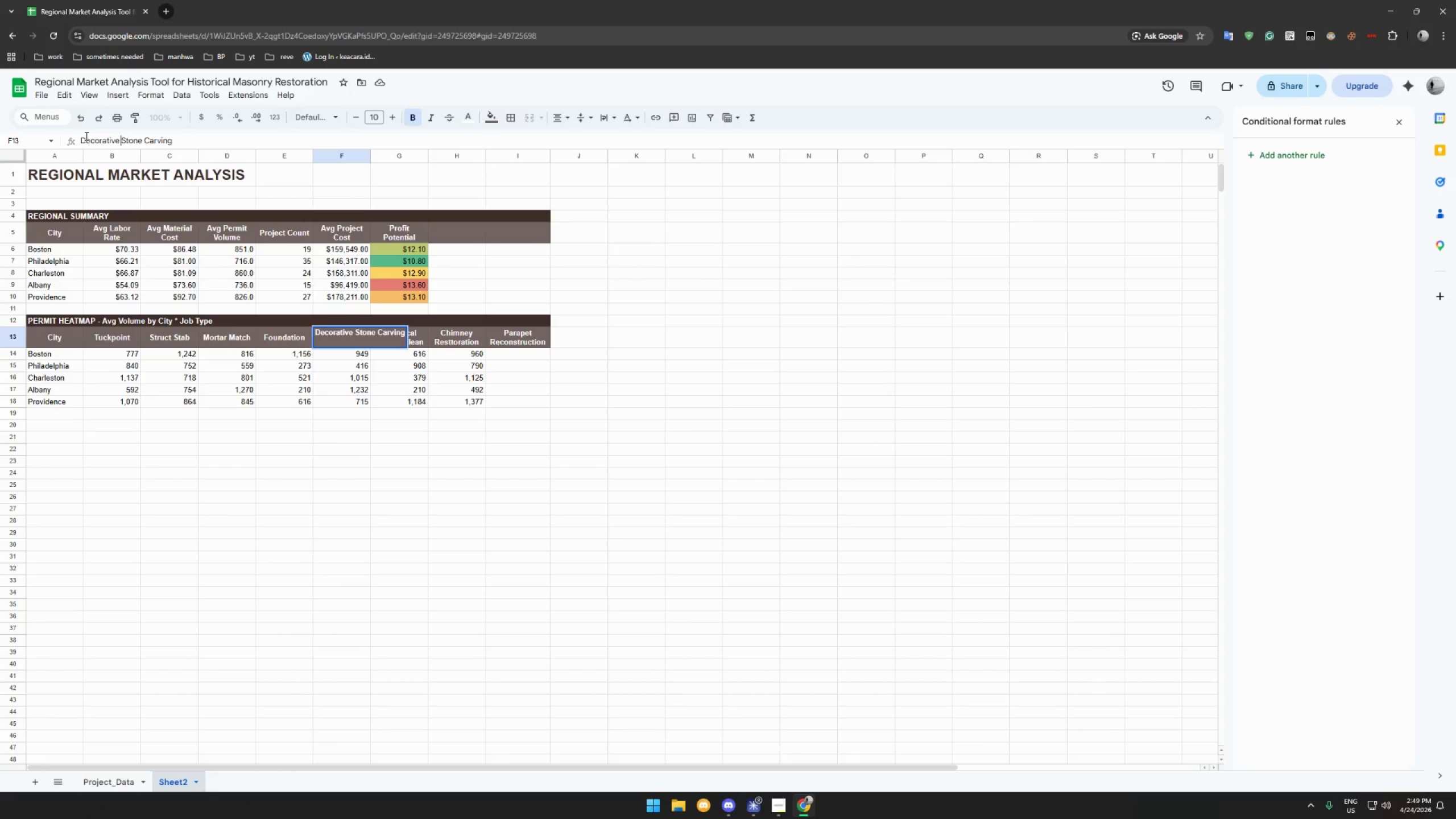 
key(Enter)
 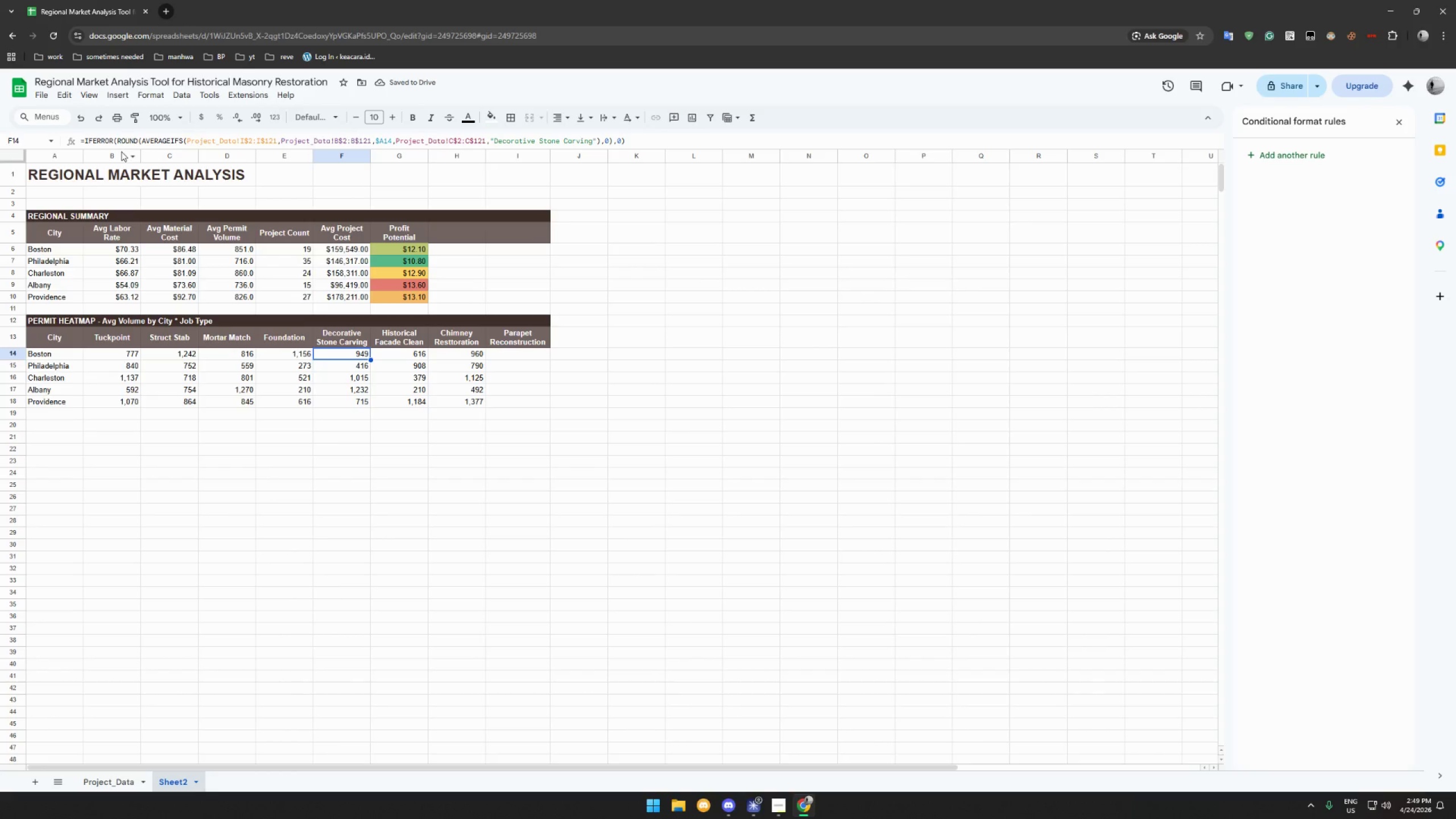 
left_click([277, 337])
 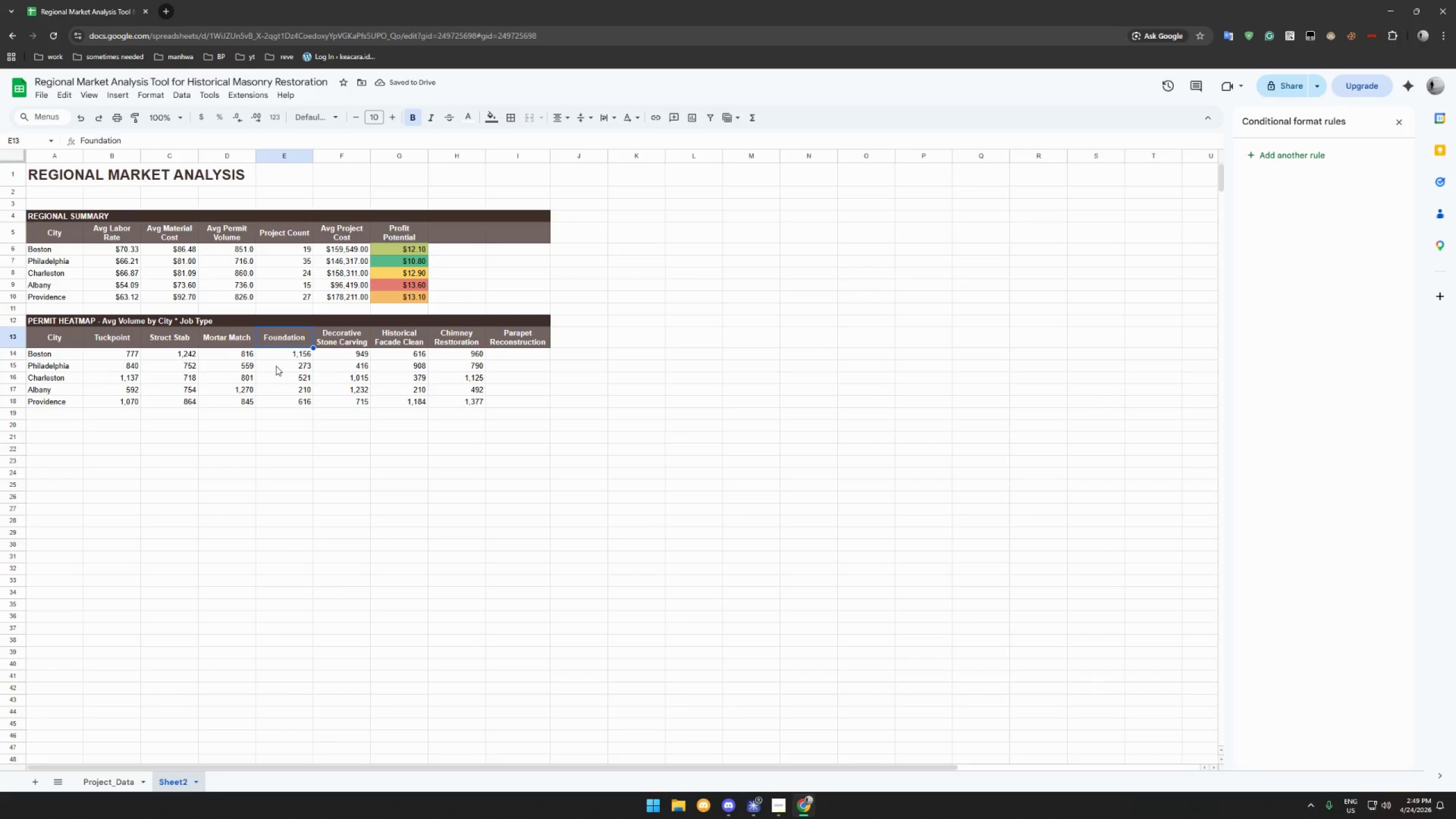 
left_click([276, 359])
 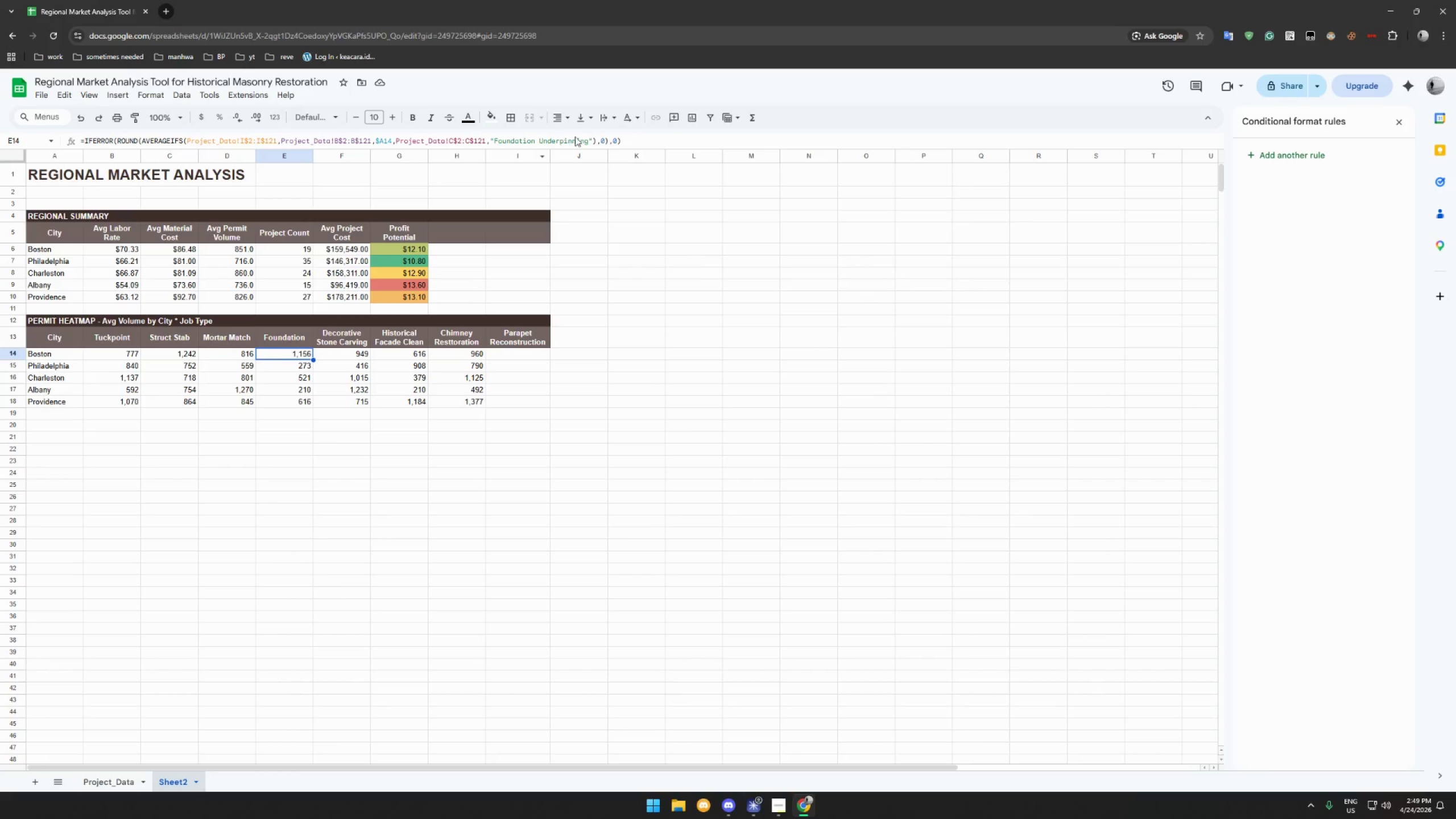 
left_click_drag(start_coordinate=[589, 141], to_coordinate=[495, 142])
 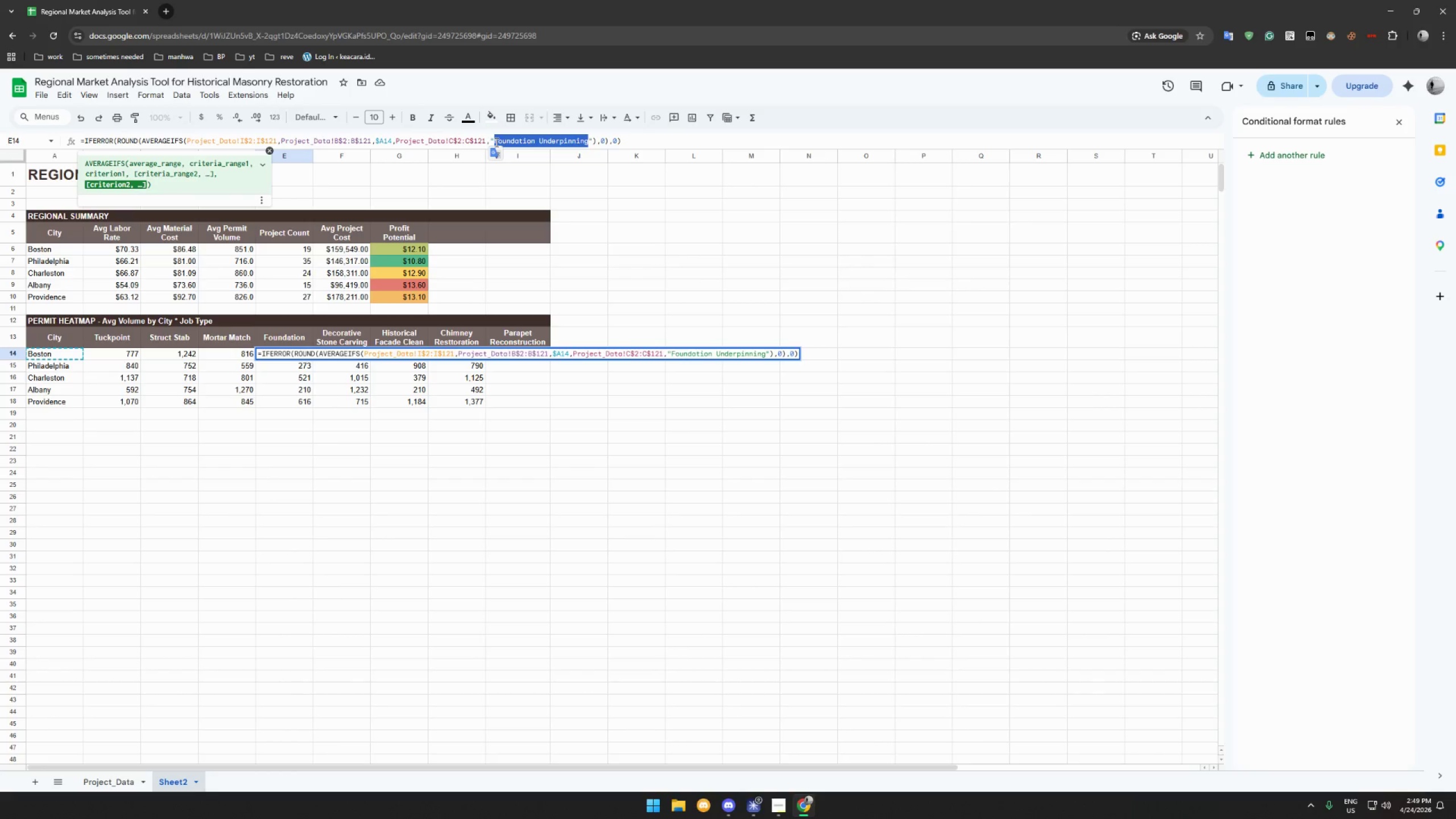 
key(Control+C)
 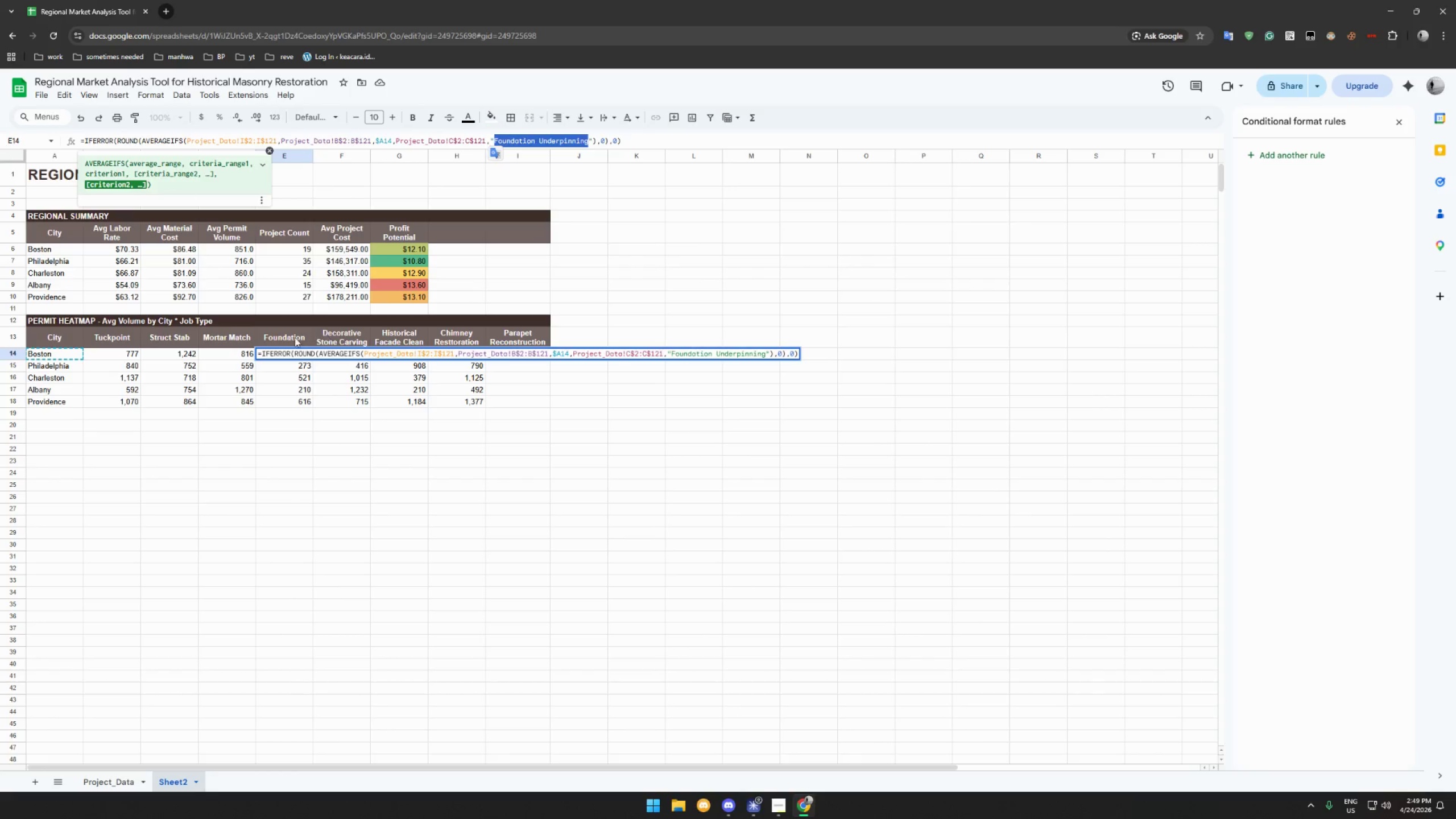 
left_click([286, 339])
 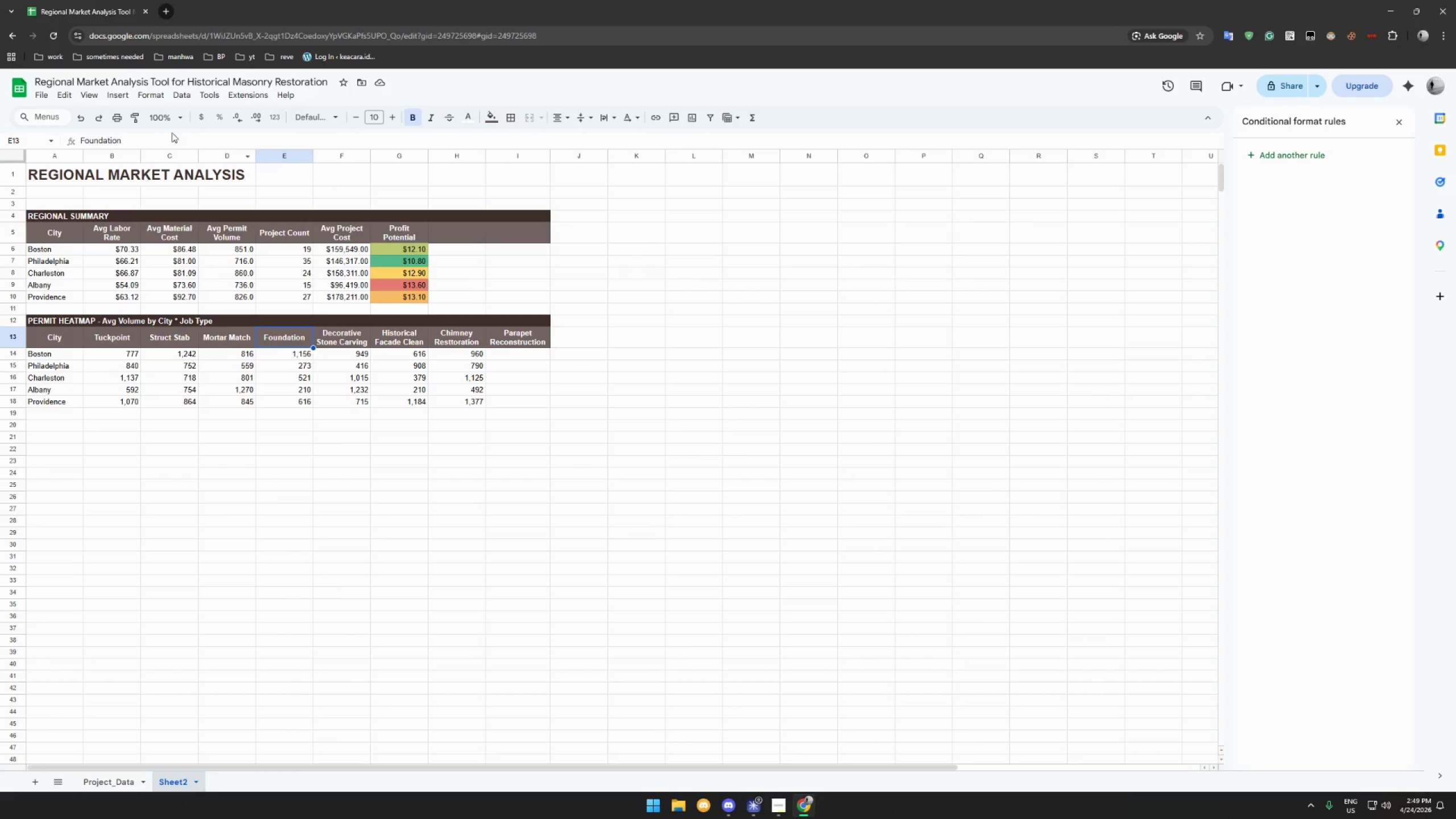 
left_click([168, 140])
 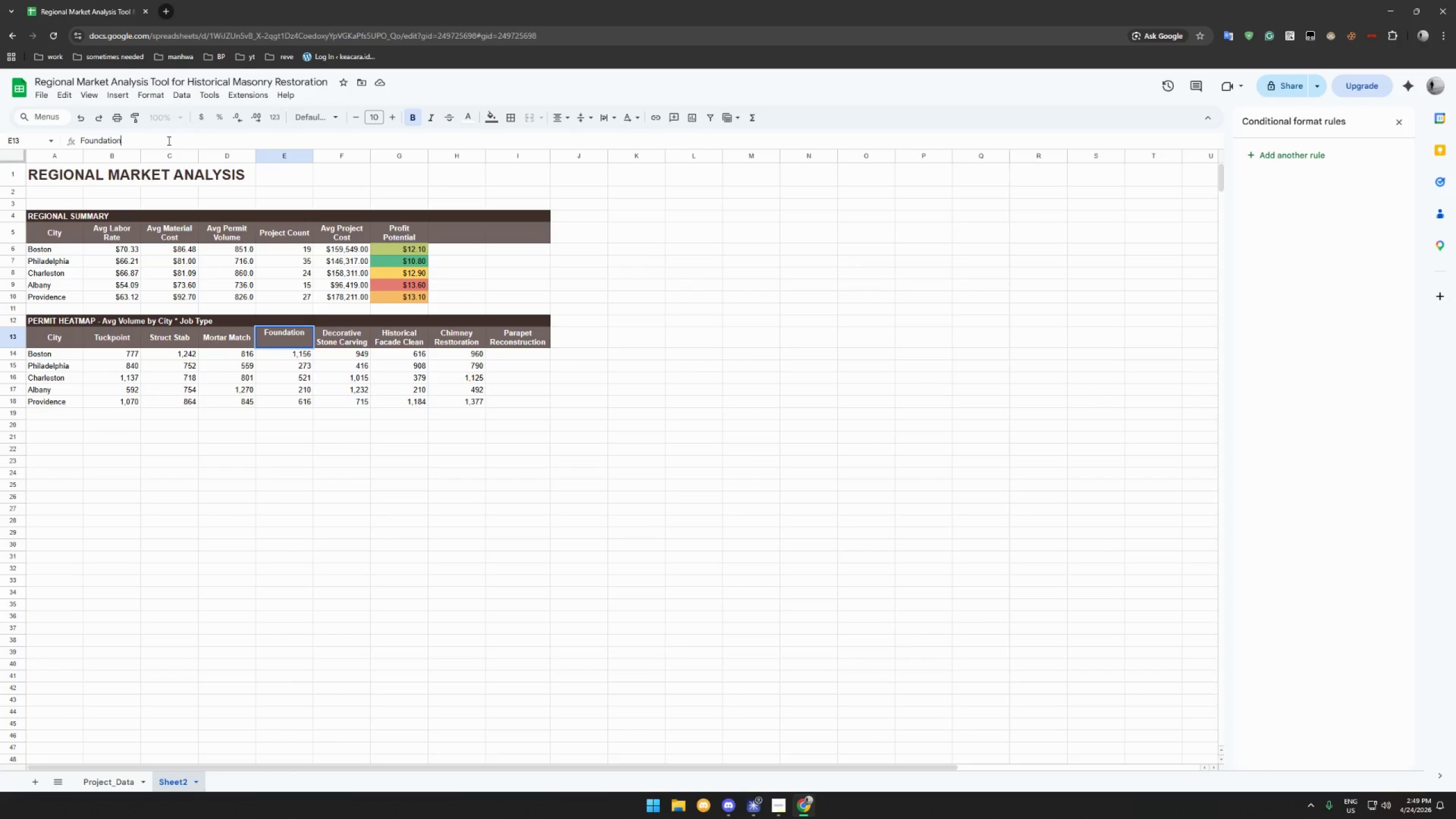 
key(Control+A)
 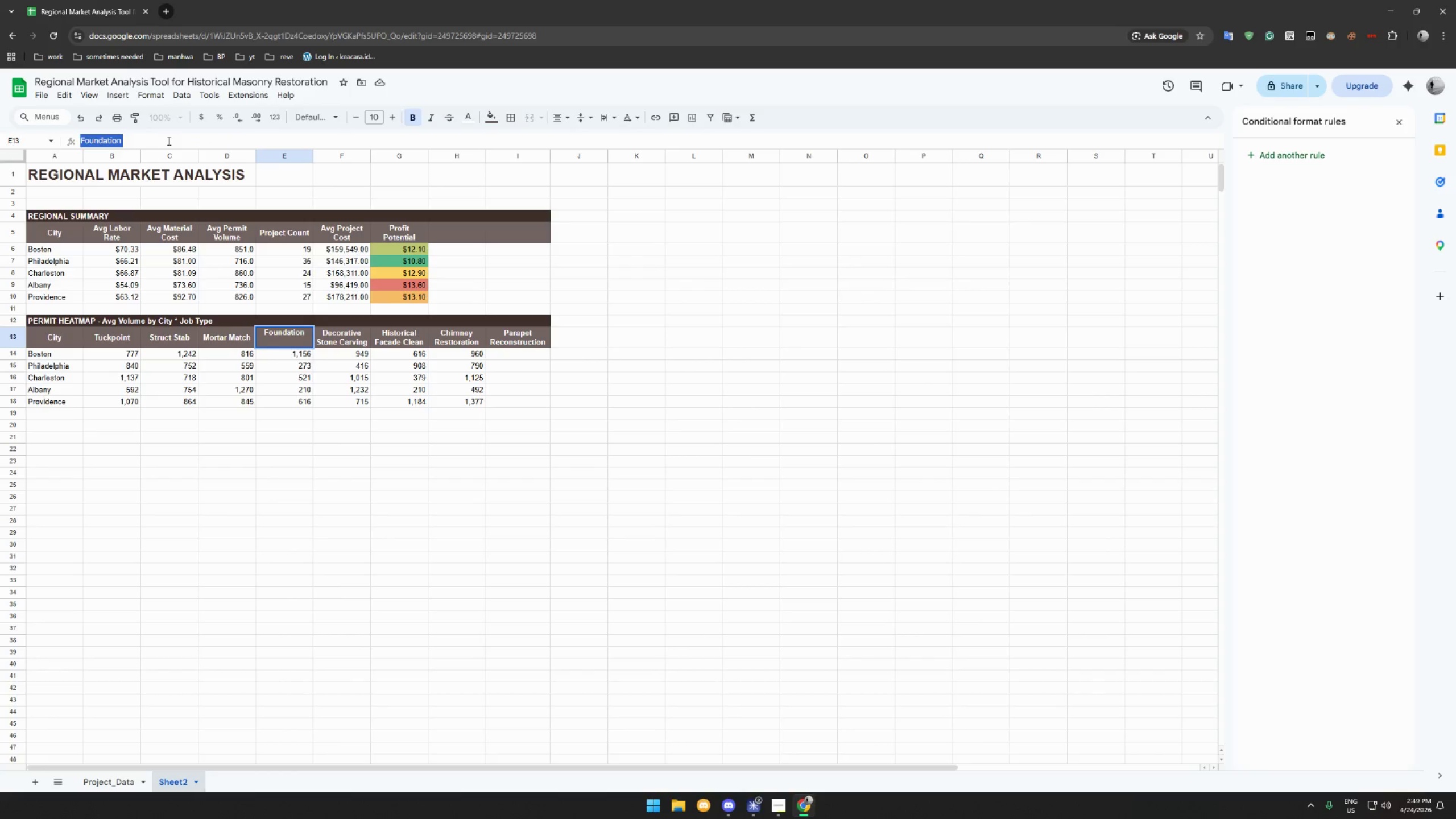 
key(Control+V)
 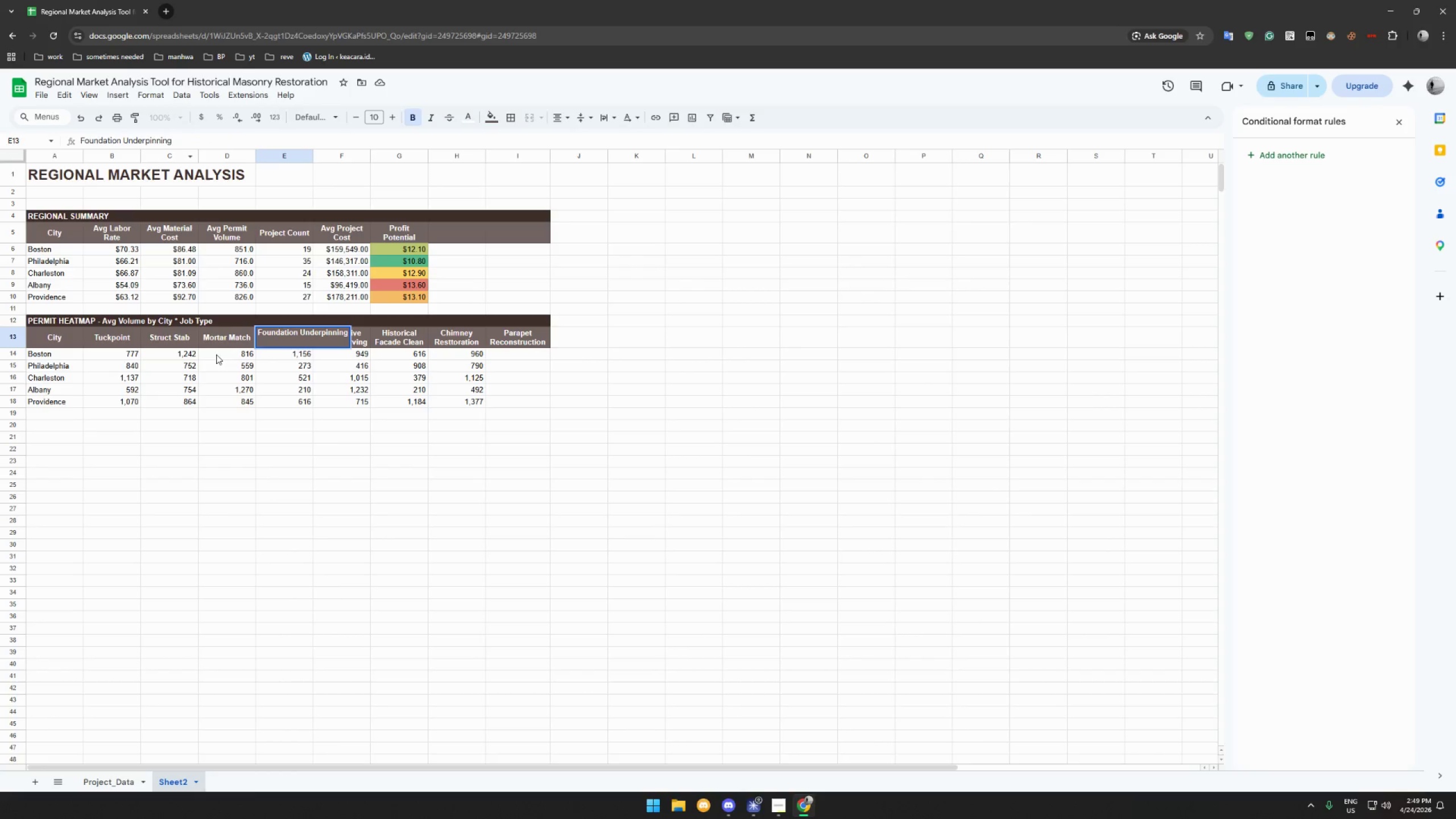 
left_click([225, 337])
 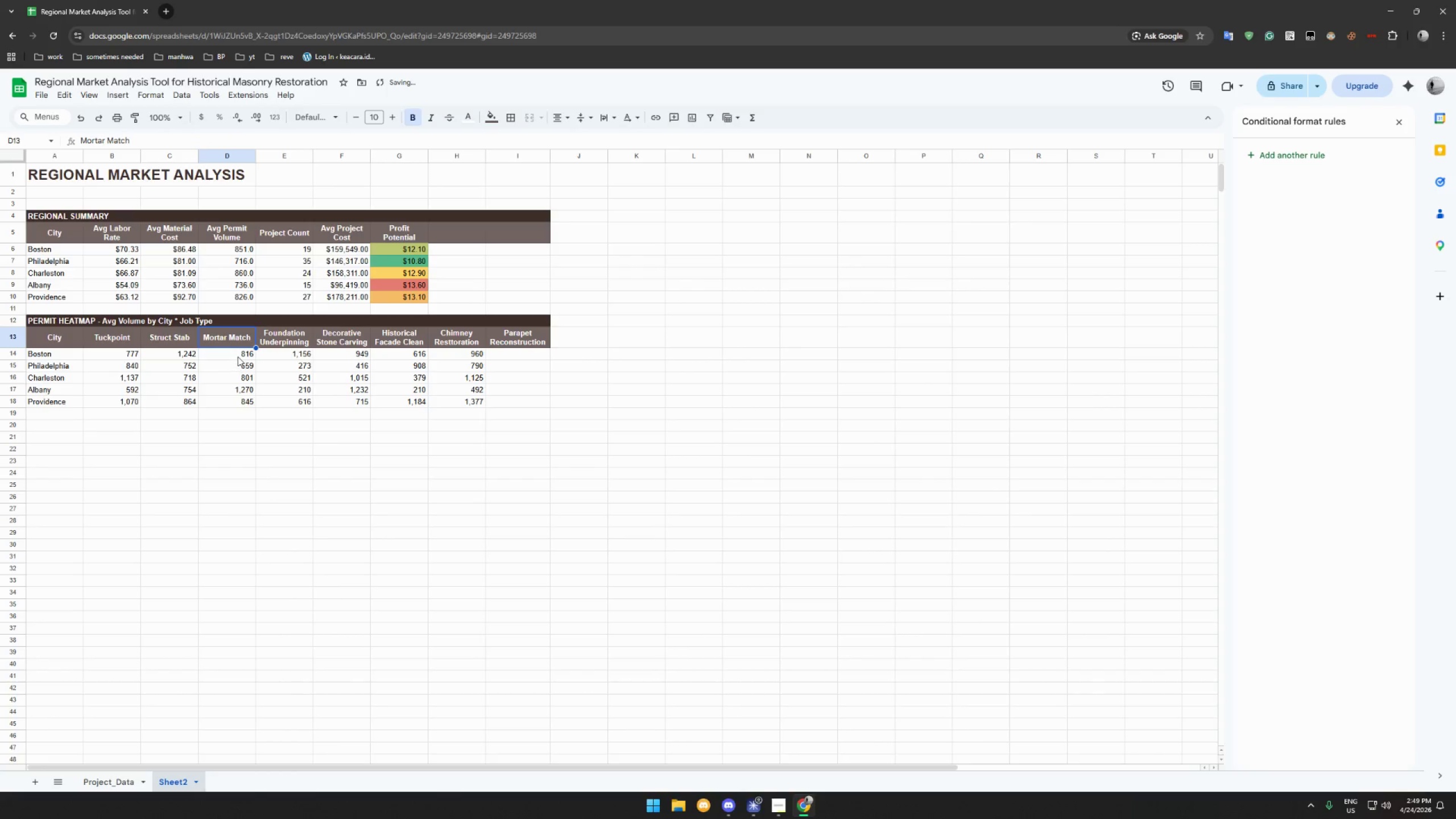 
left_click([238, 356])
 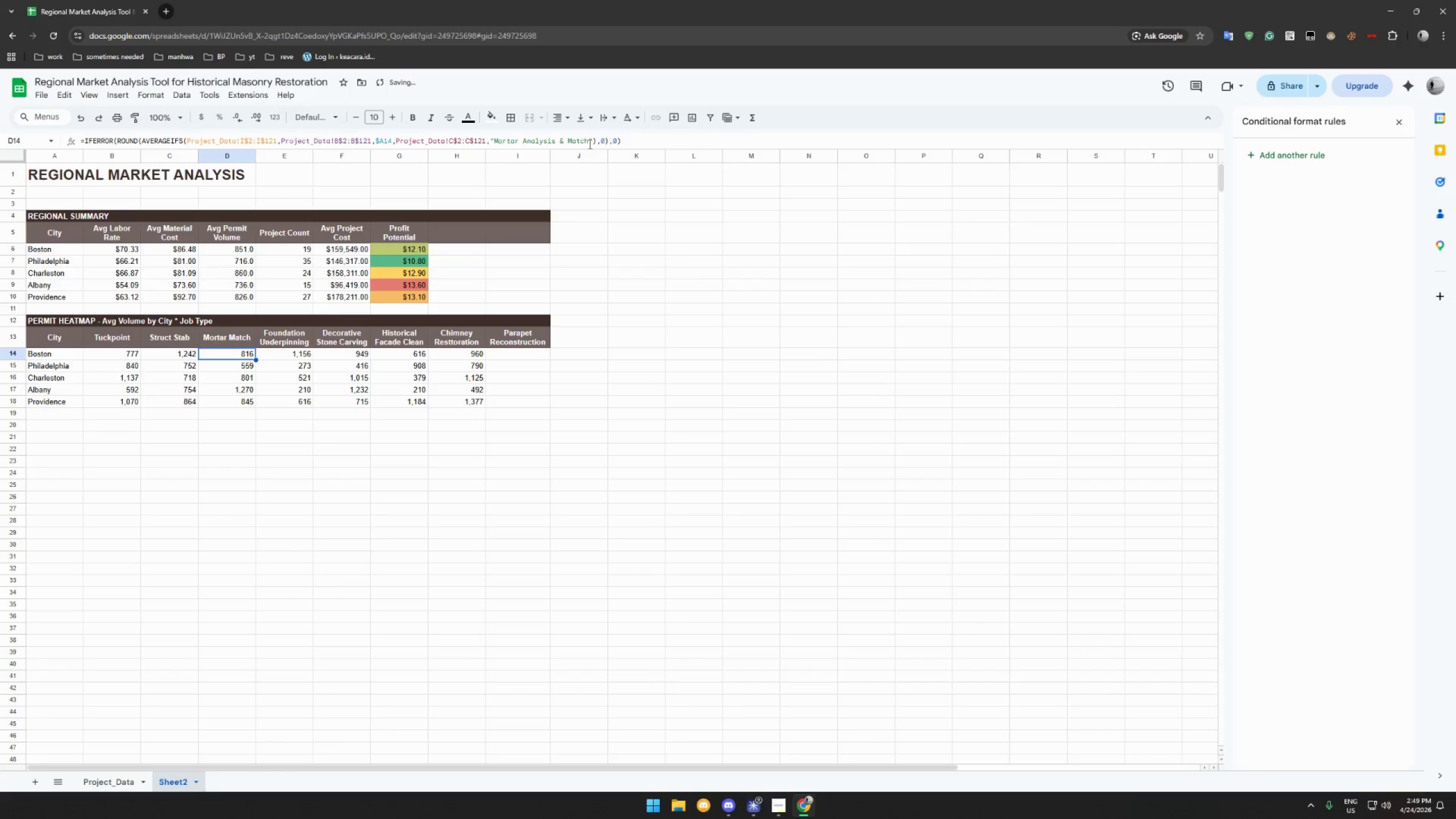 
left_click_drag(start_coordinate=[587, 140], to_coordinate=[495, 146])
 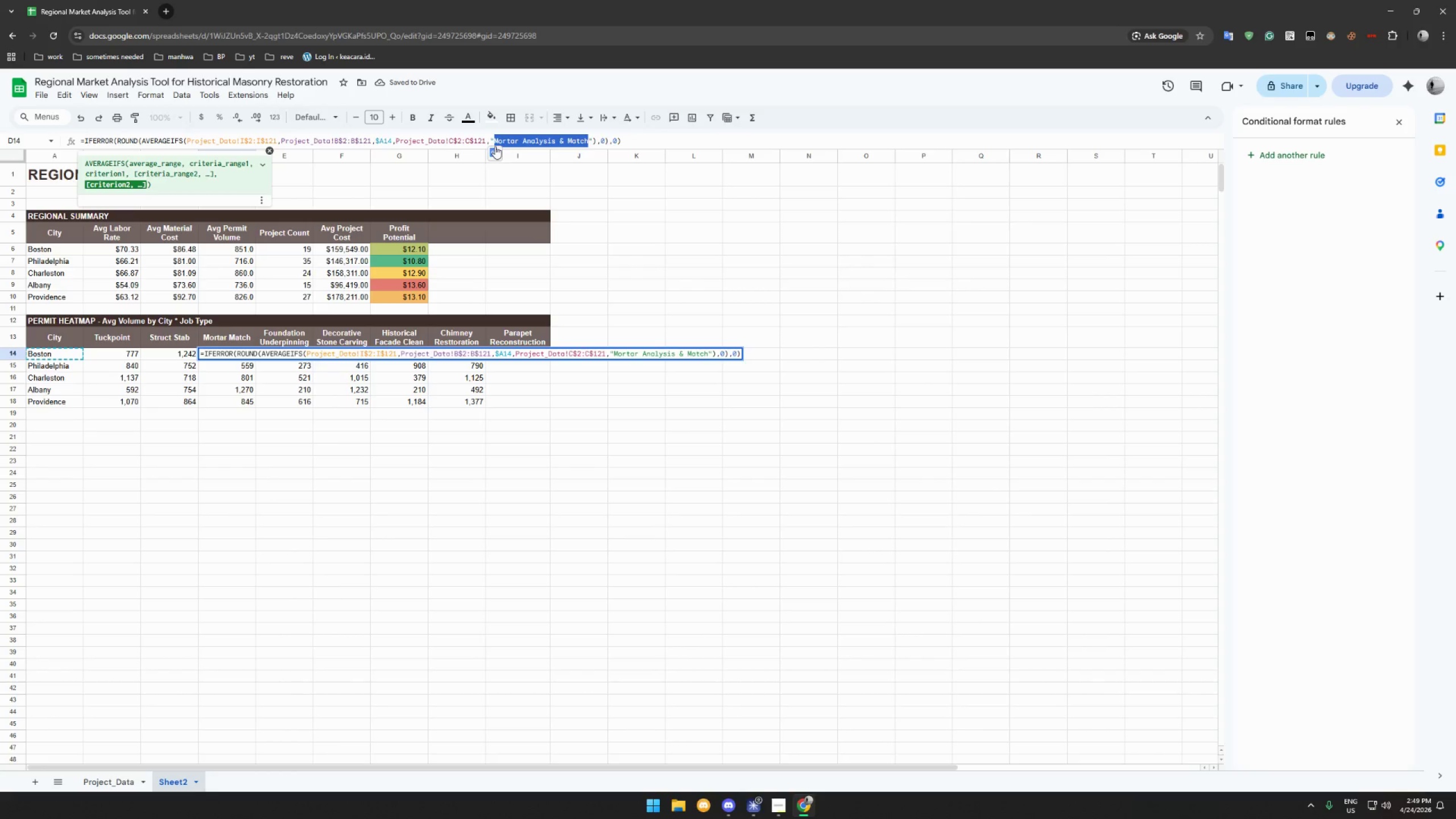 
key(Control+C)
 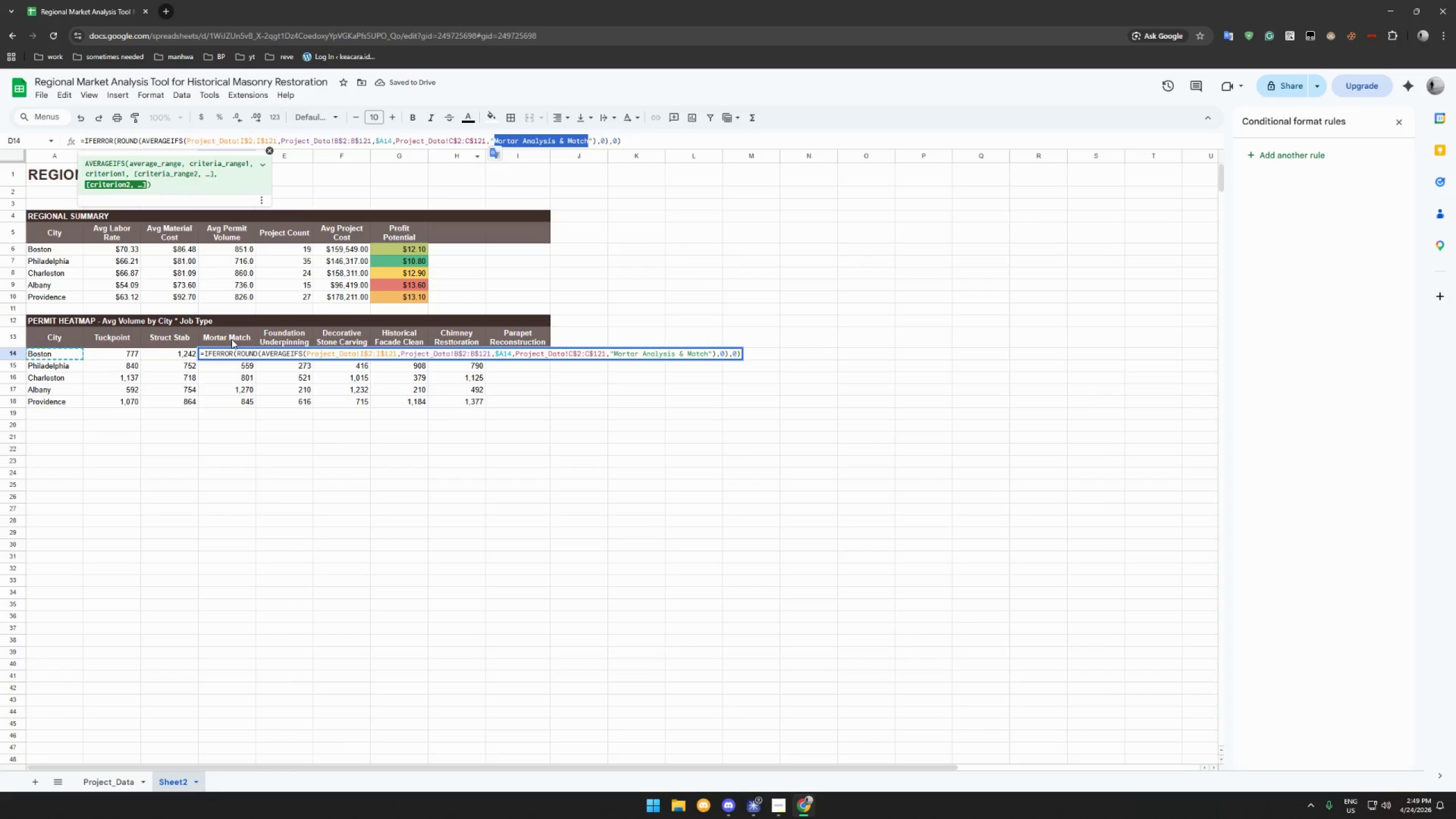 
left_click([231, 338])
 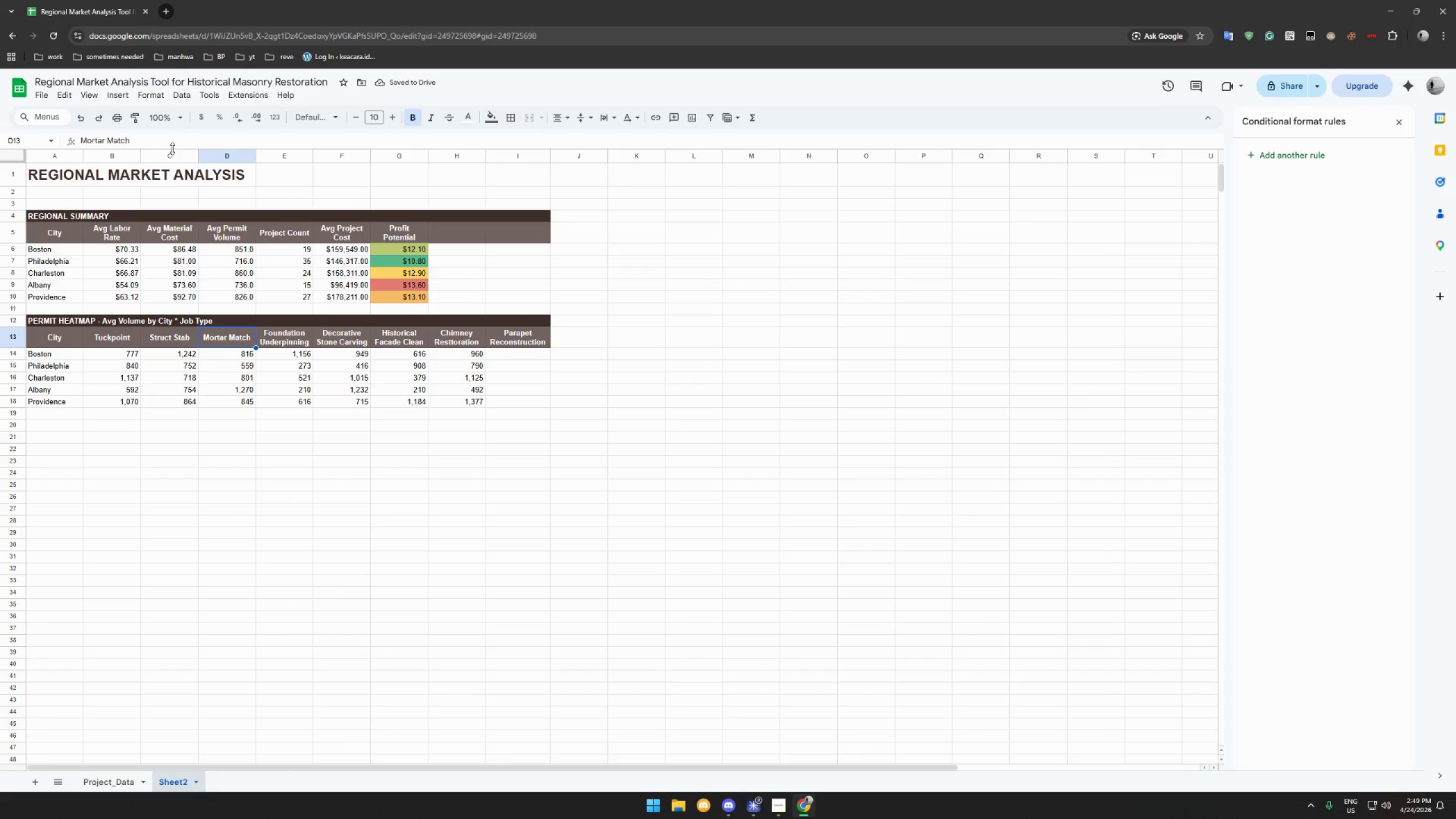 
left_click([173, 144])
 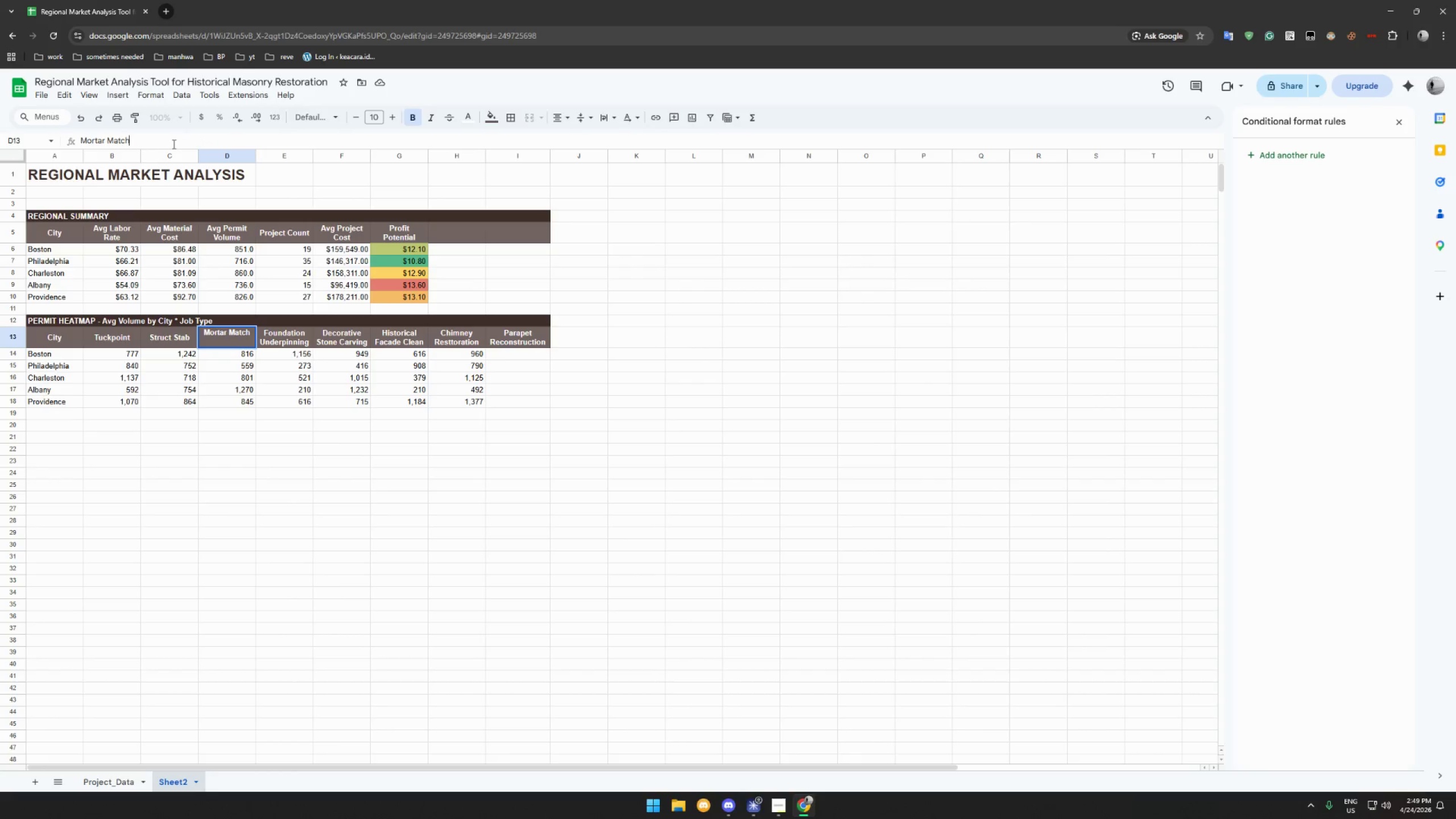 
key(Control+A)
 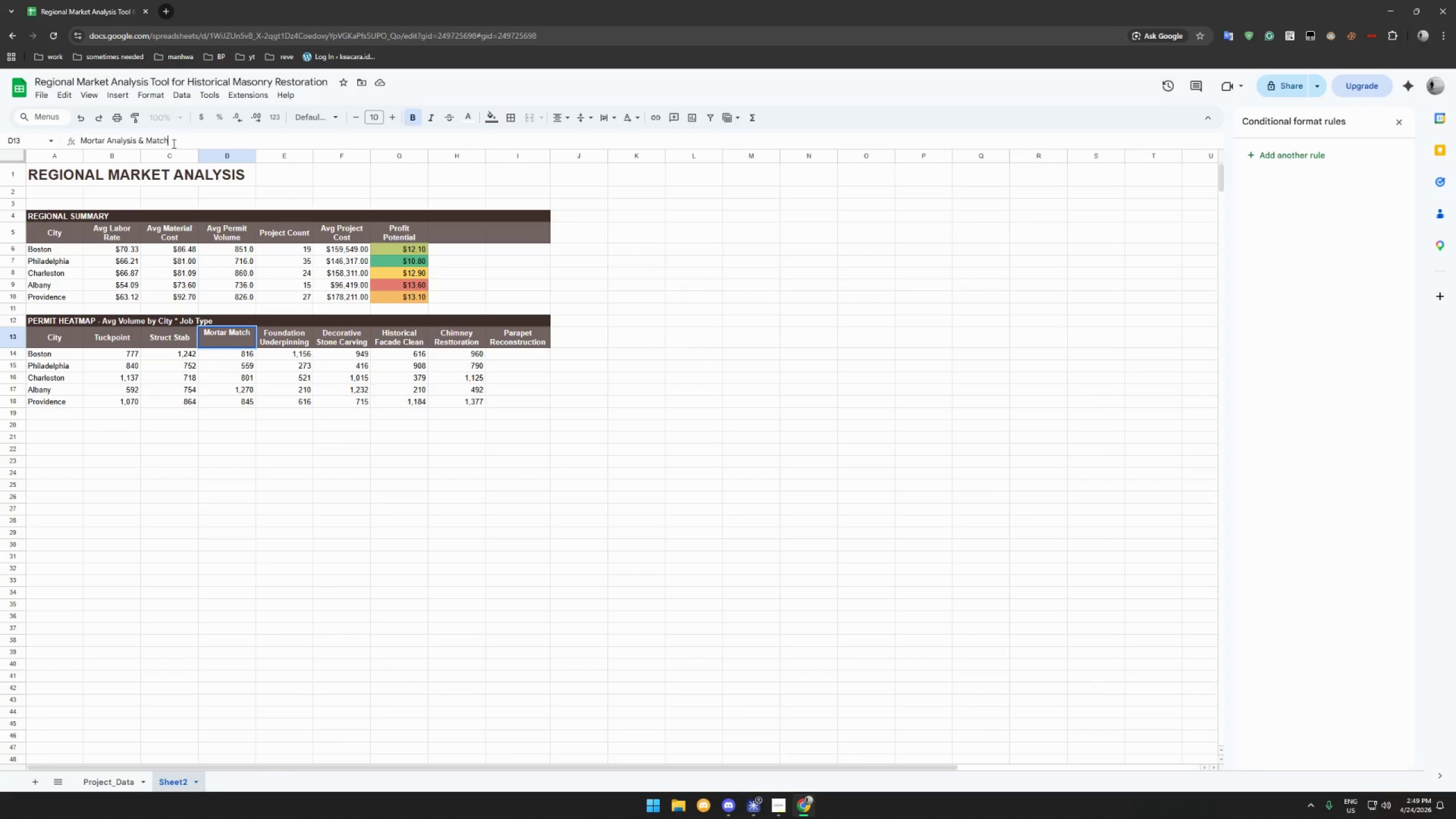 
key(Control+V)
 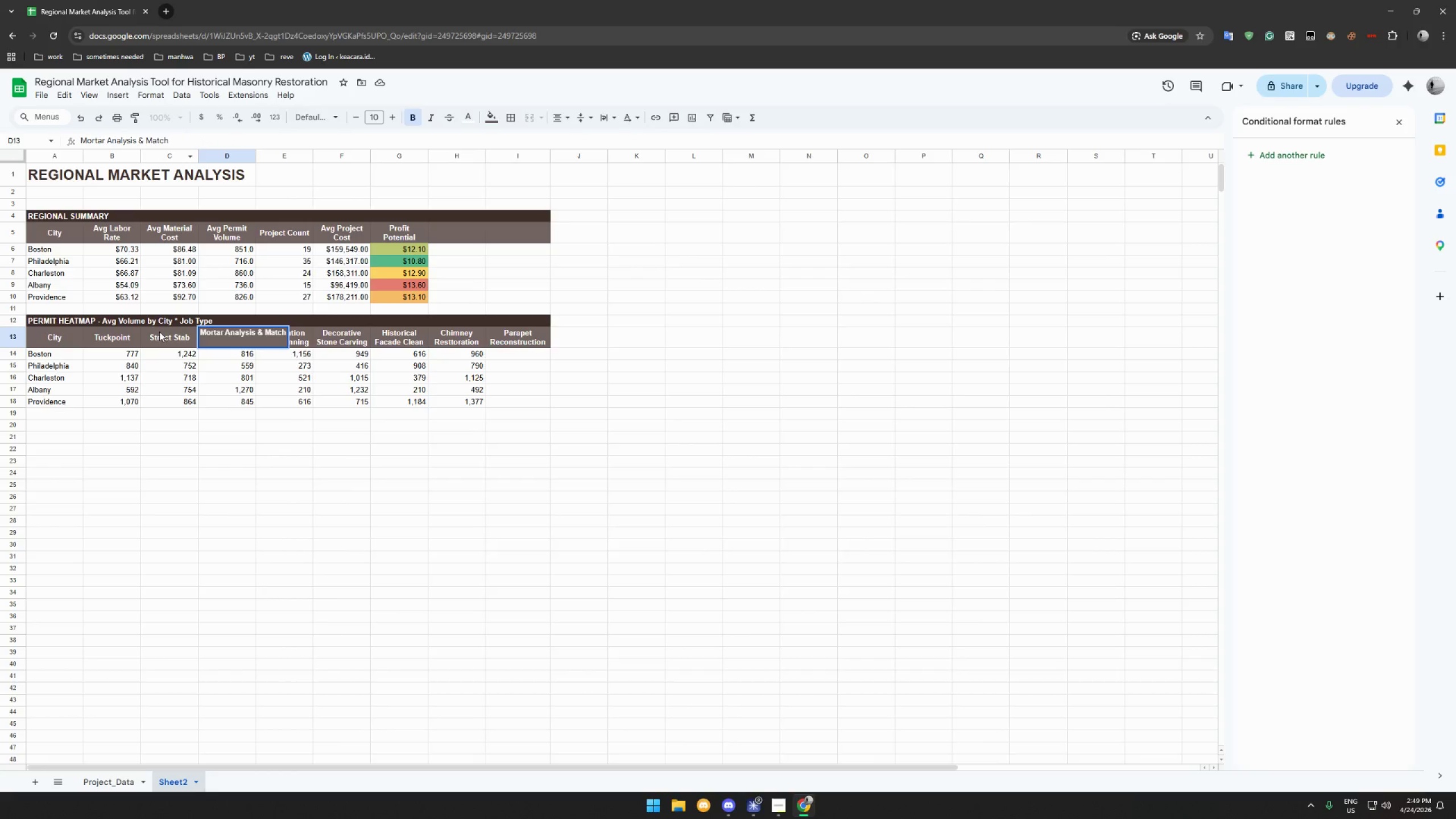 
left_click([162, 339])
 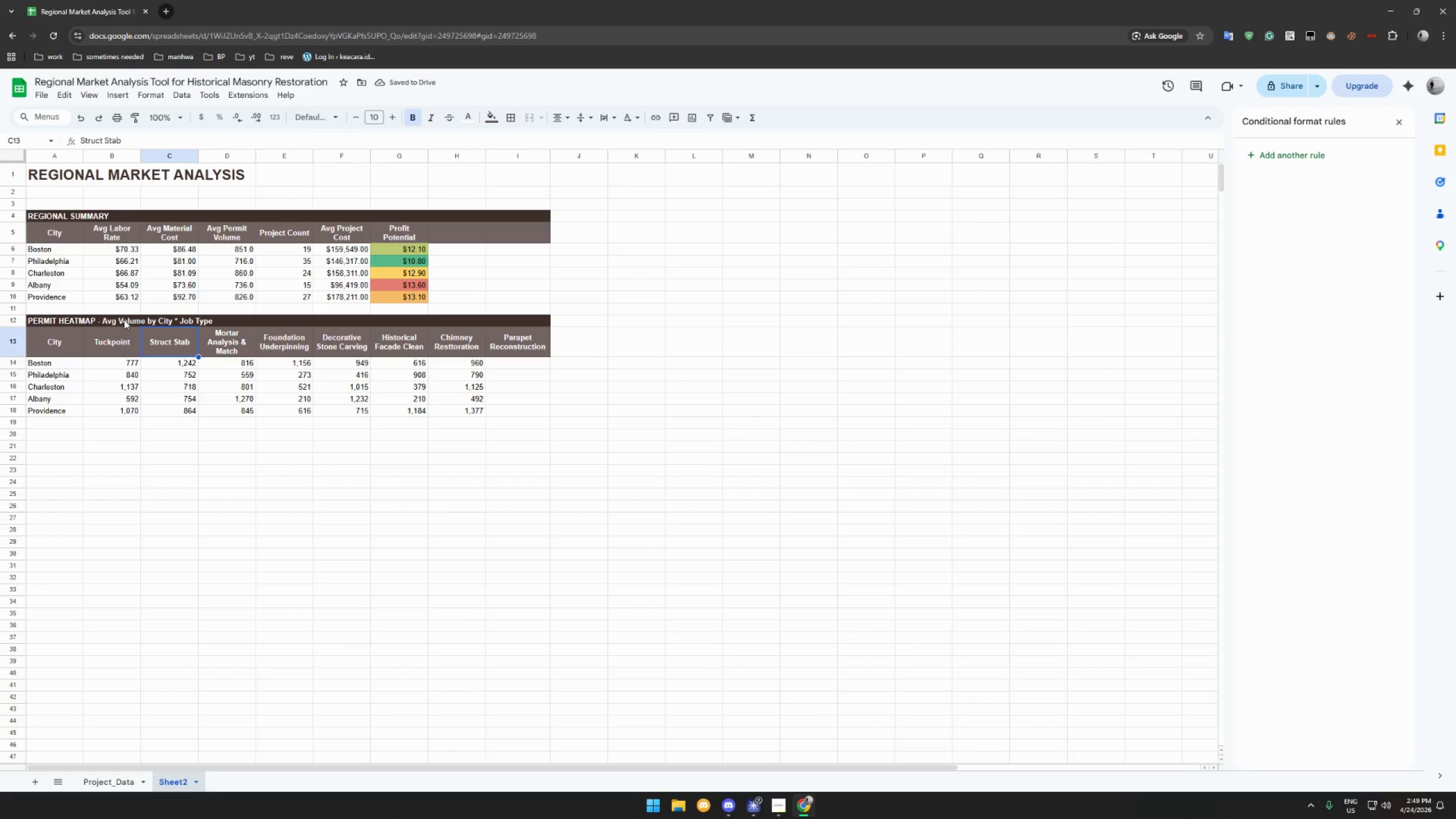 
left_click([177, 366])
 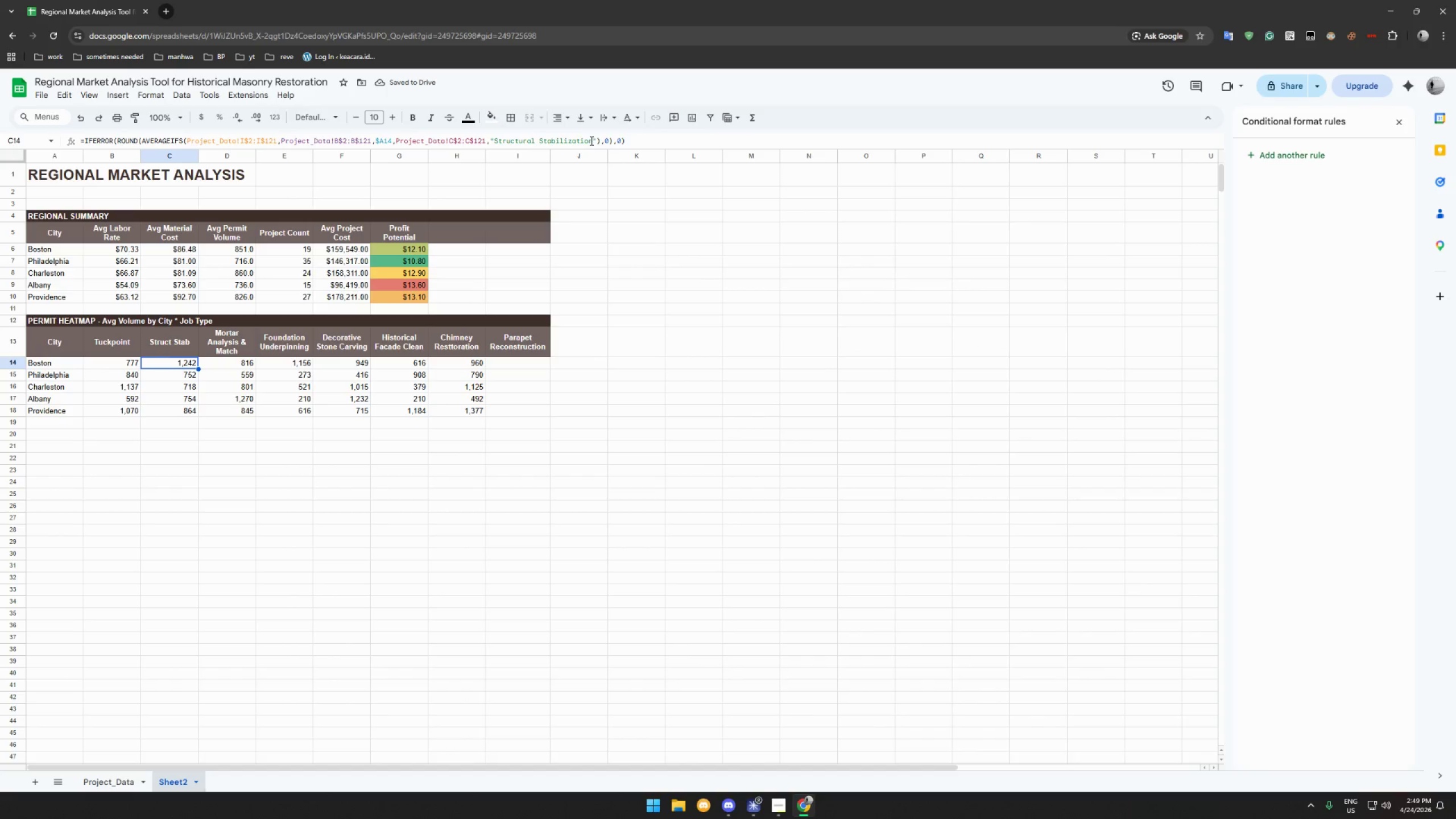 
left_click_drag(start_coordinate=[590, 140], to_coordinate=[495, 145])
 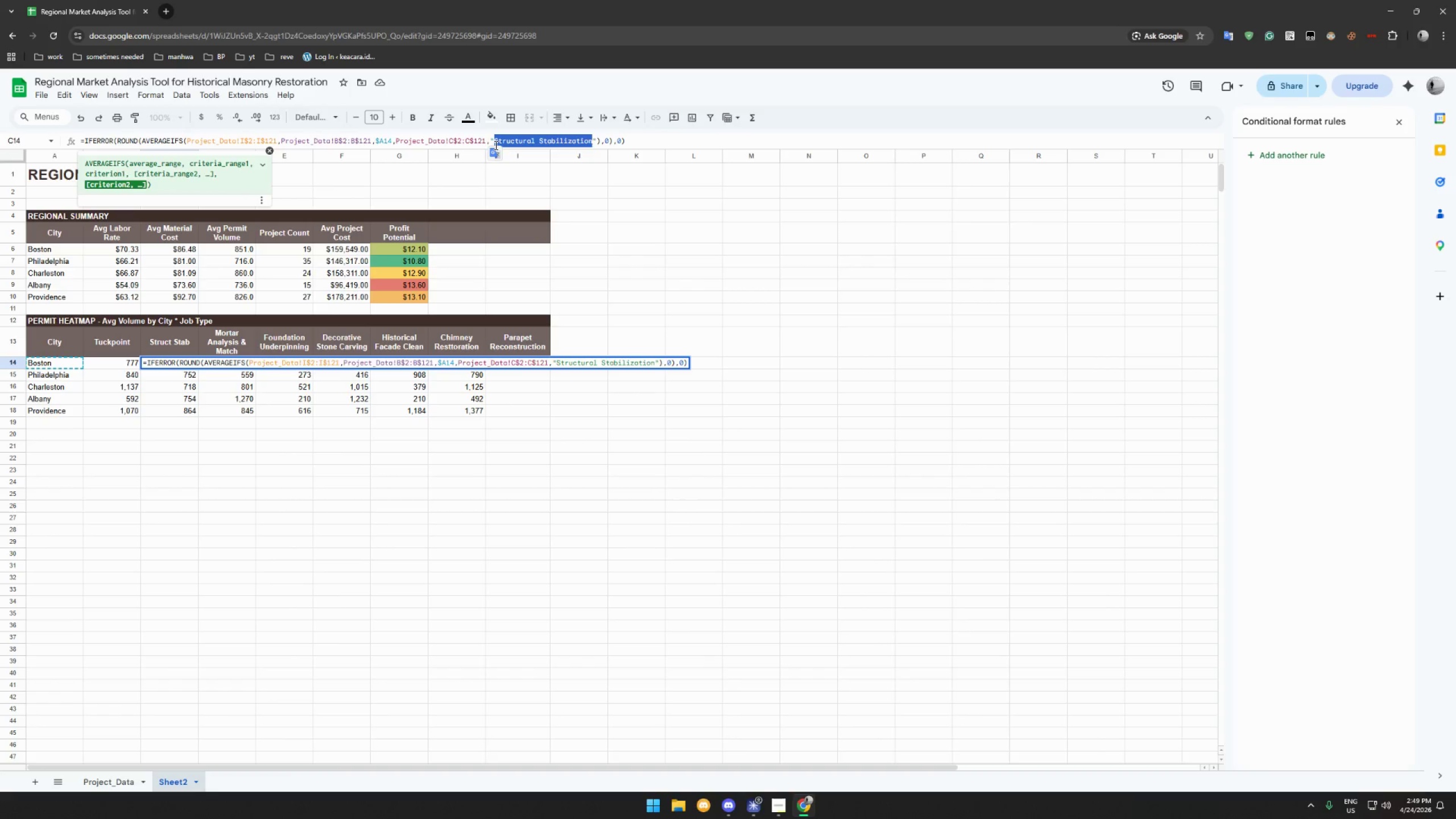 
key(Control+C)
 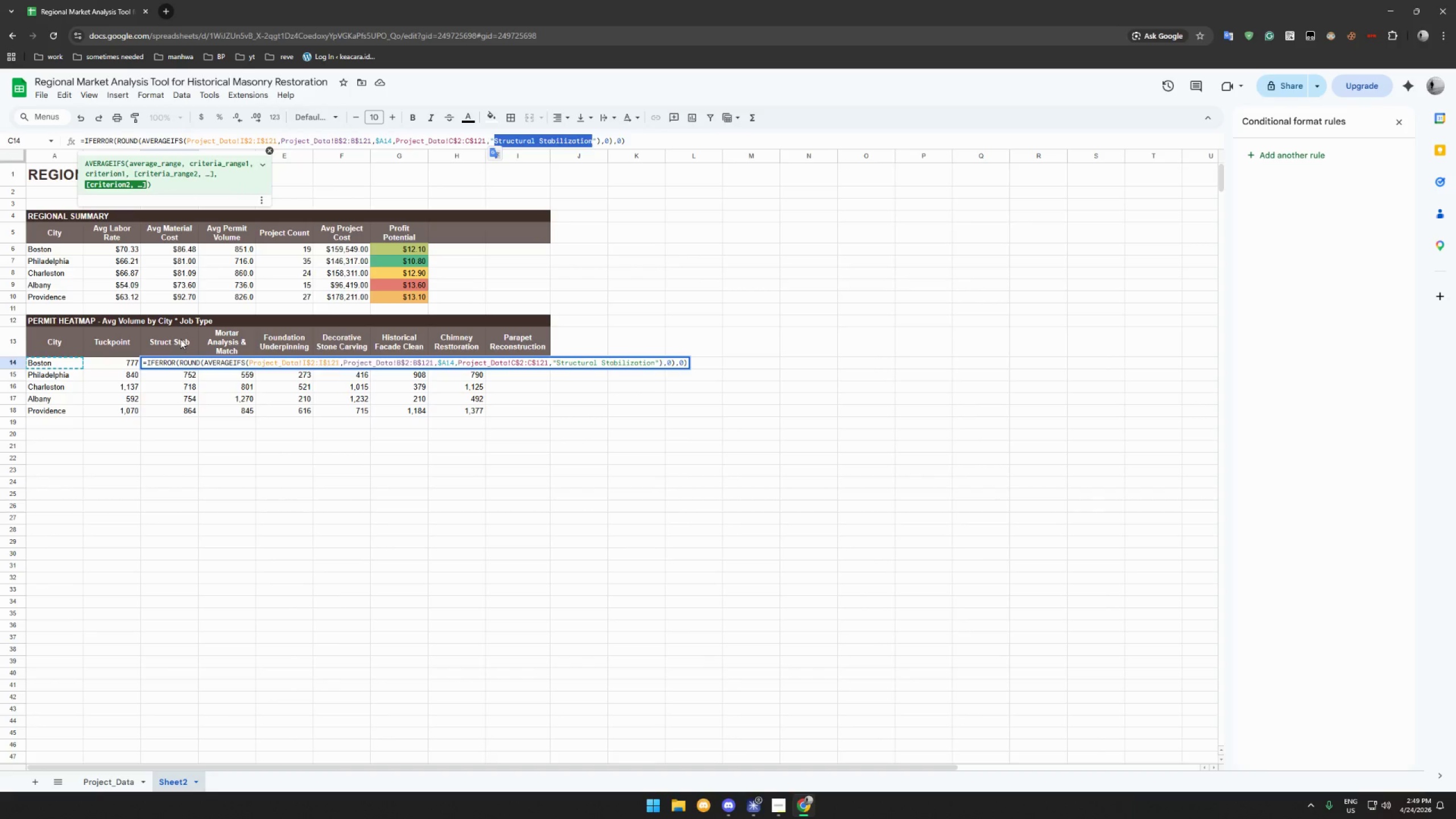 
left_click([180, 339])
 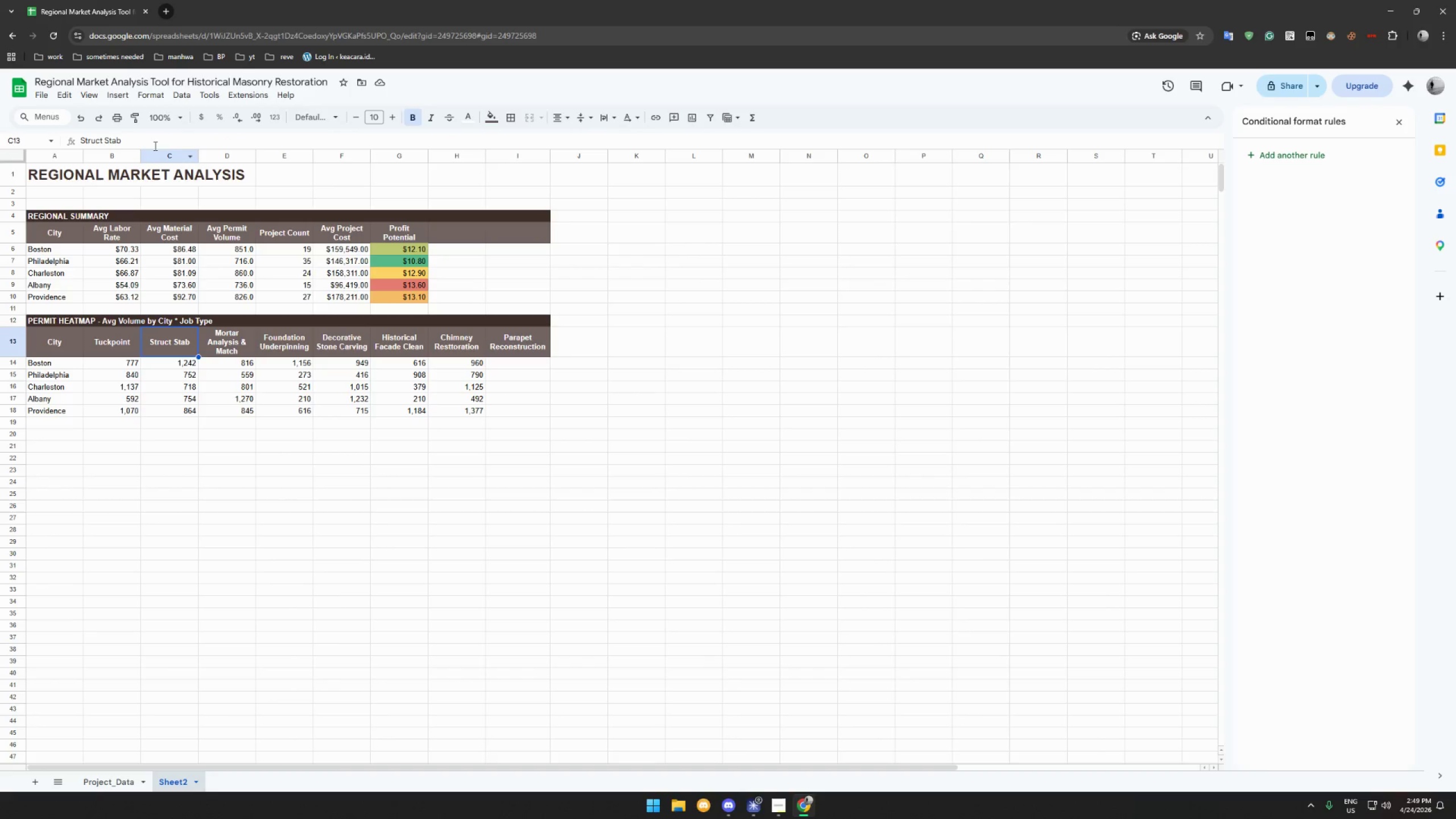 
key(Control+A)
 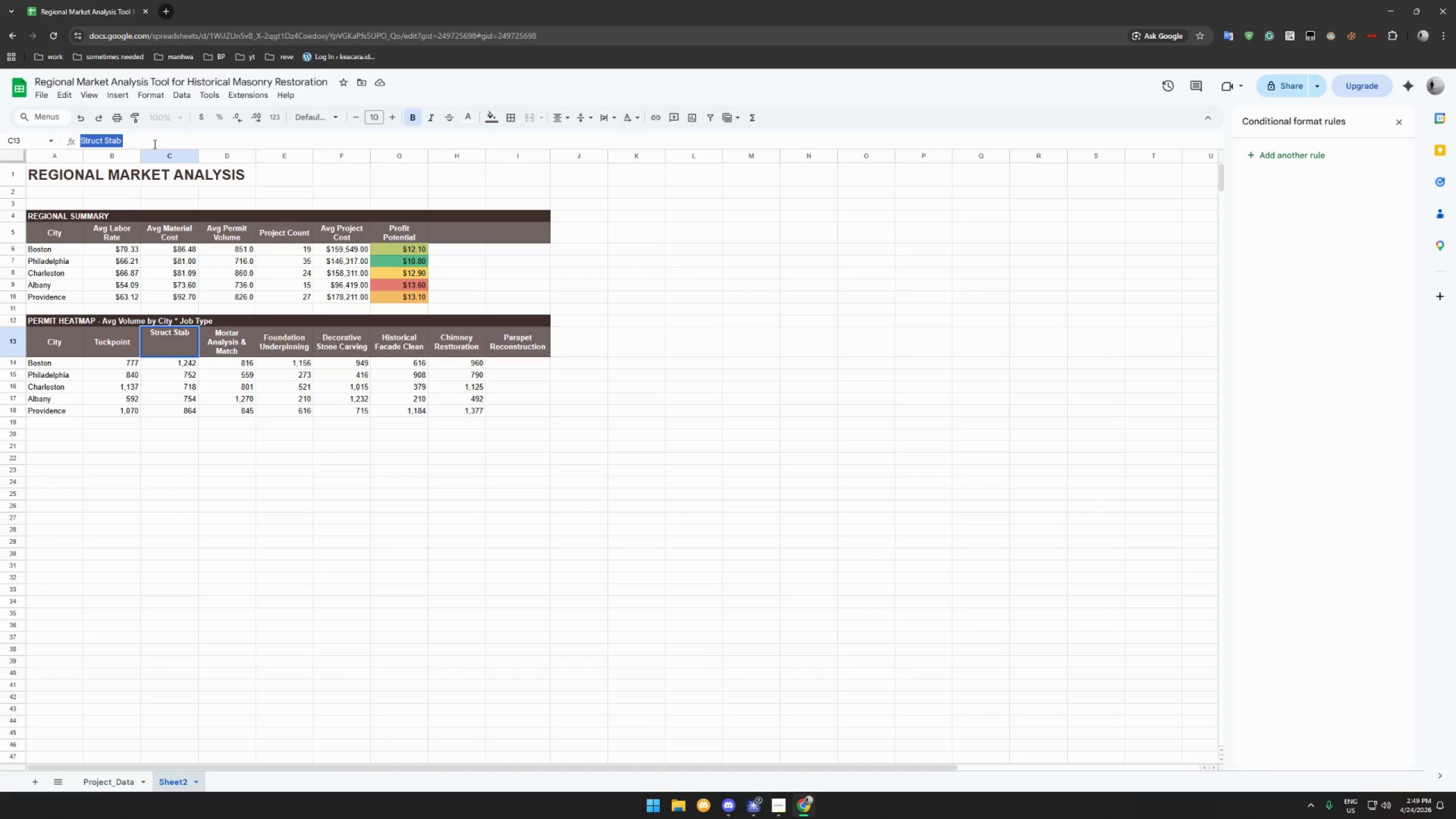 
key(Control+V)
 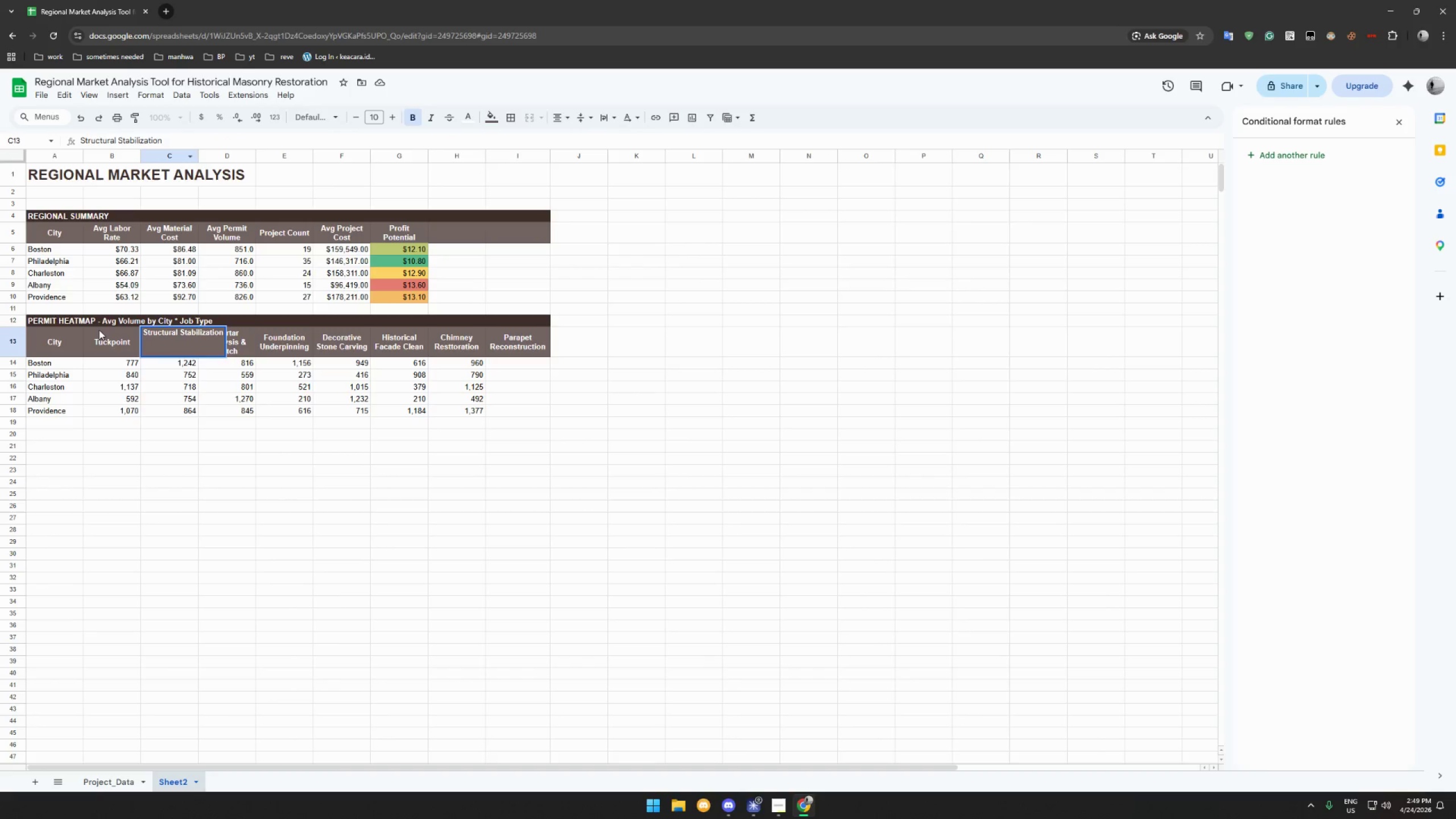 
left_click([104, 331])
 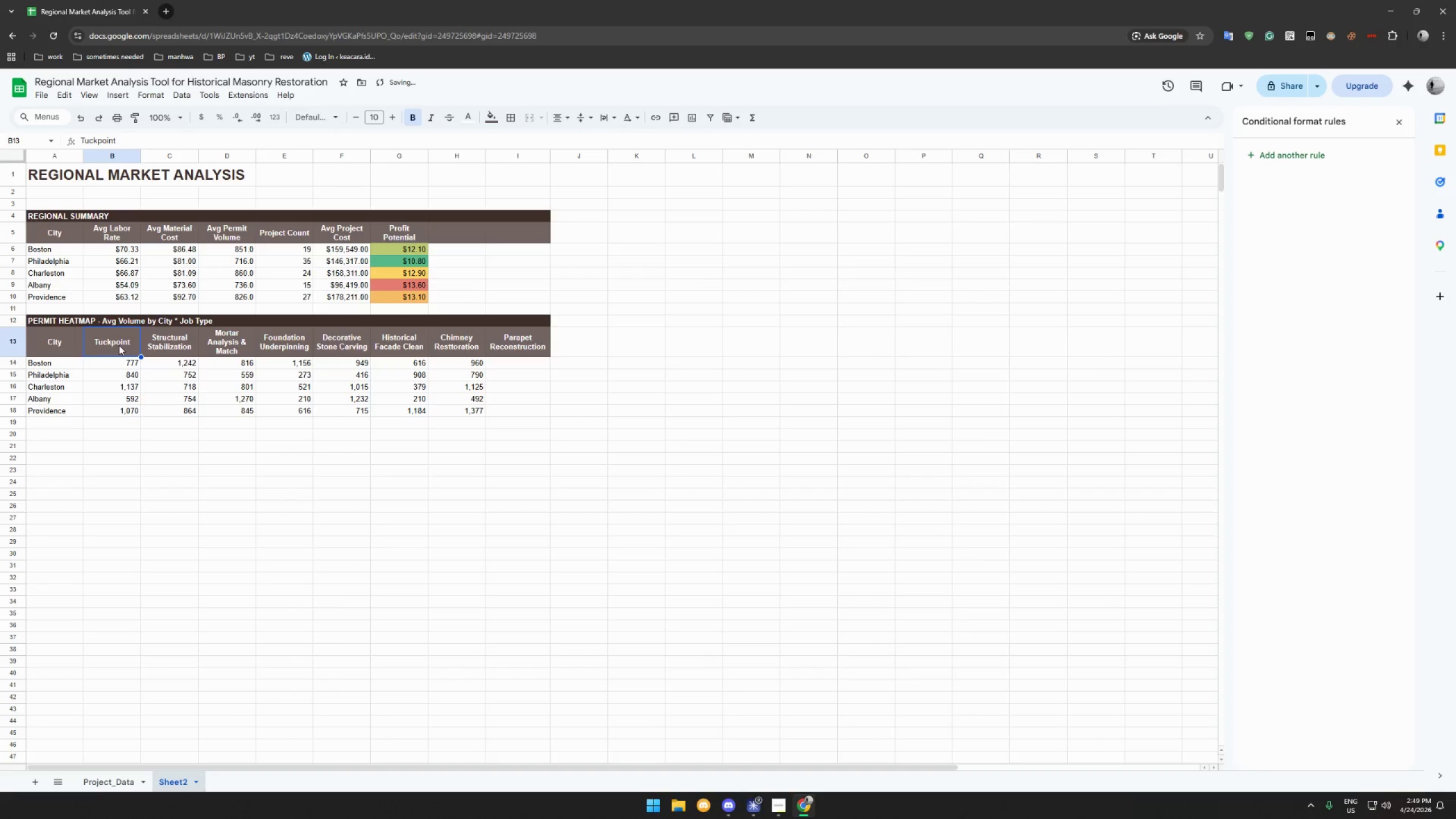 
left_click([127, 364])
 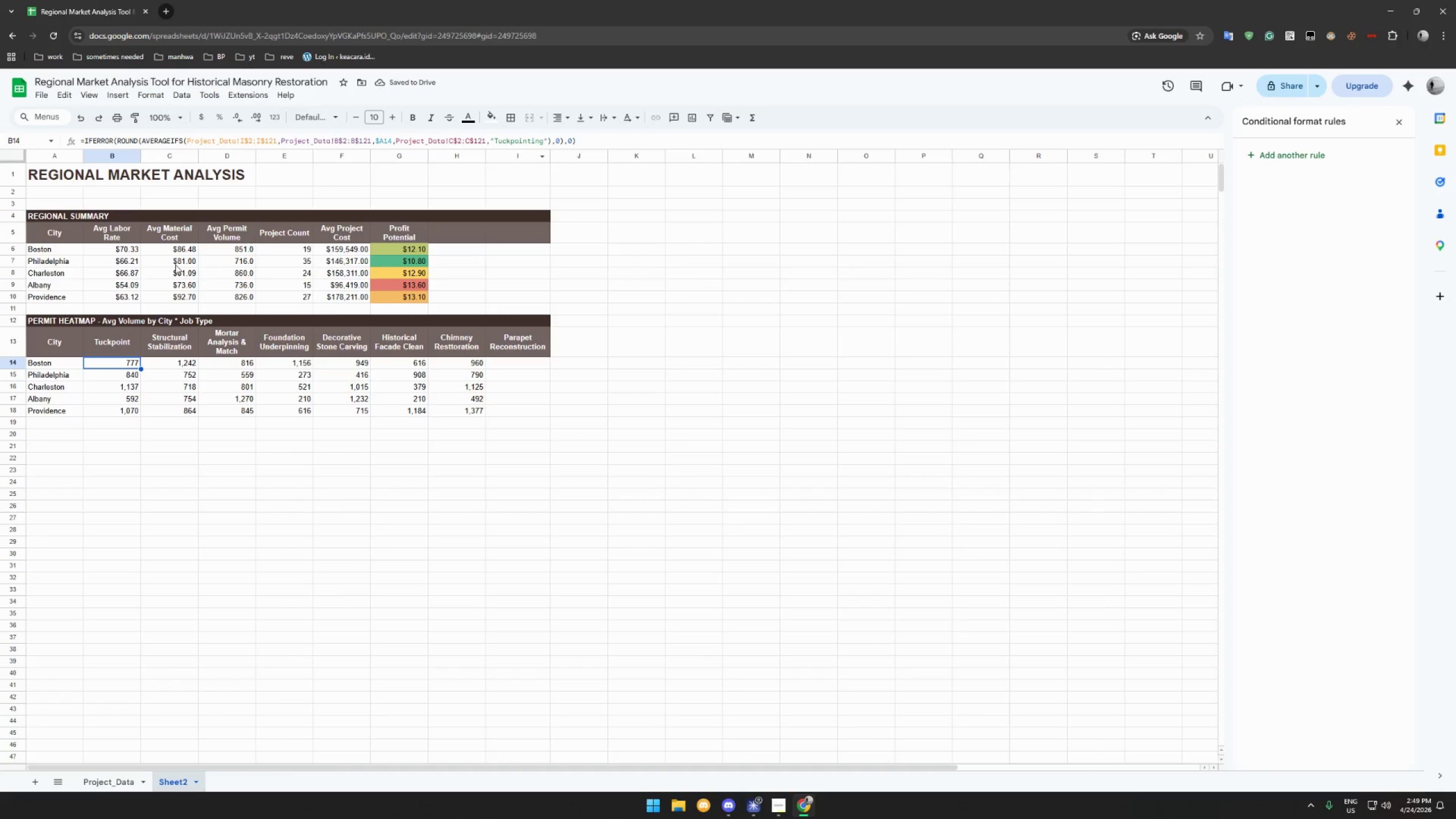 
left_click([133, 344])
 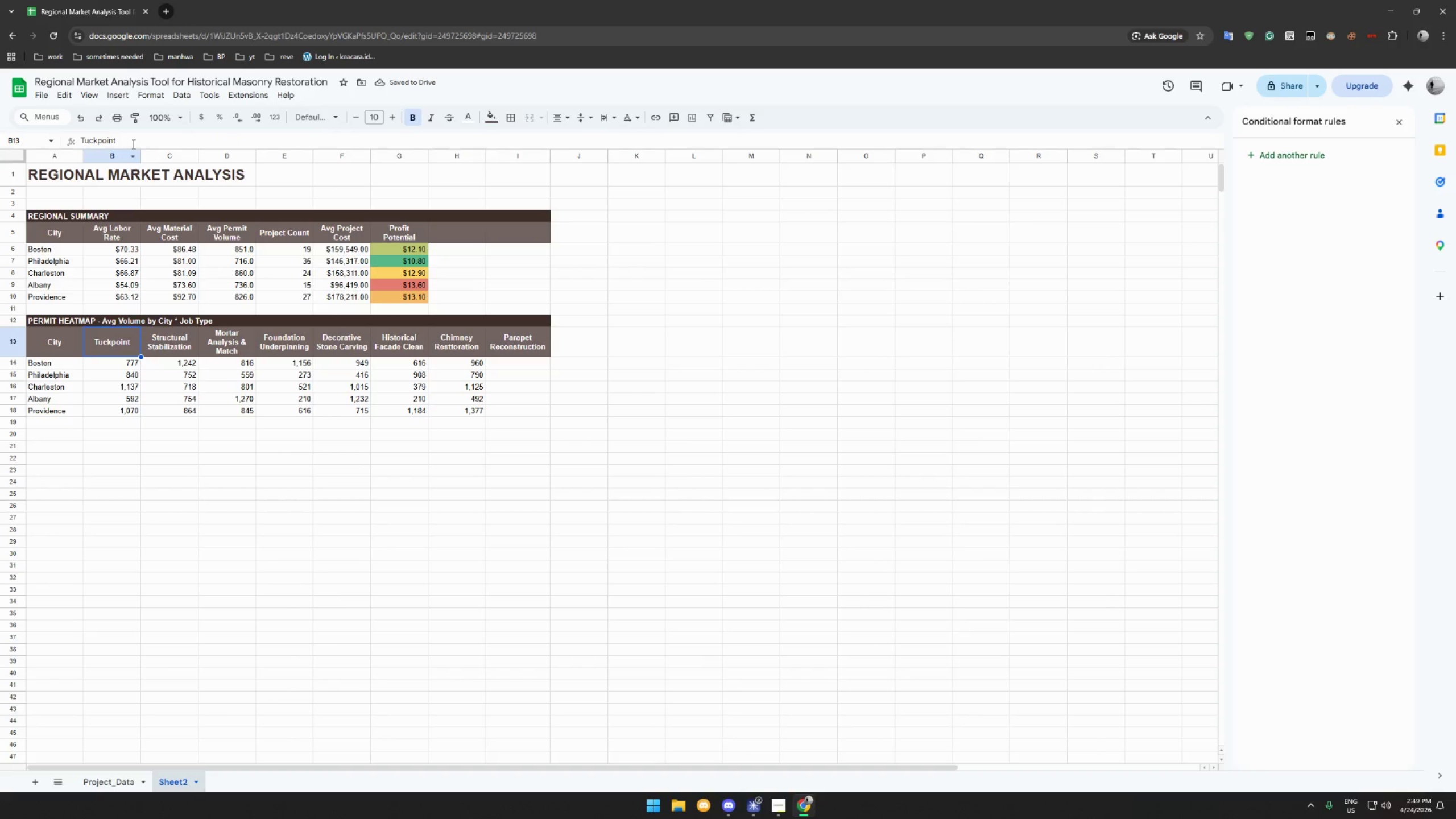 
left_click([133, 139])
 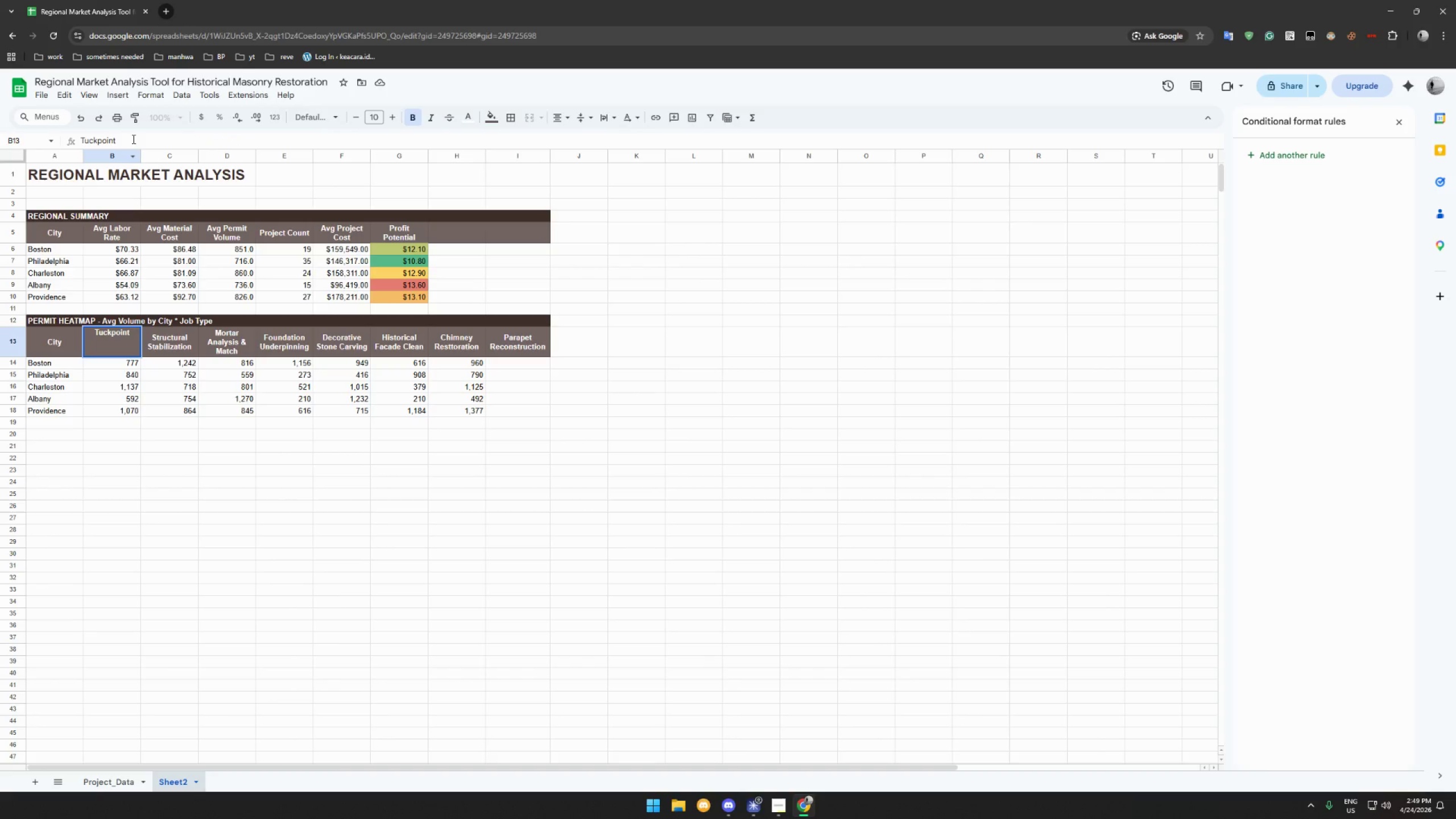 
type(ing)
 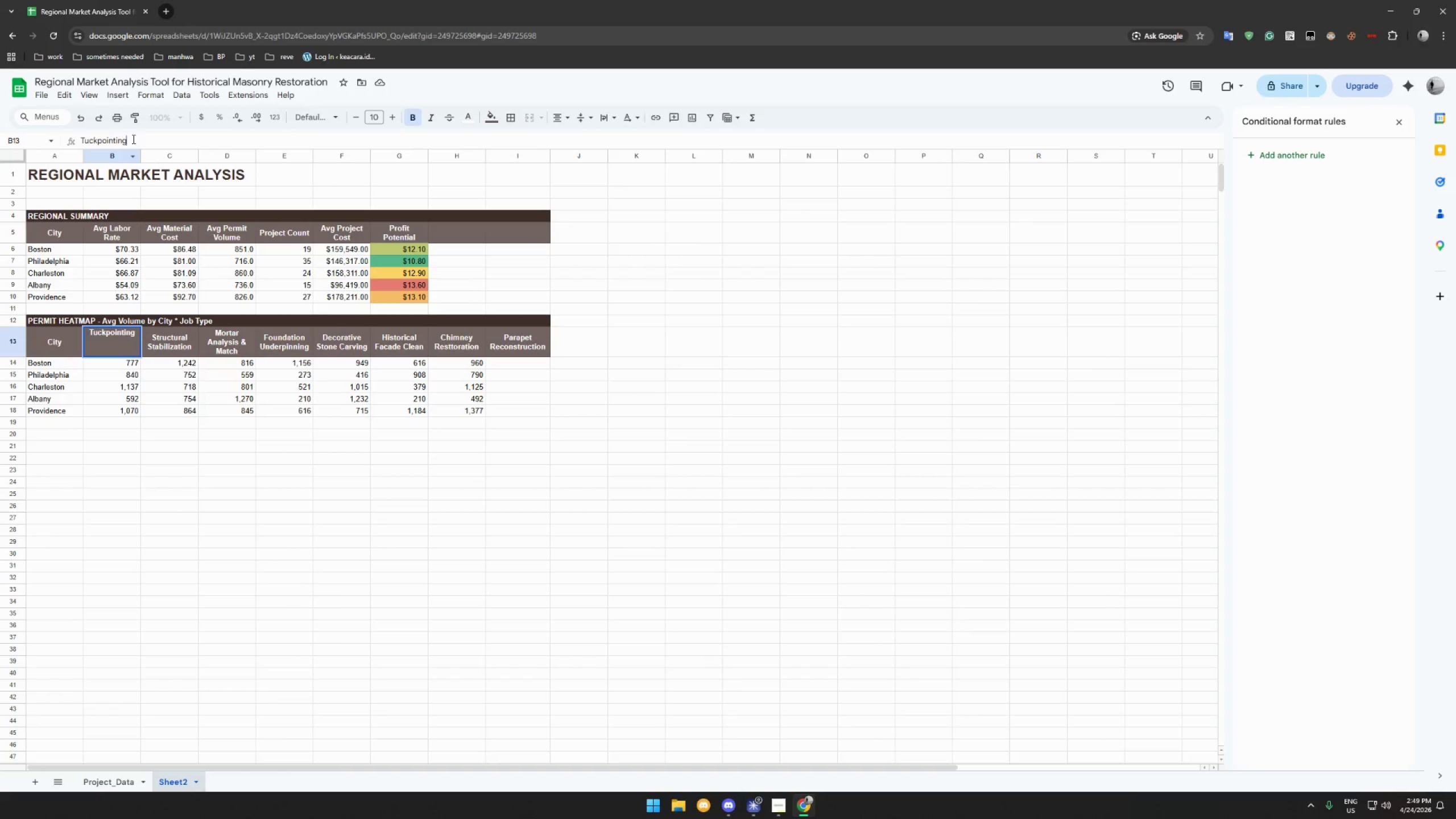 
key(Enter)
 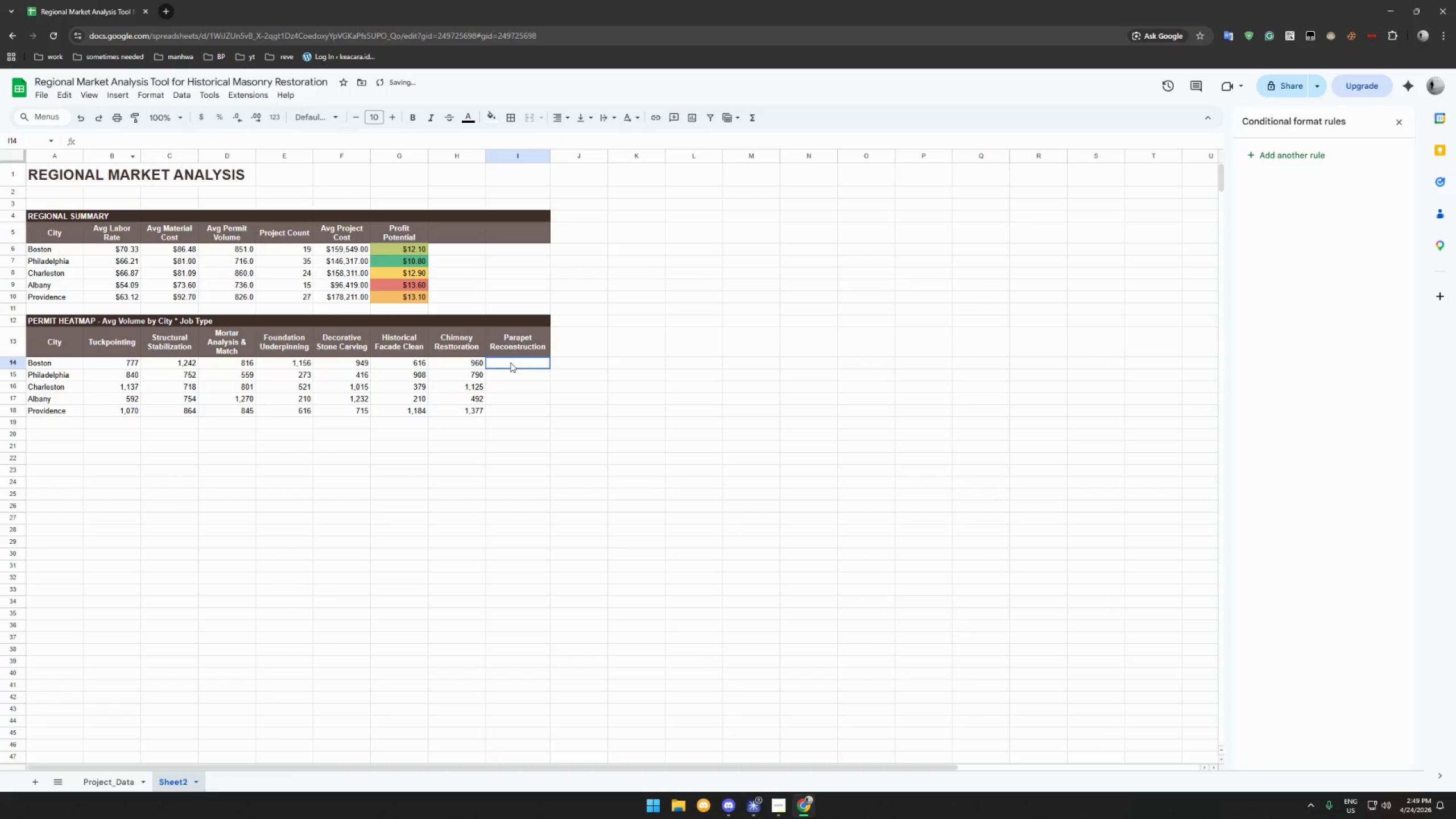 
double_click([475, 365])
 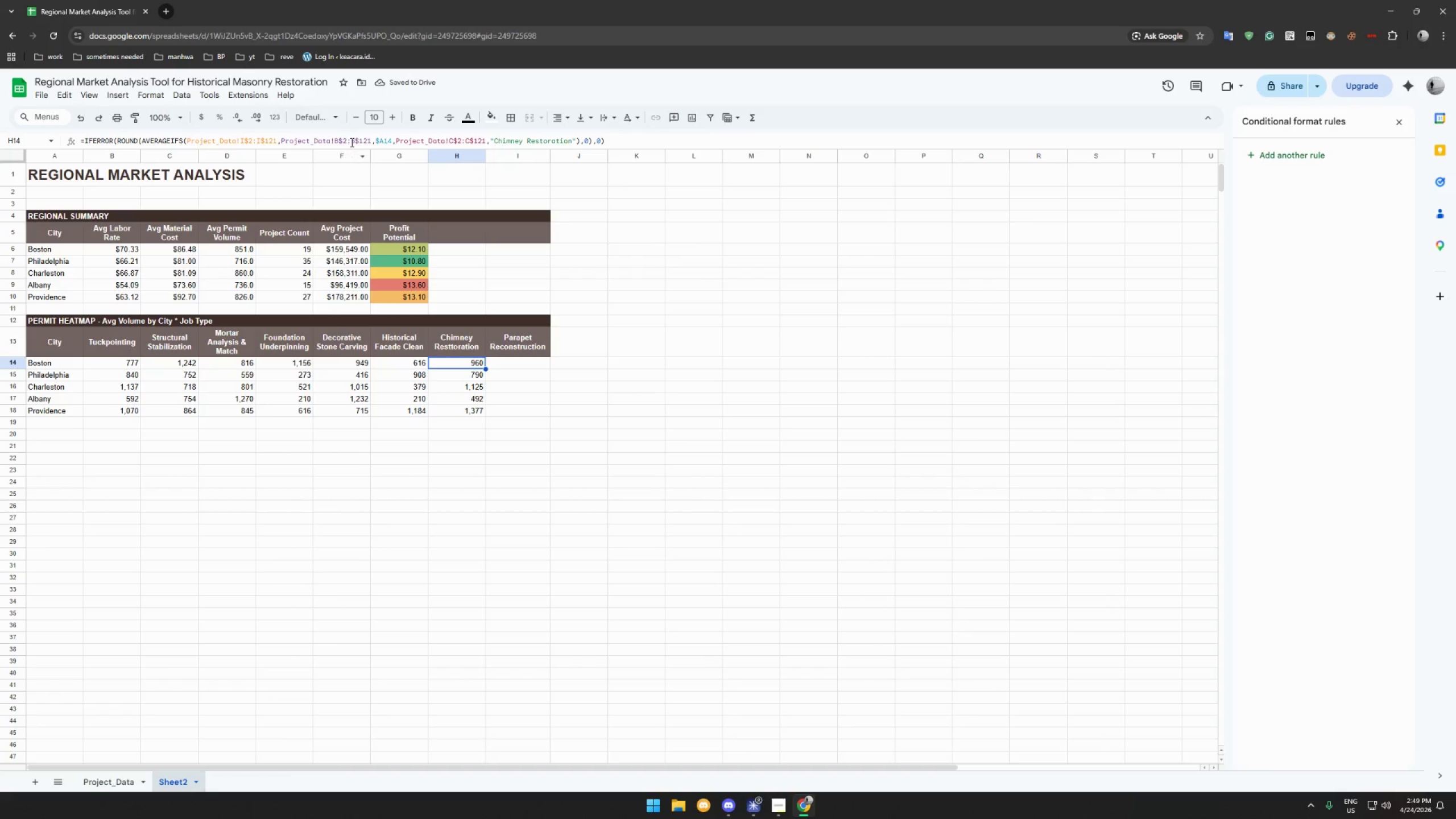 
left_click([351, 142])
 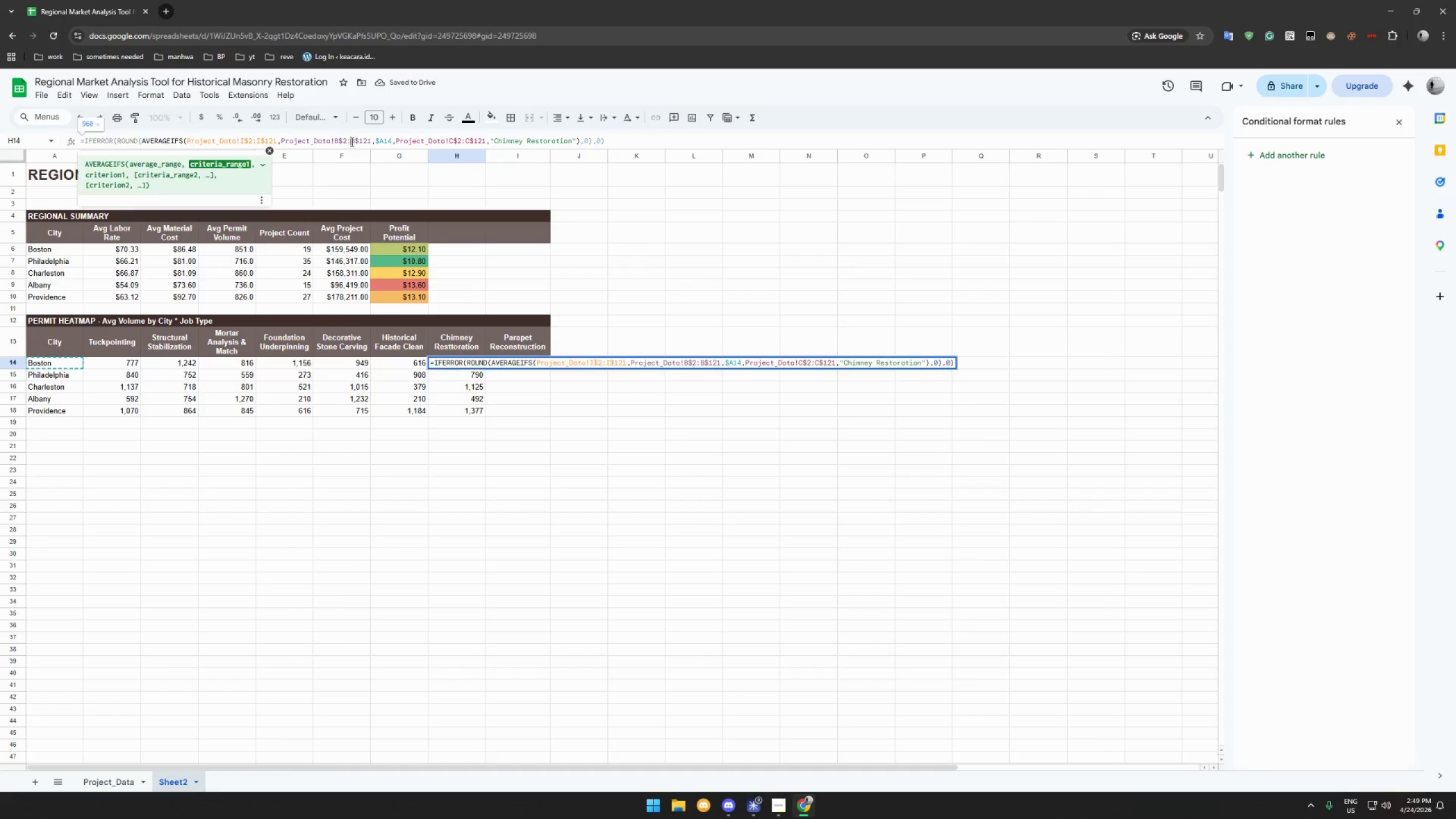 
key(Control+A)
 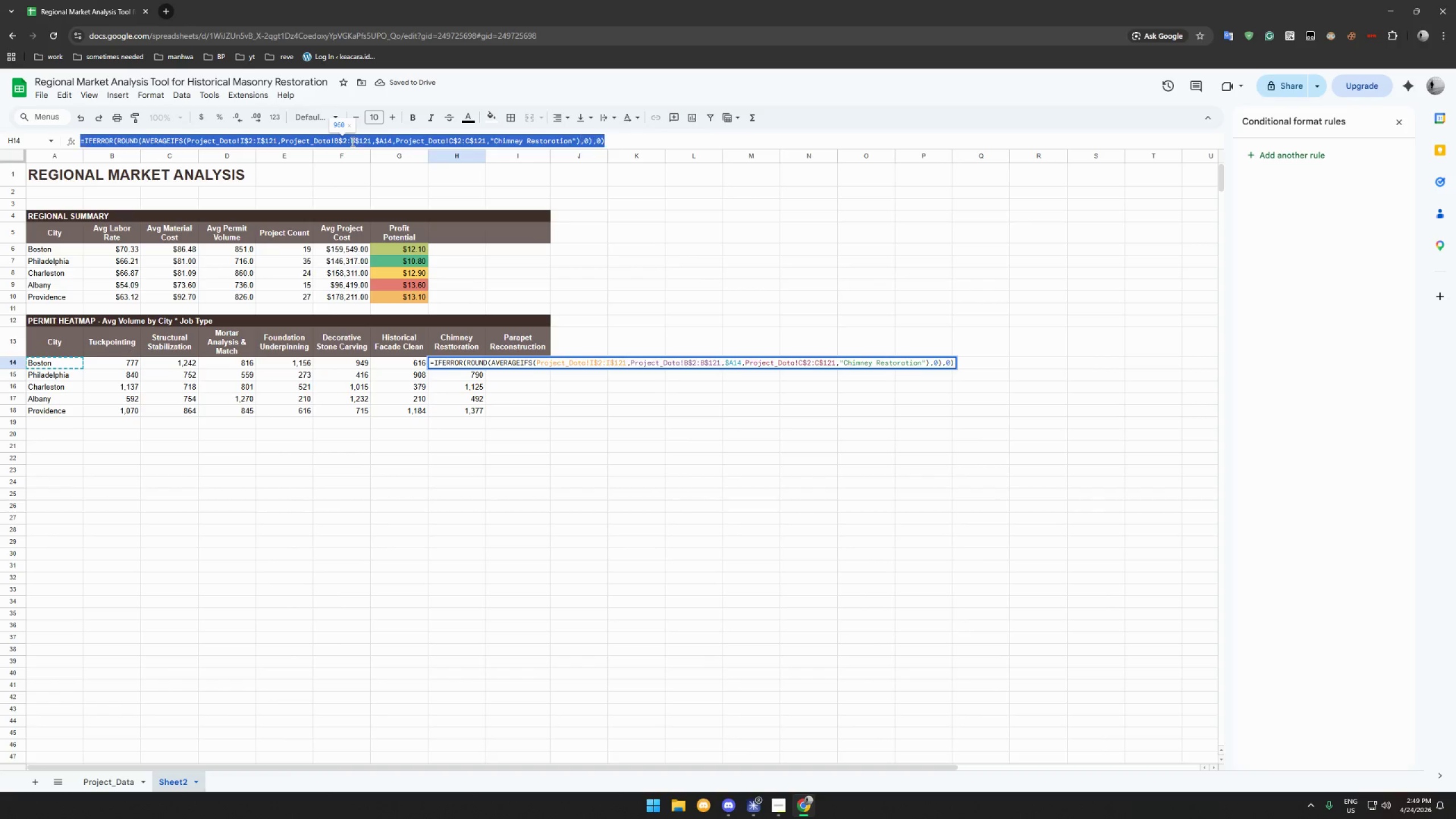 
key(Control+C)
 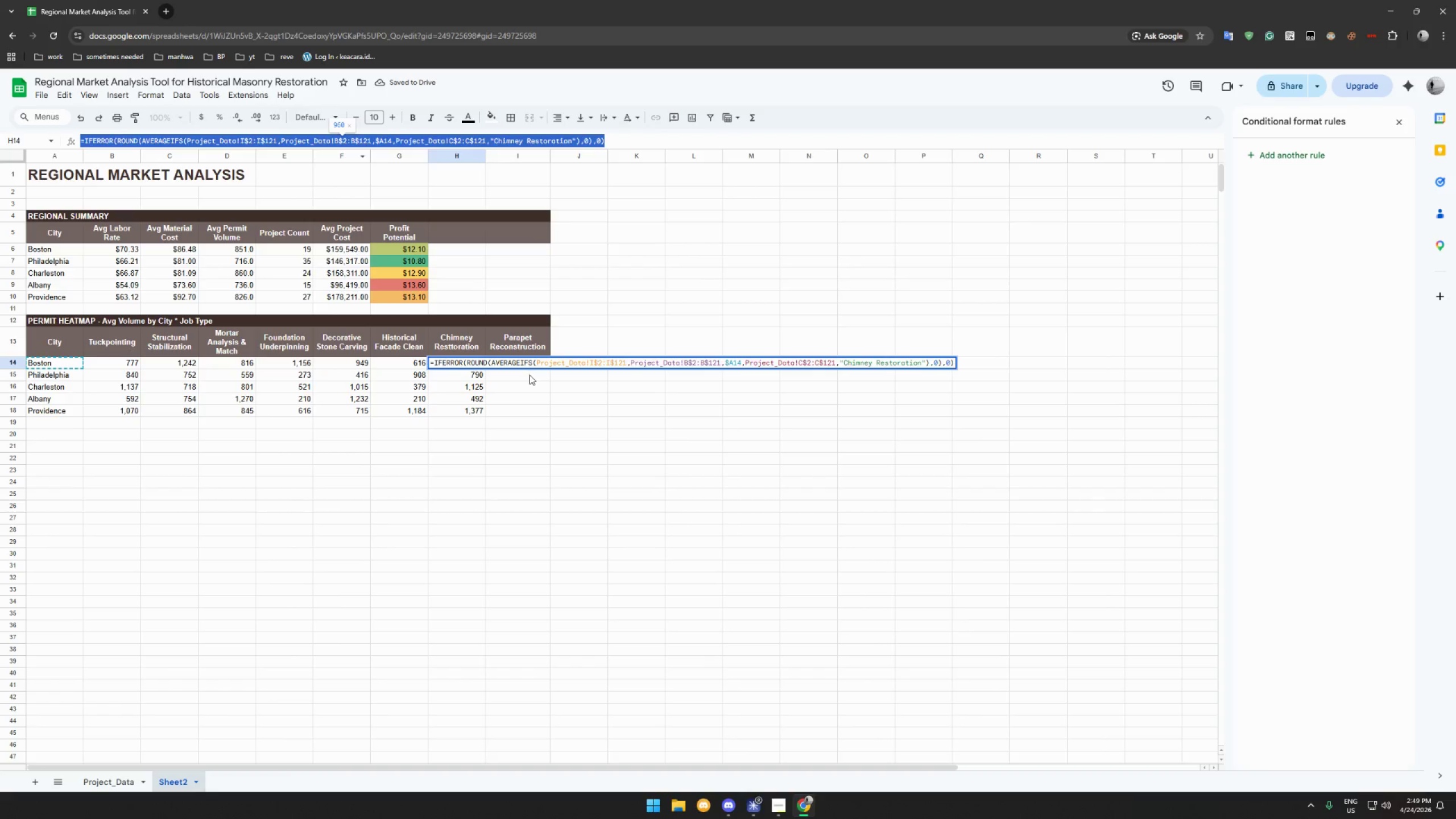 
left_click([530, 375])
 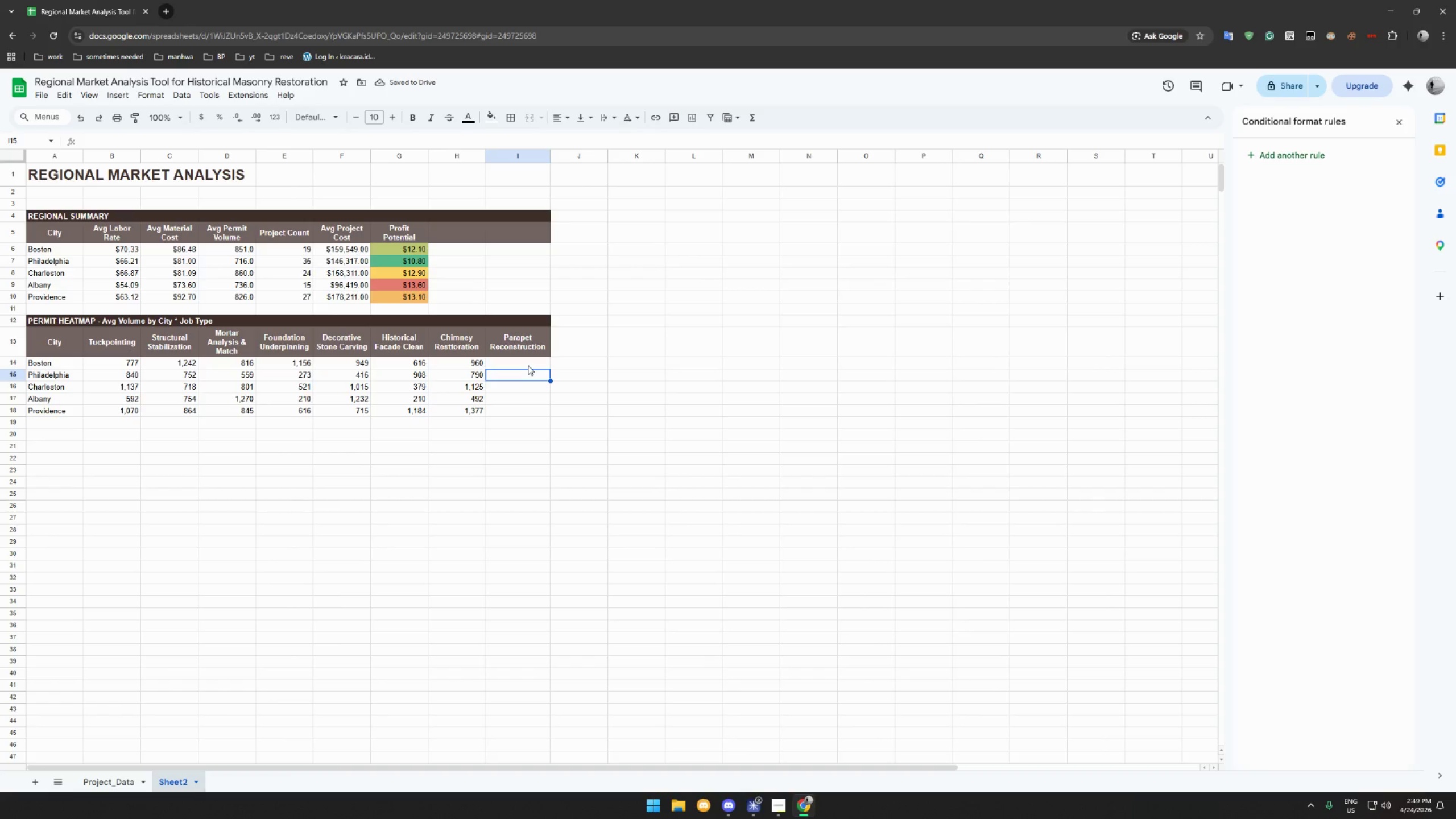 
left_click([528, 363])
 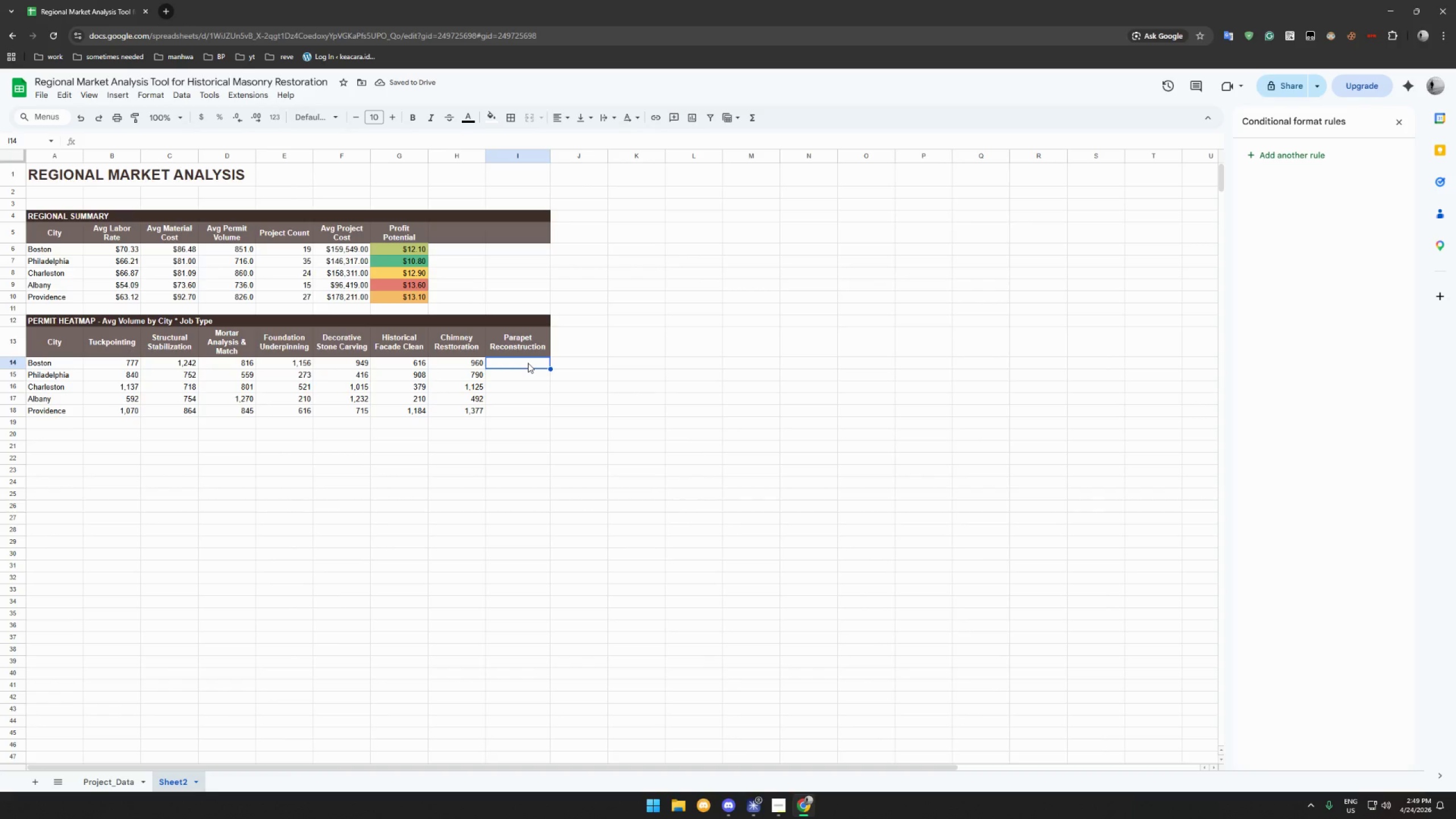 
key(Control+V)
 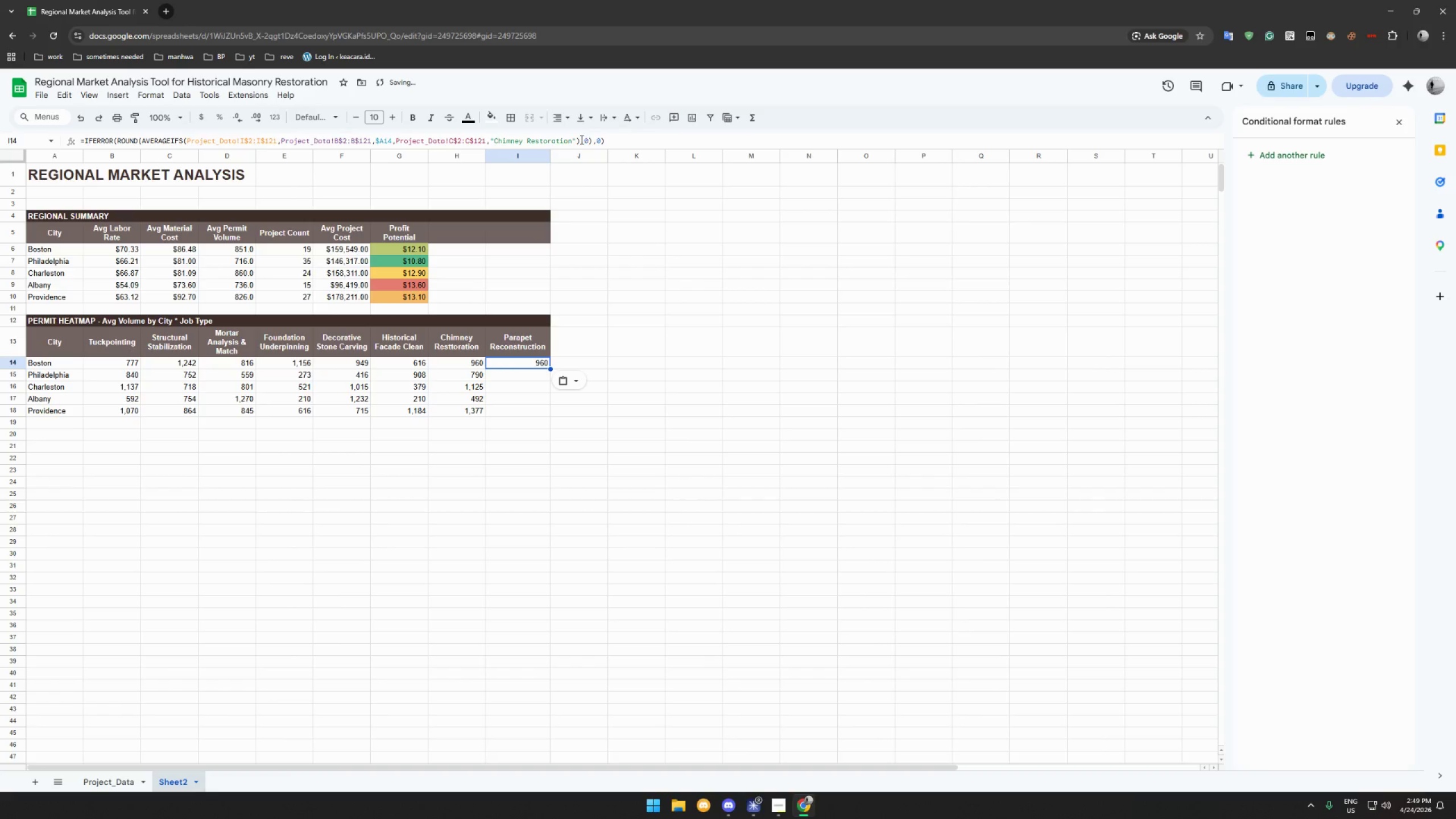 
left_click_drag(start_coordinate=[572, 140], to_coordinate=[495, 142])
 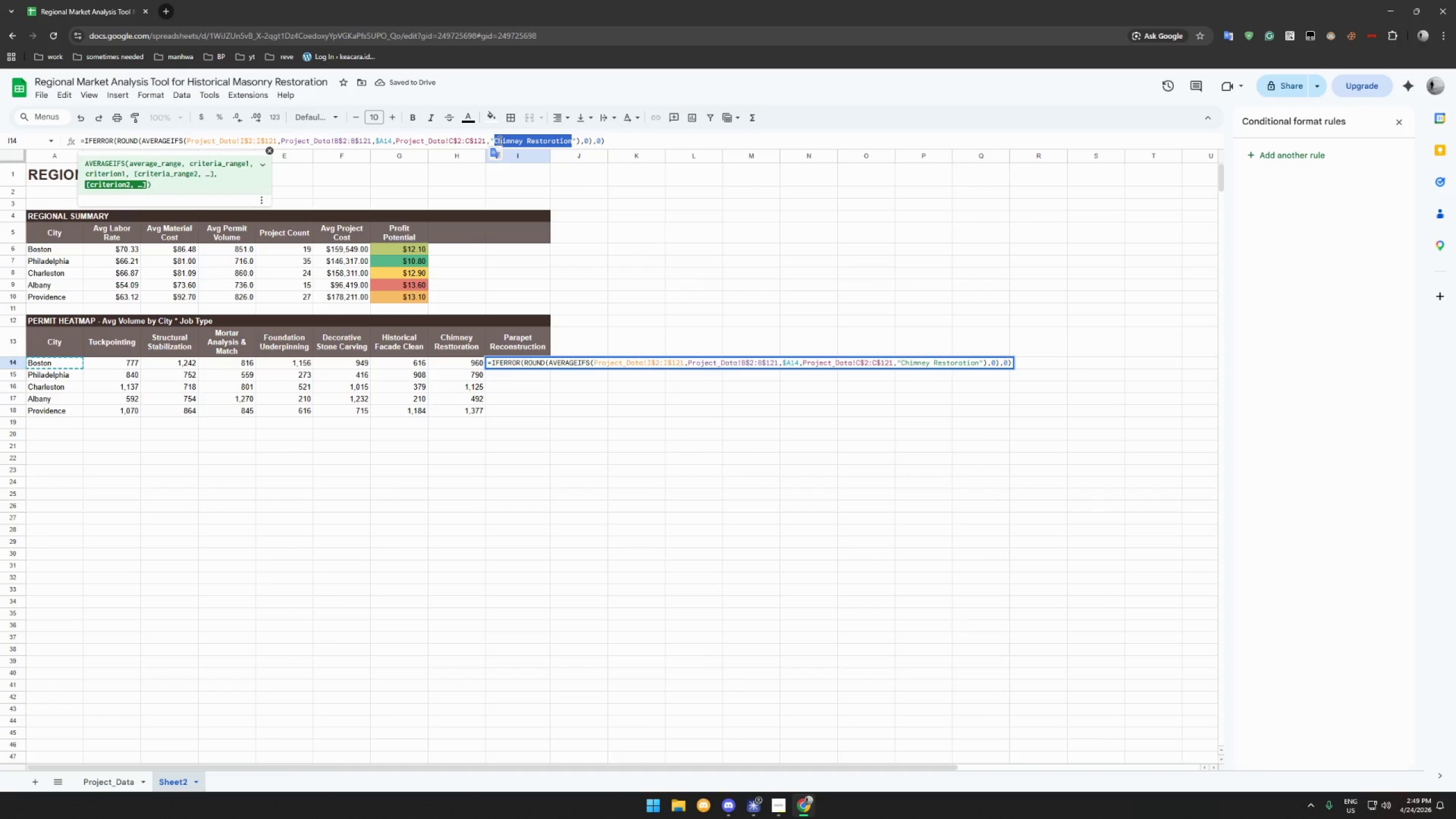 
type(Parapet Recop)
key(Backspace)
type(nstruction)
 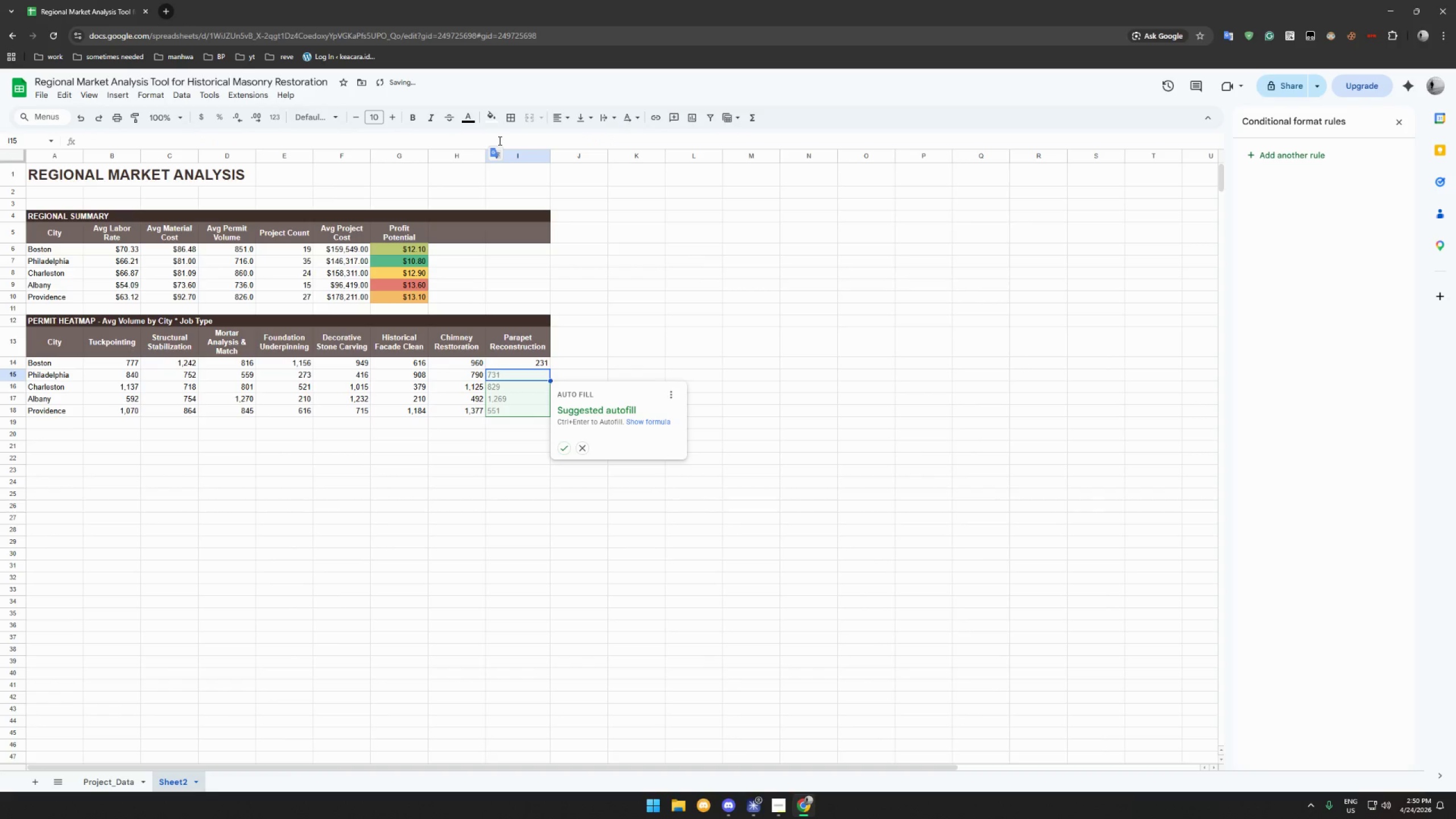 
 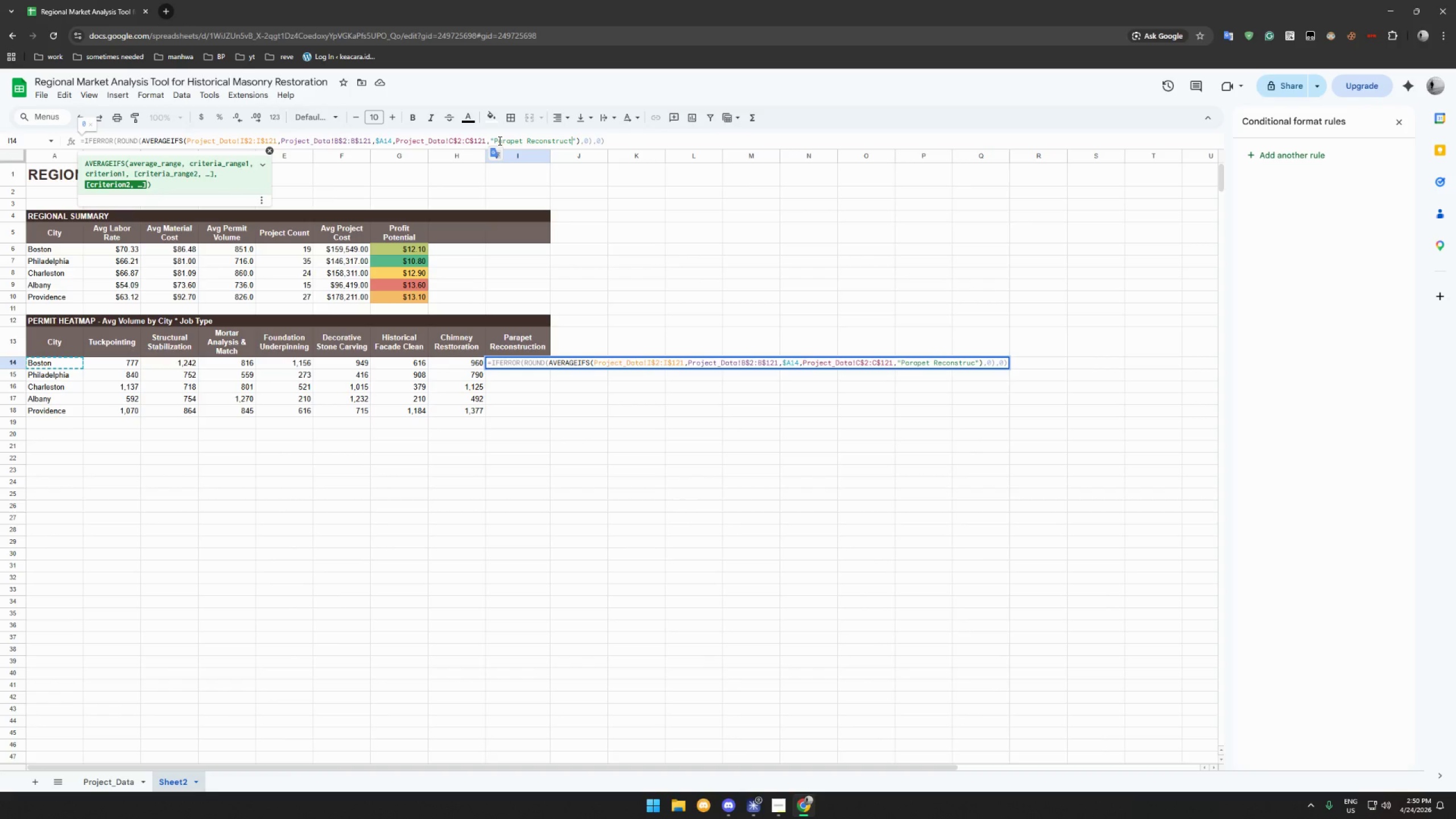 
key(Enter)
 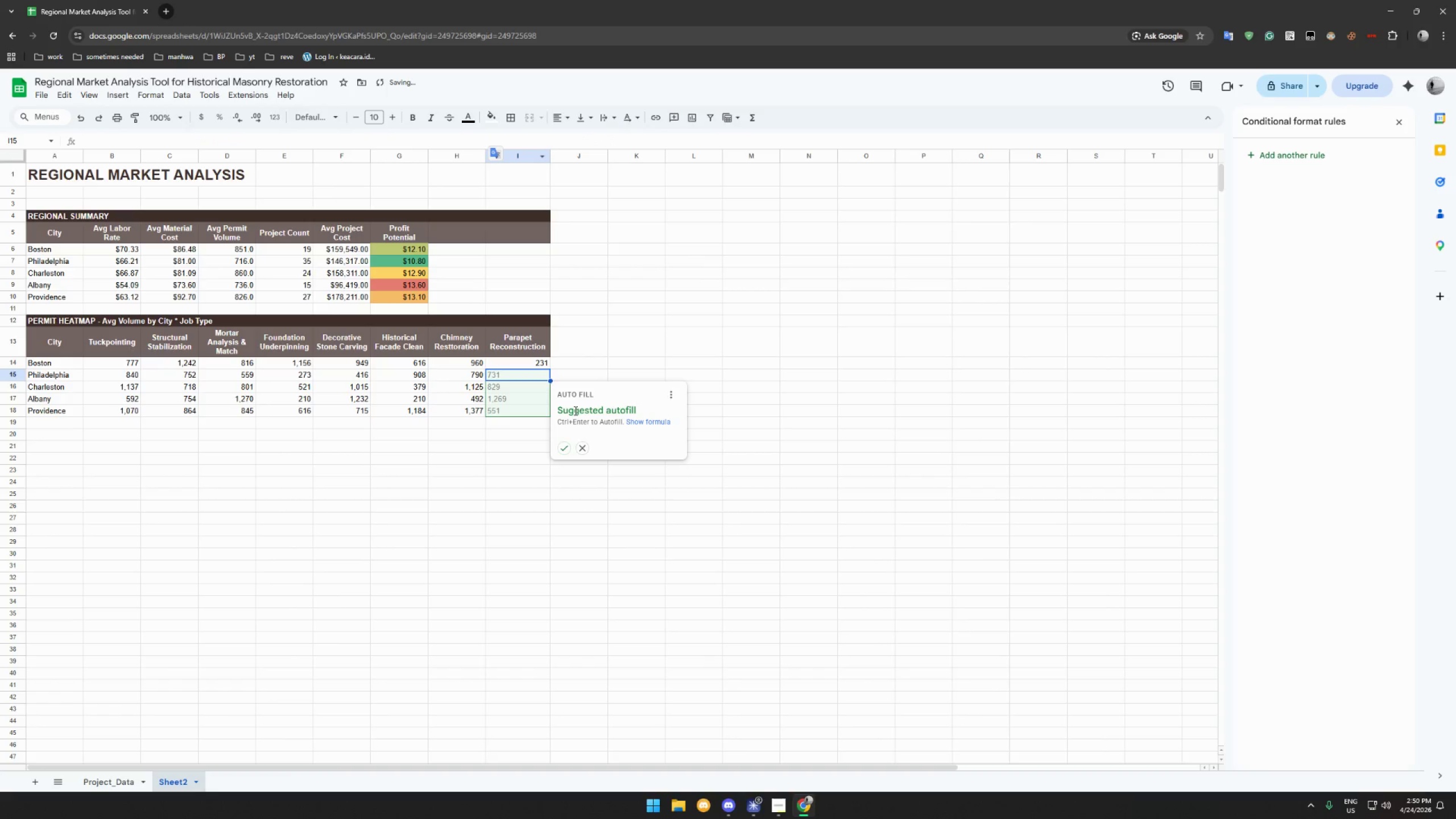 
left_click([566, 444])
 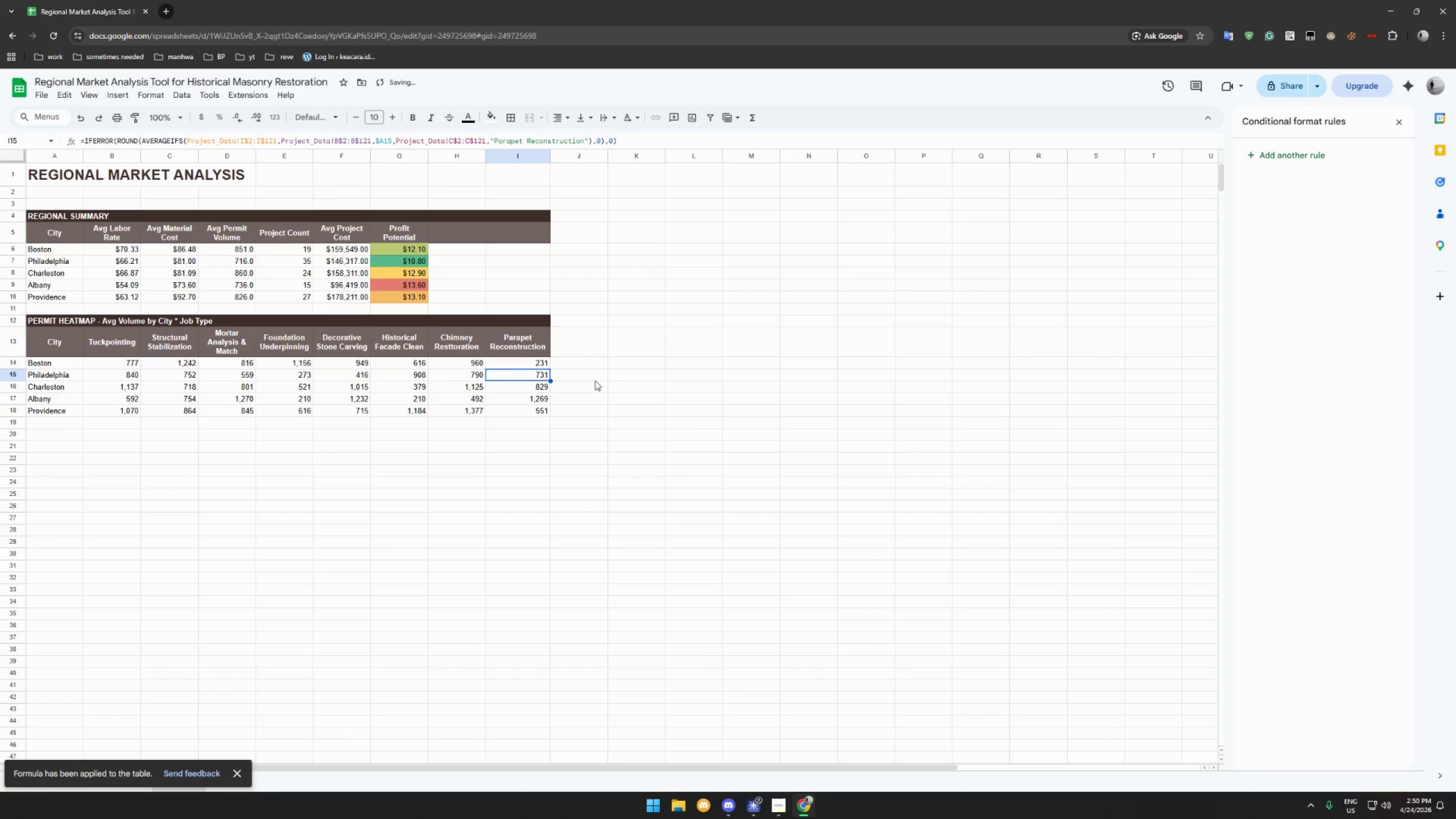 
left_click([598, 377])
 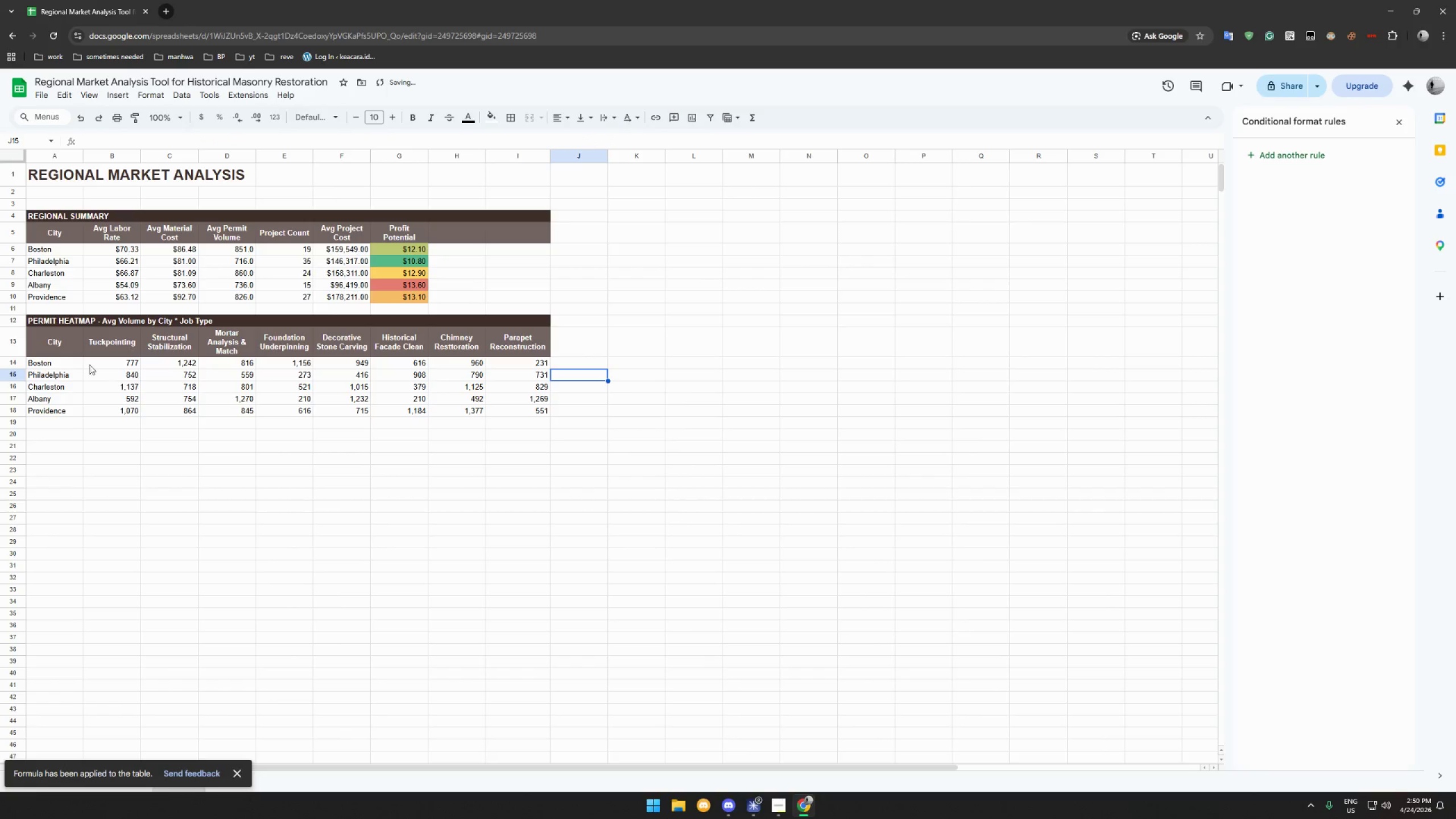 
left_click_drag(start_coordinate=[107, 366], to_coordinate=[528, 411])
 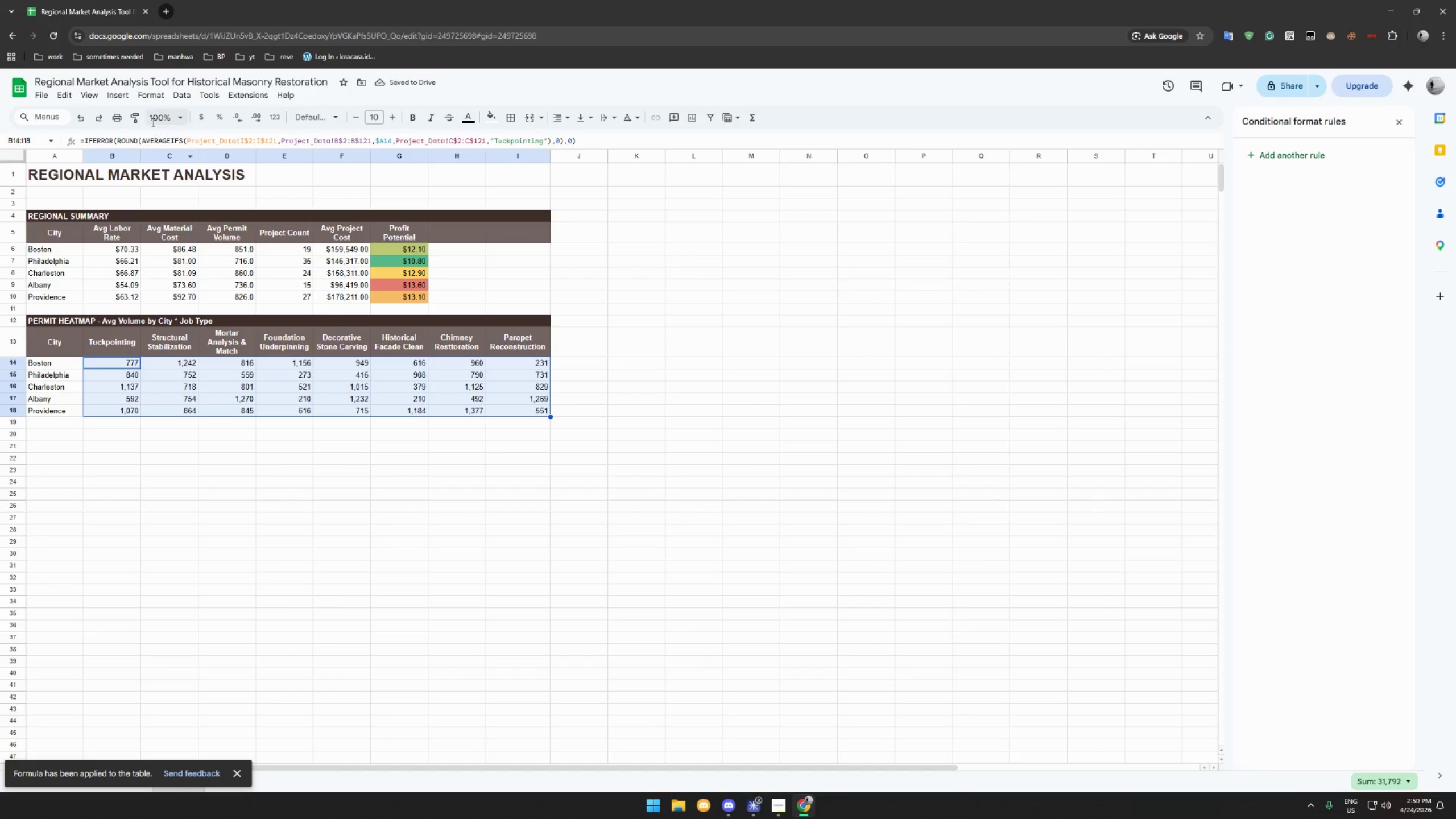 
left_click([158, 93])
 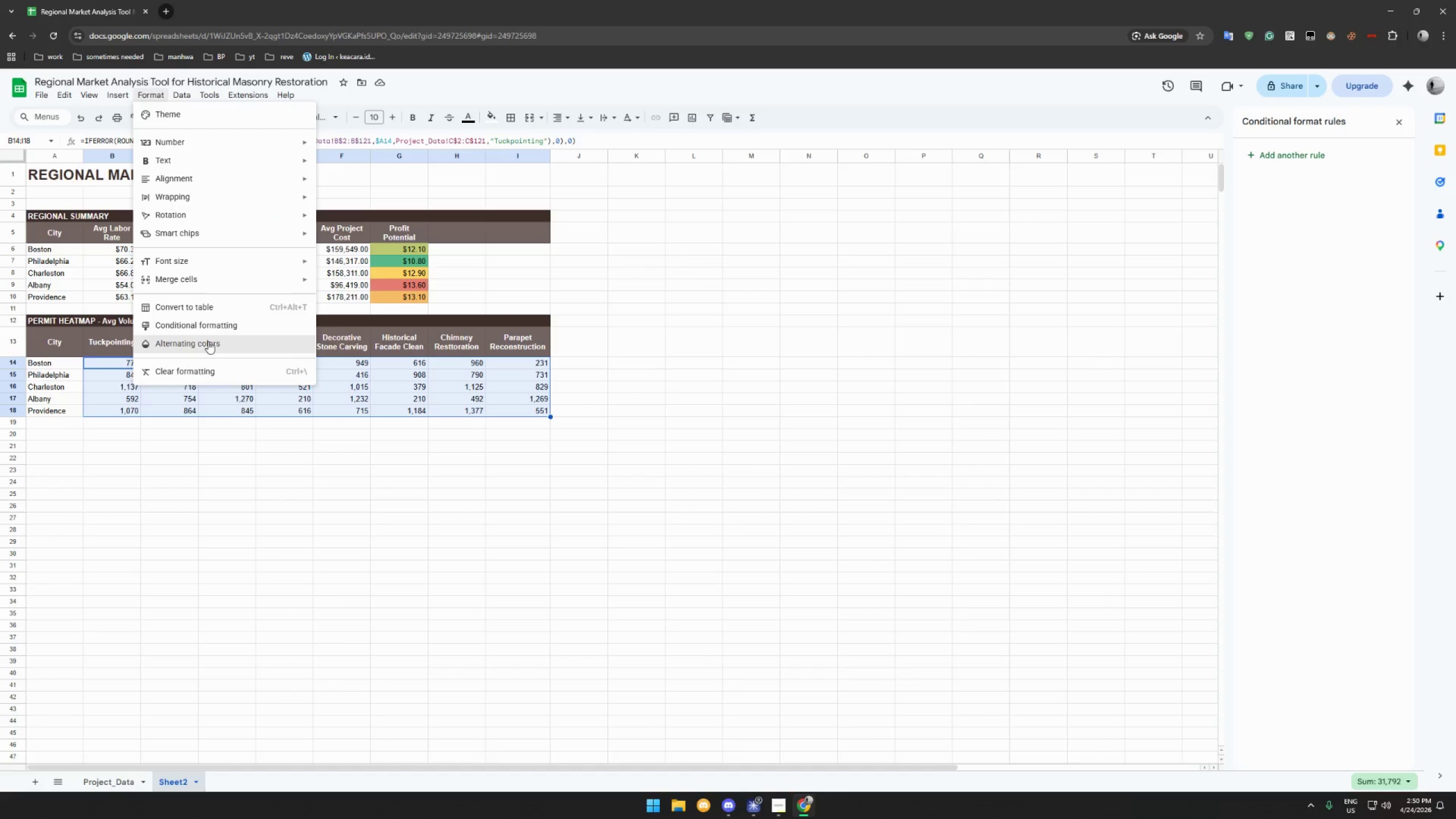 
left_click([211, 330])
 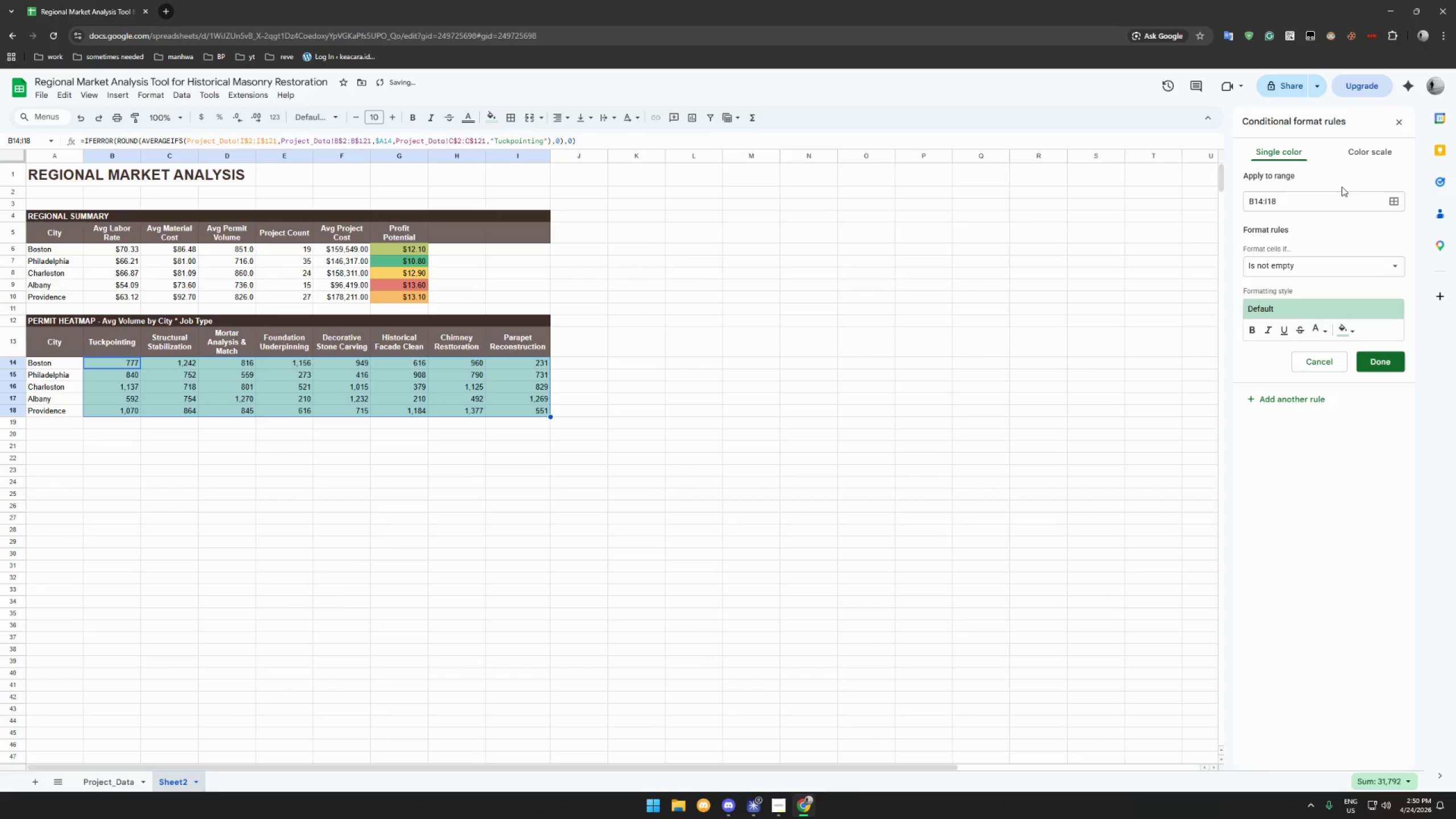 
left_click([1362, 153])
 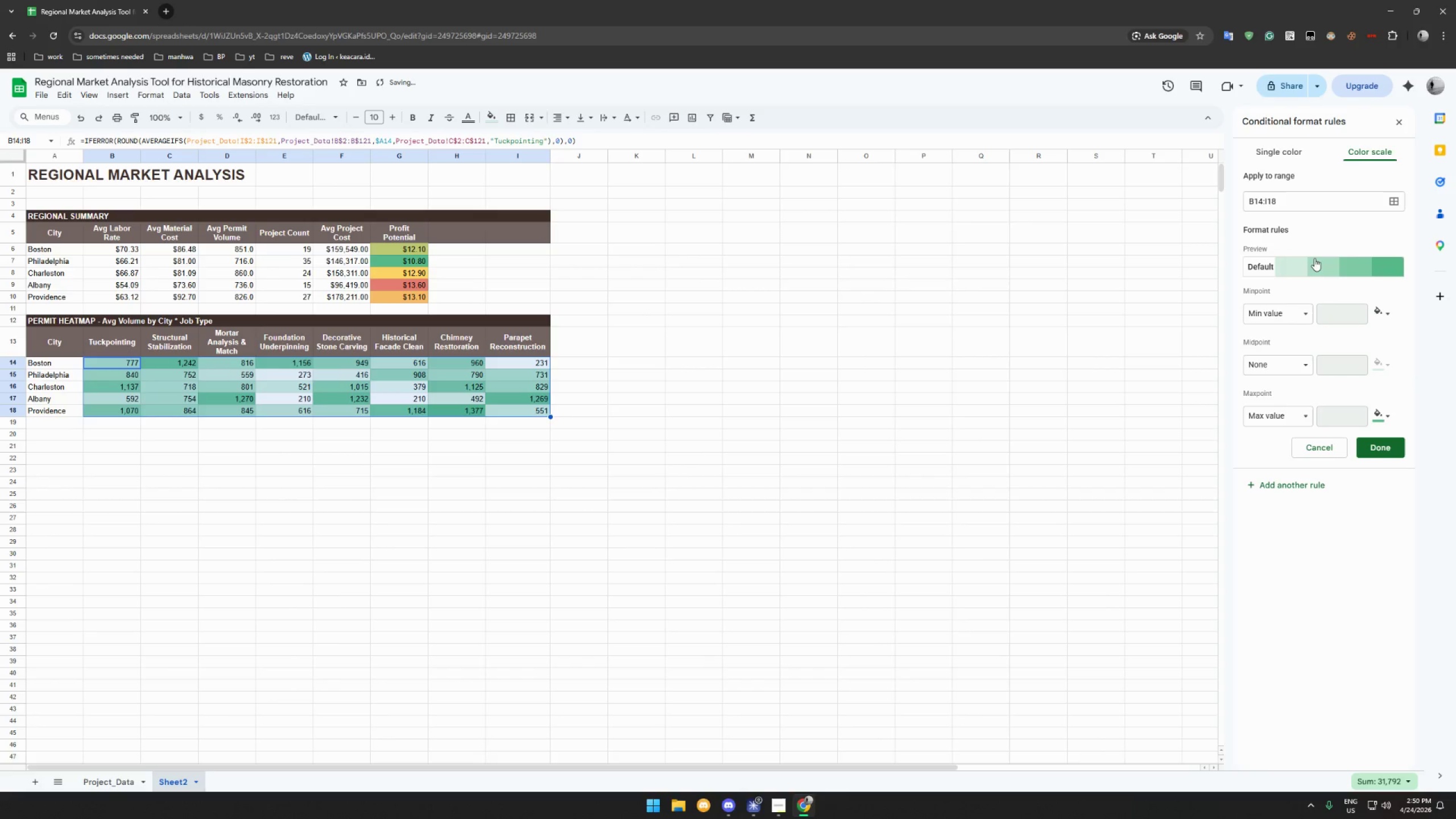 
left_click([1301, 266])
 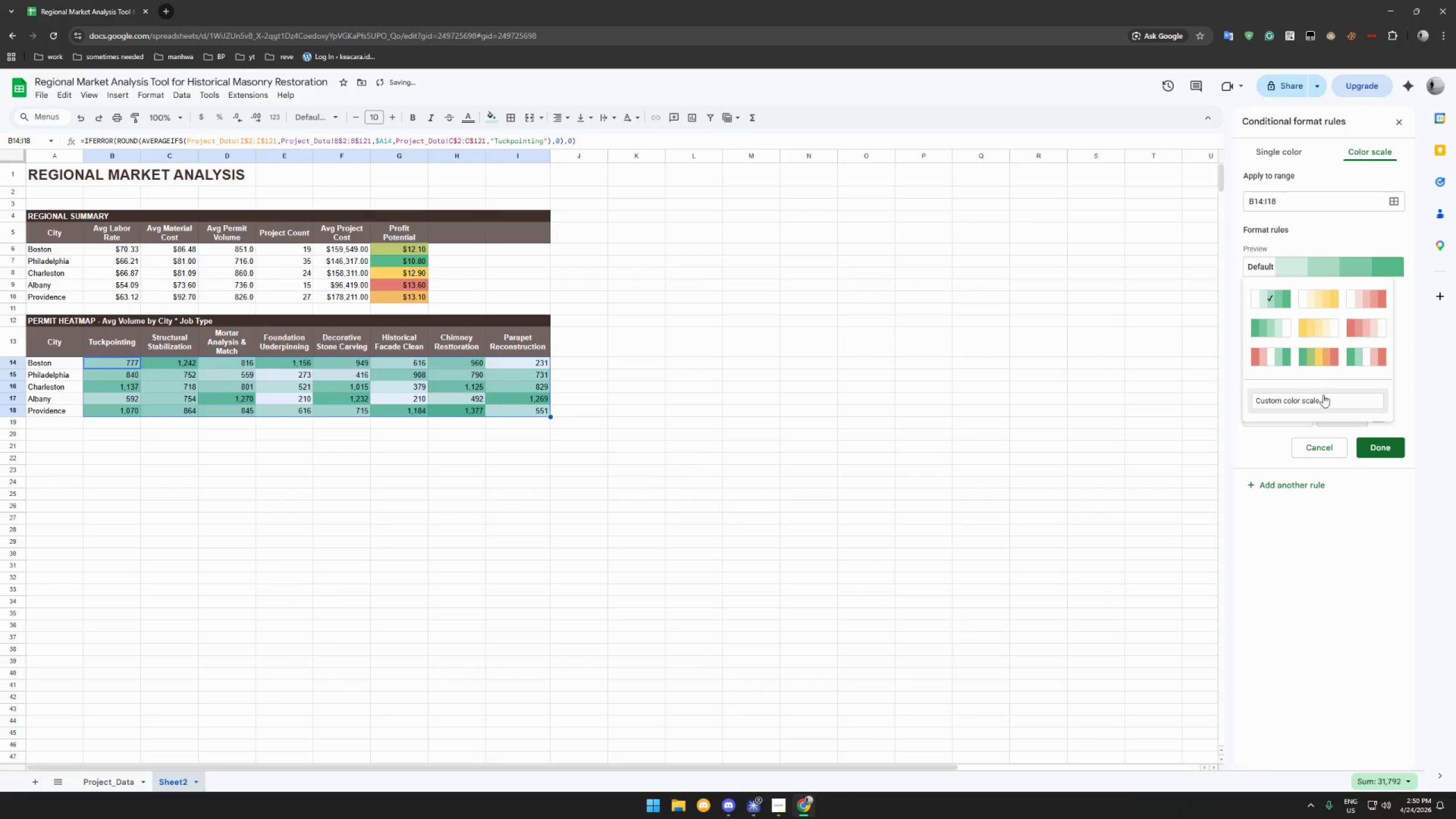 
left_click([1320, 396])
 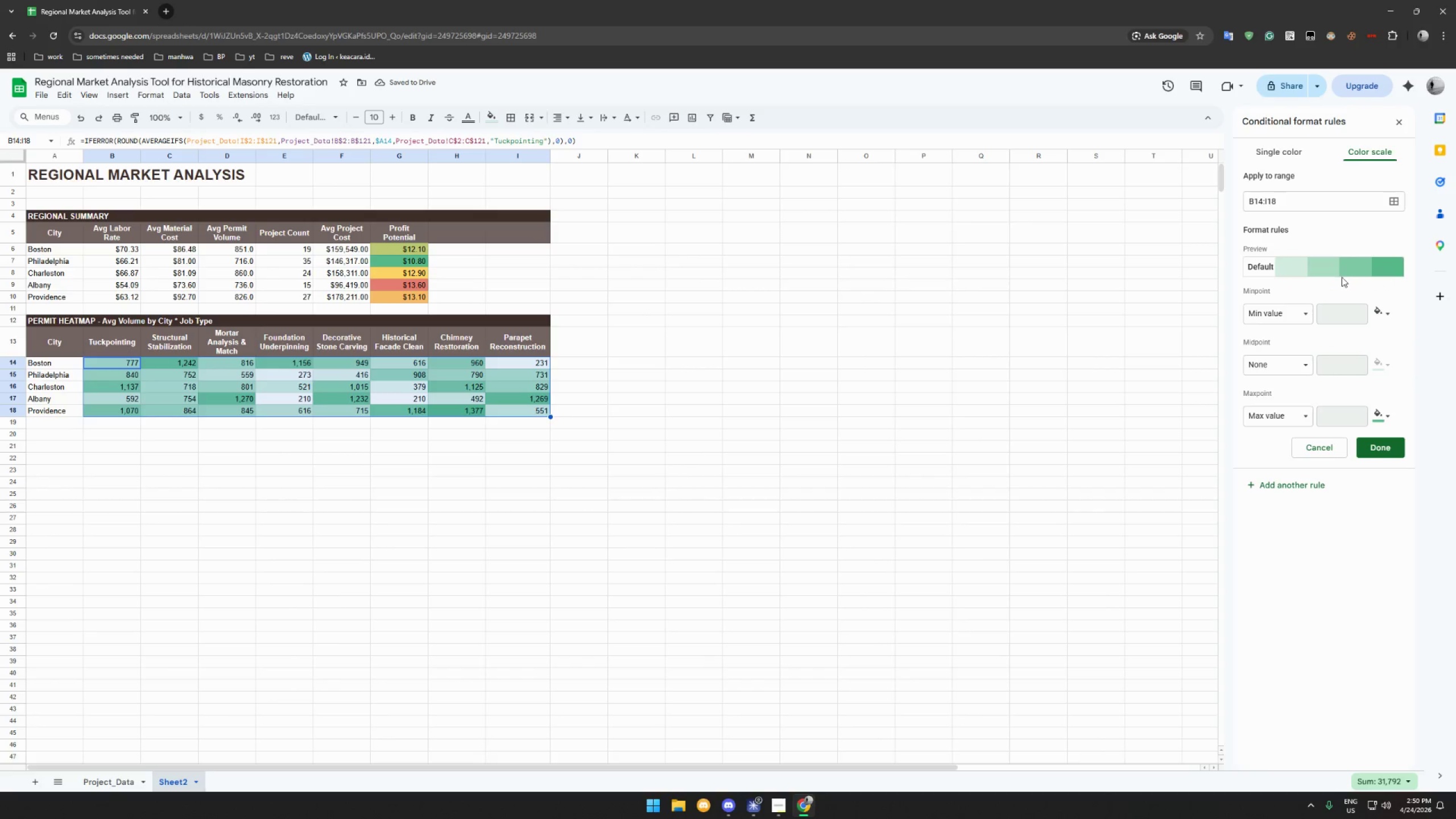 
left_click([1342, 268])
 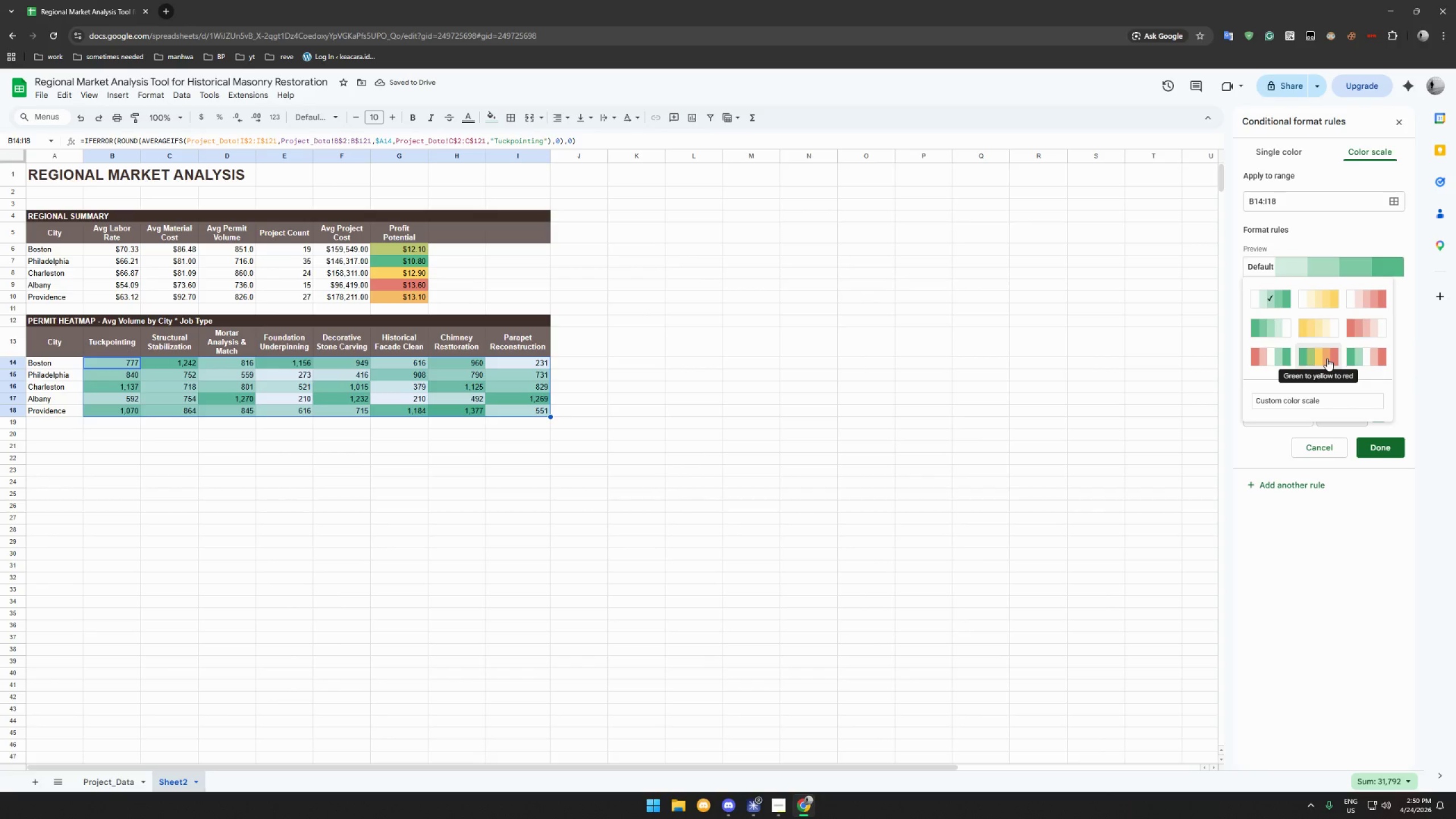 
left_click([1327, 358])
 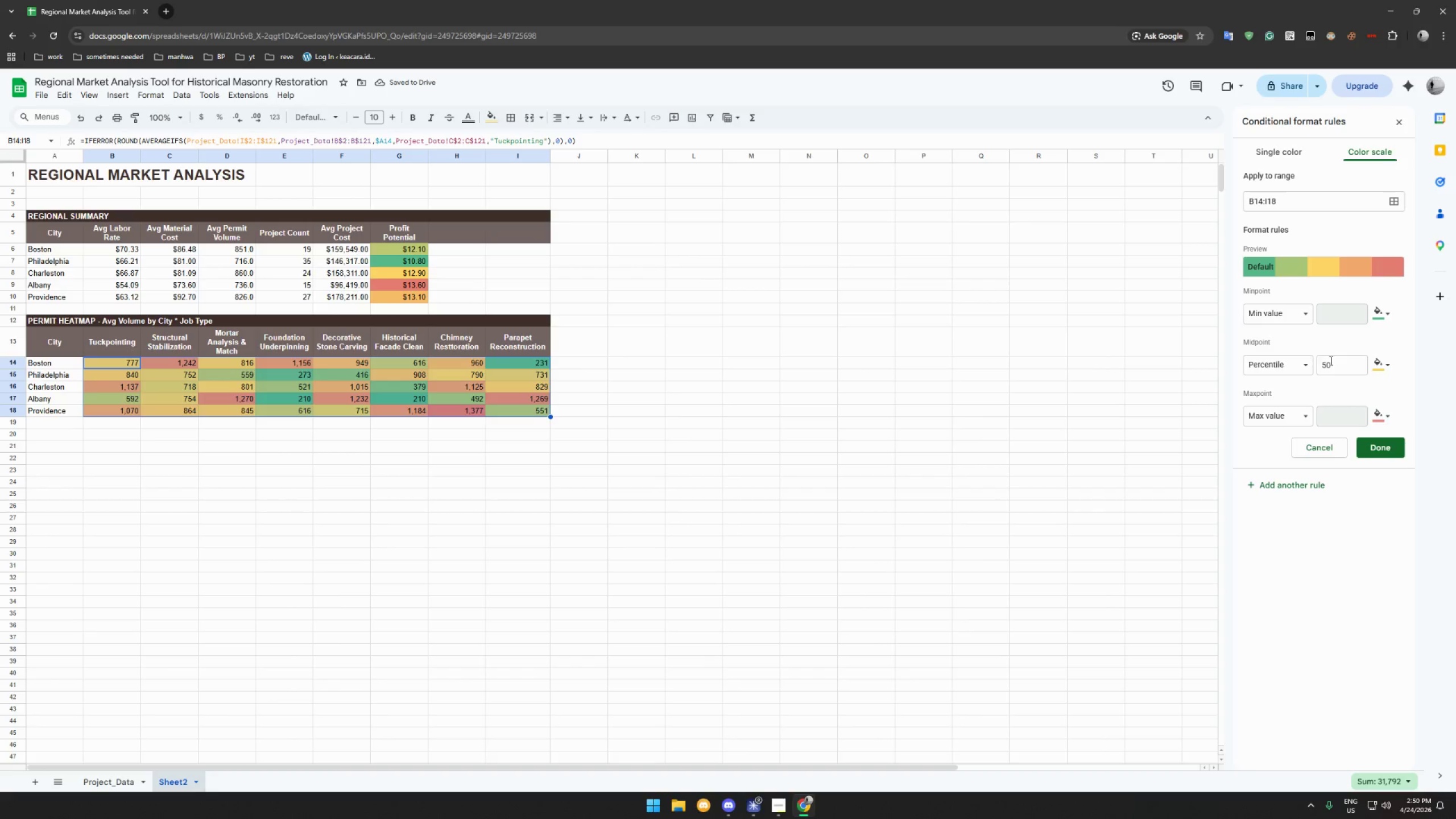 
left_click([1381, 449])
 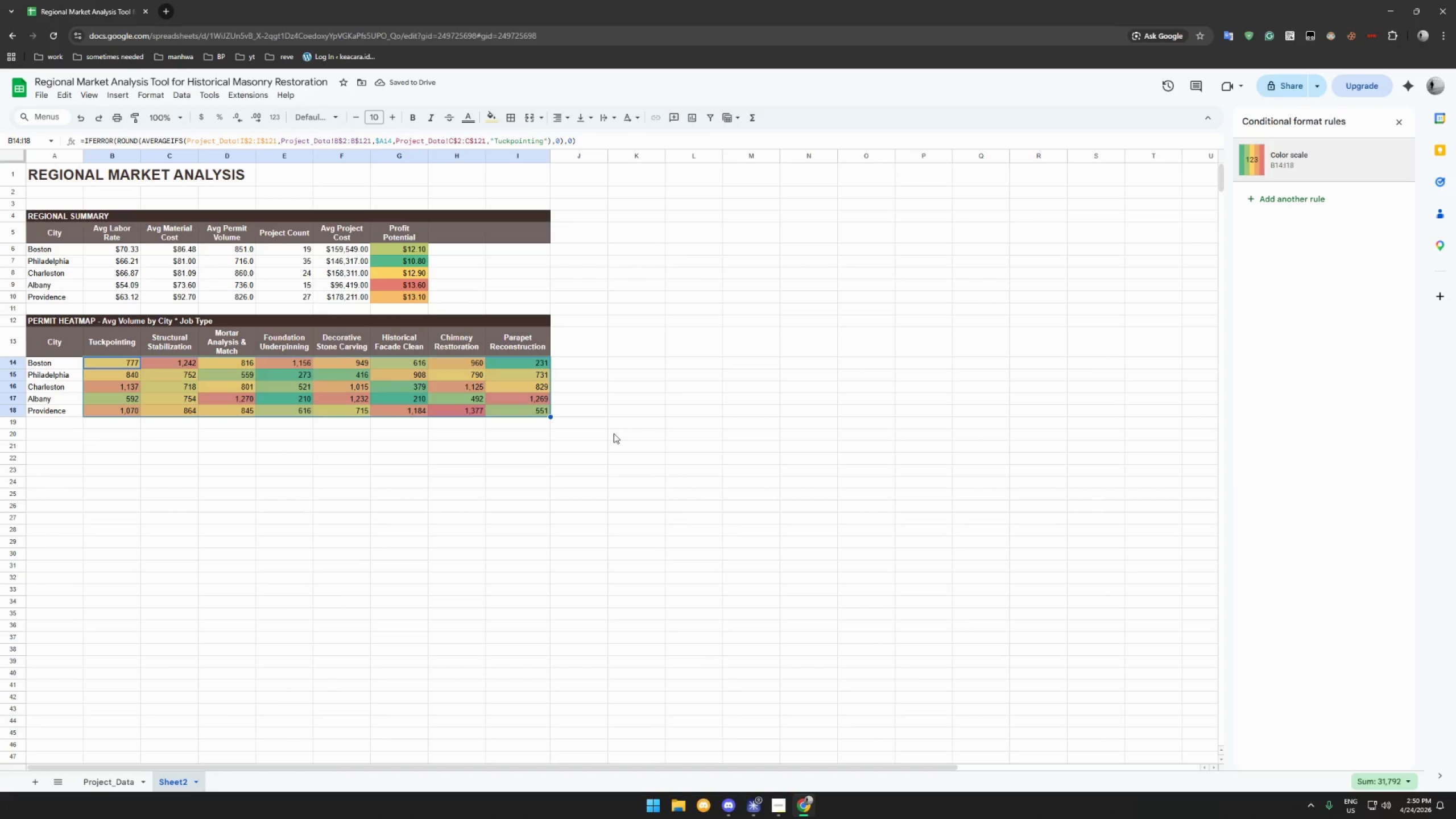 
left_click([614, 434])
 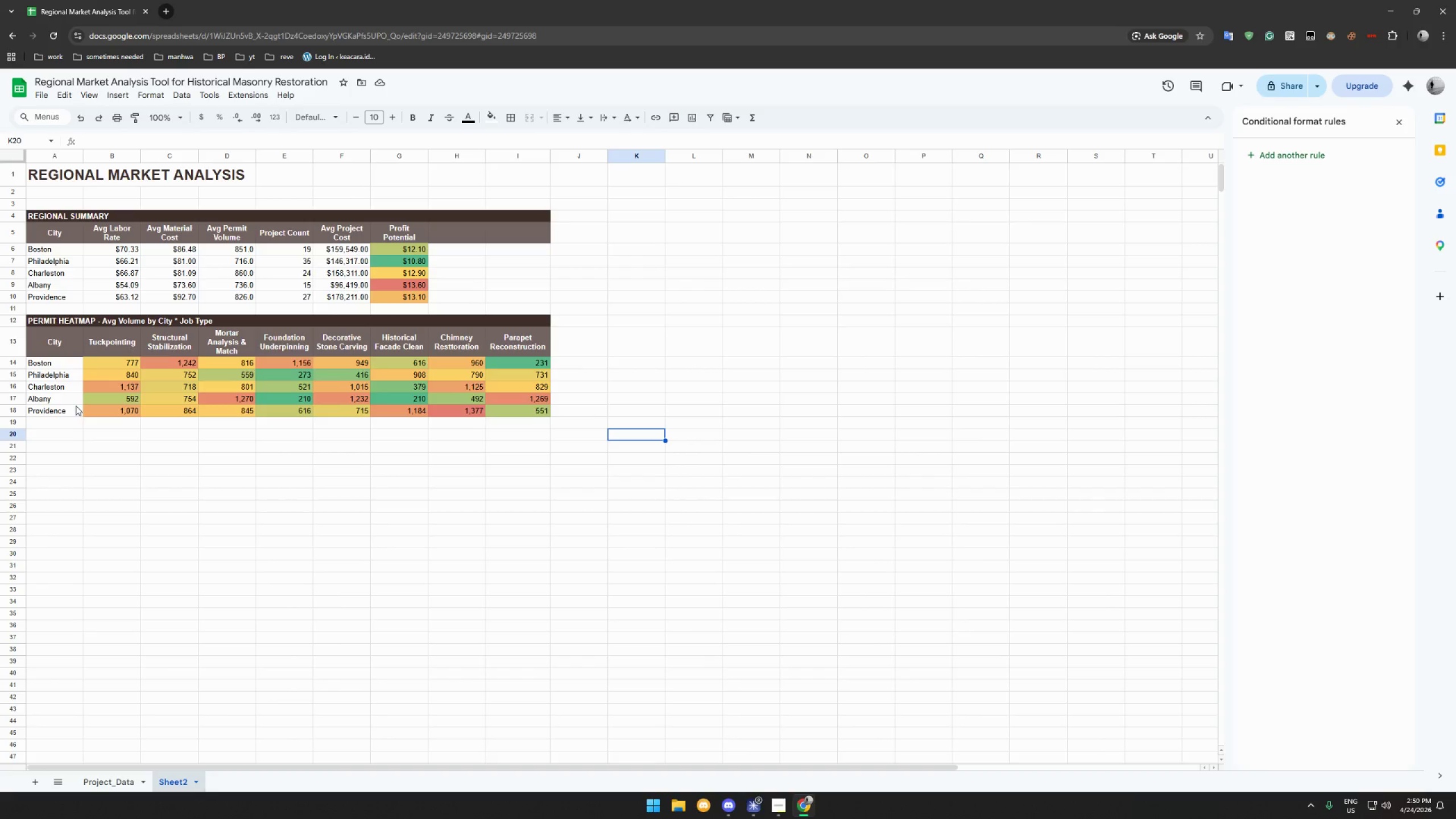 
wait(14.84)
 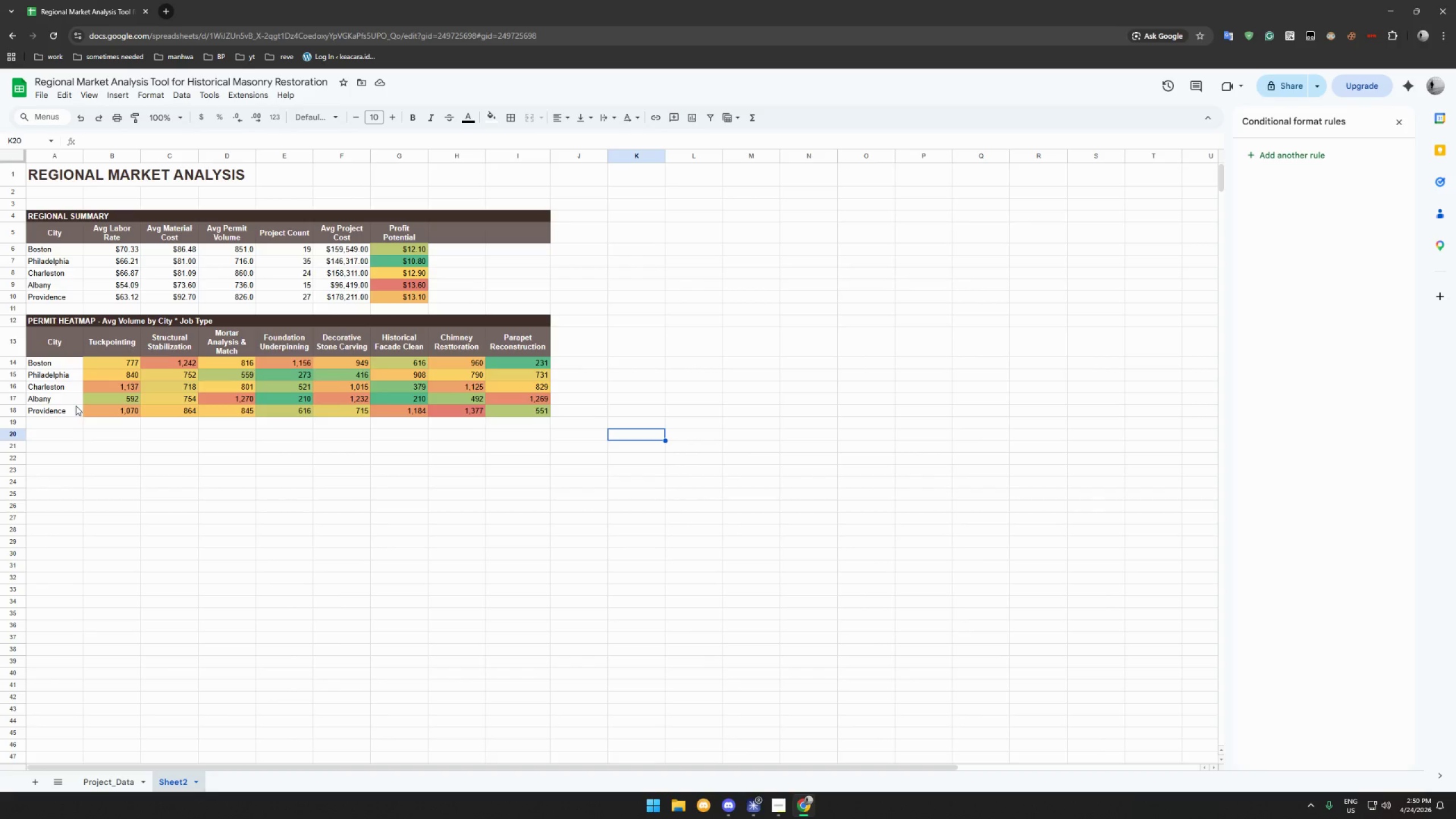 
left_click_drag(start_coordinate=[59, 321], to_coordinate=[528, 322])
 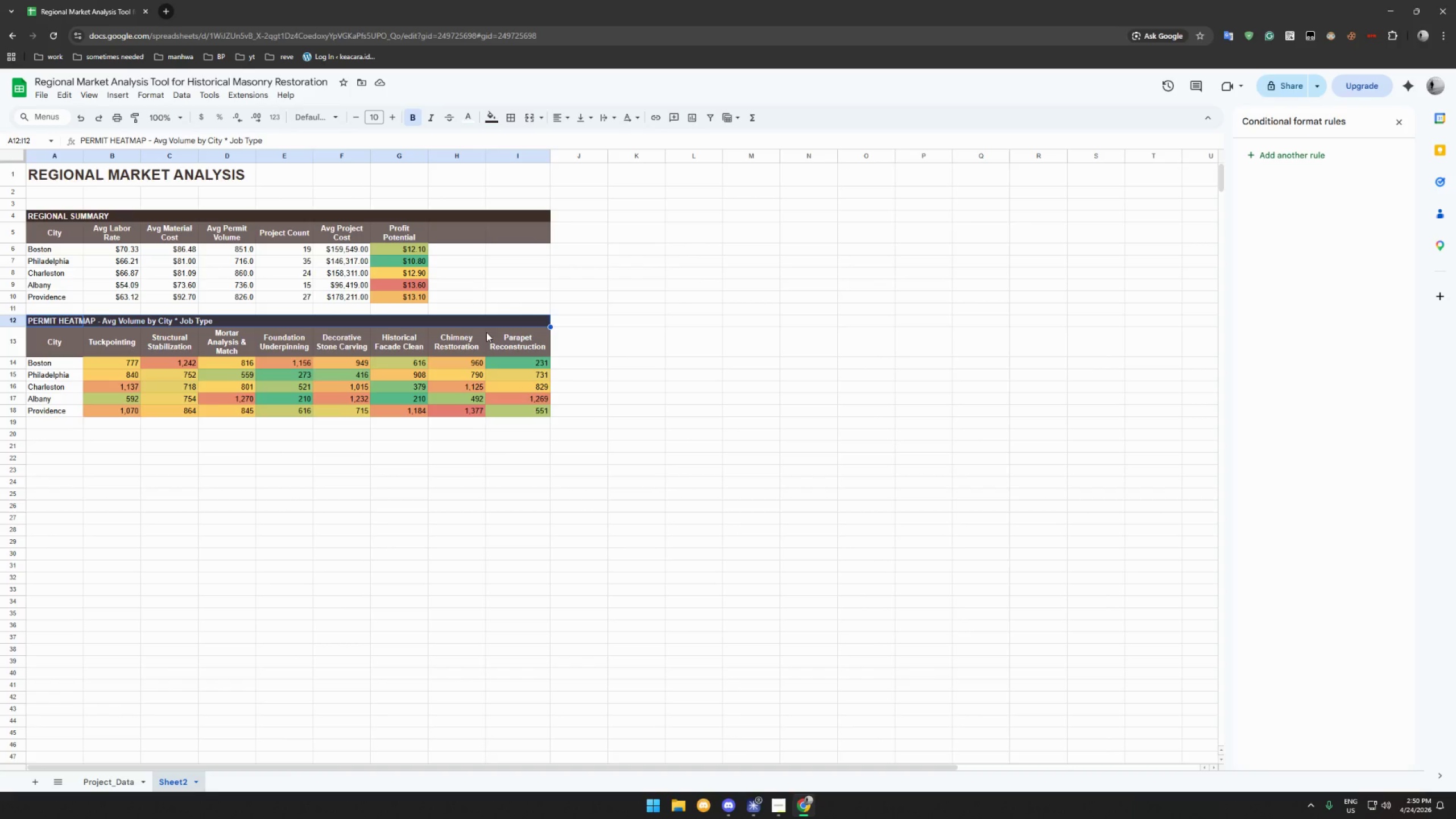 
key(Control+C)
 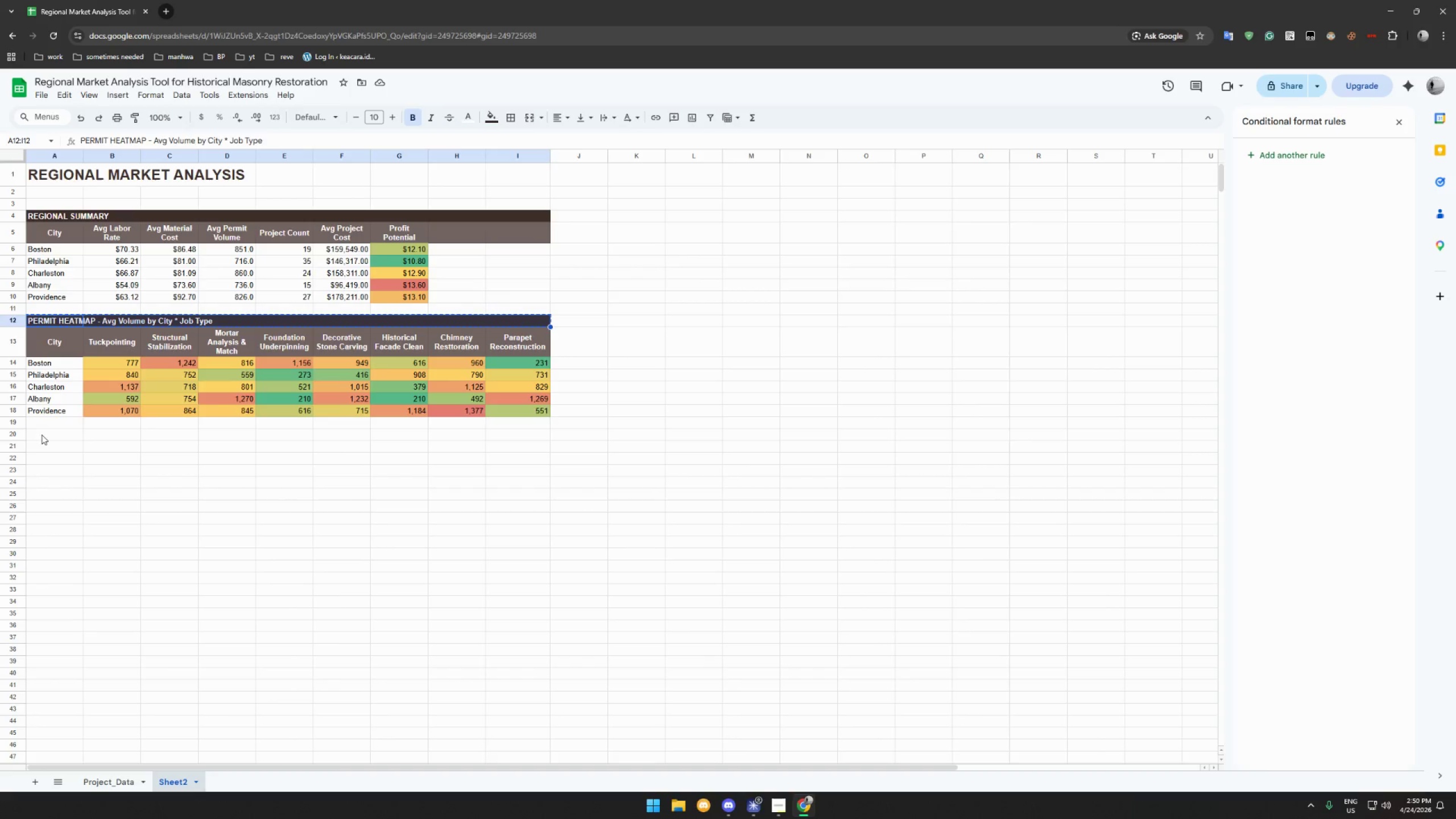 
left_click([42, 433])
 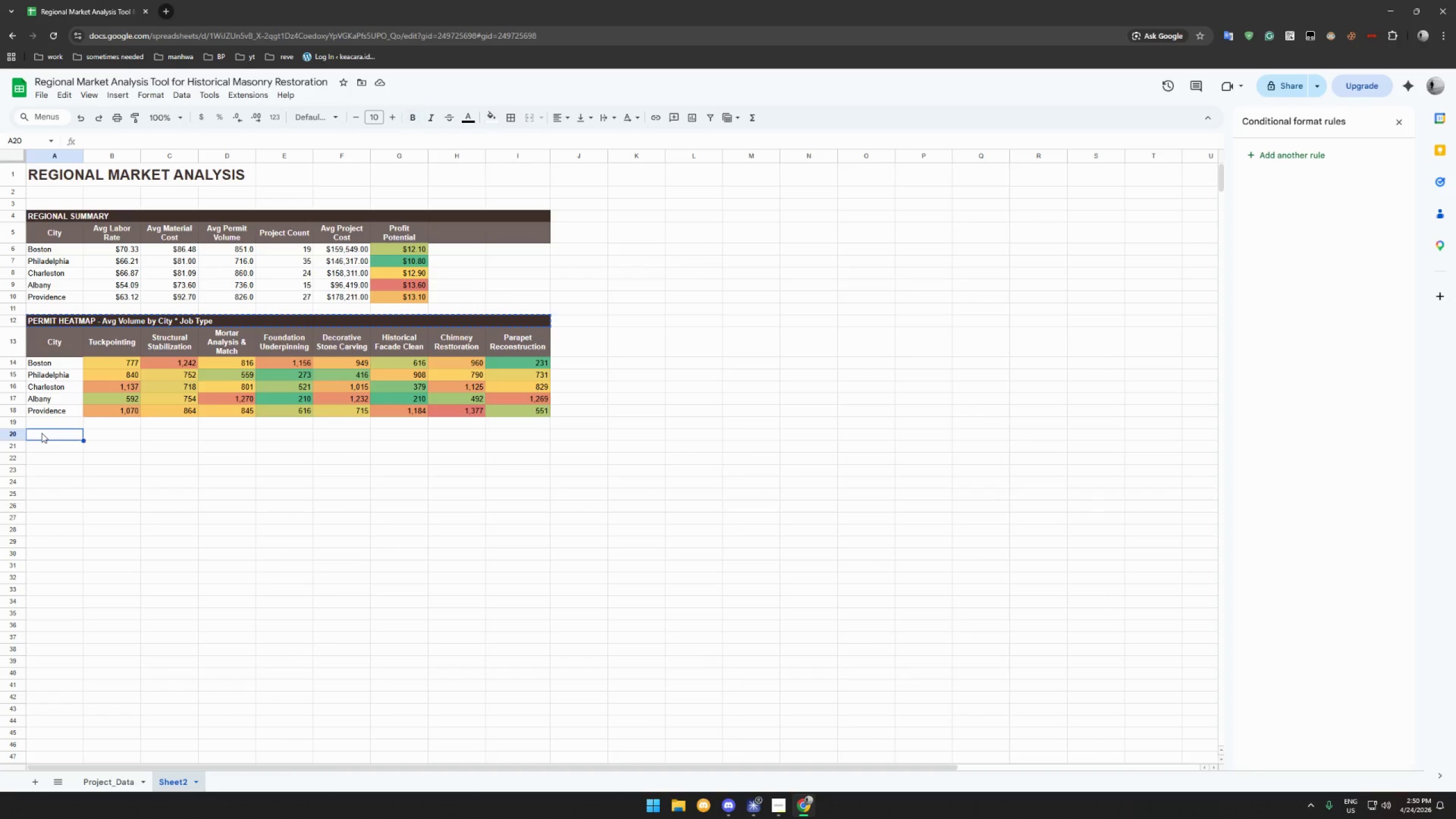 
key(Control+V)
 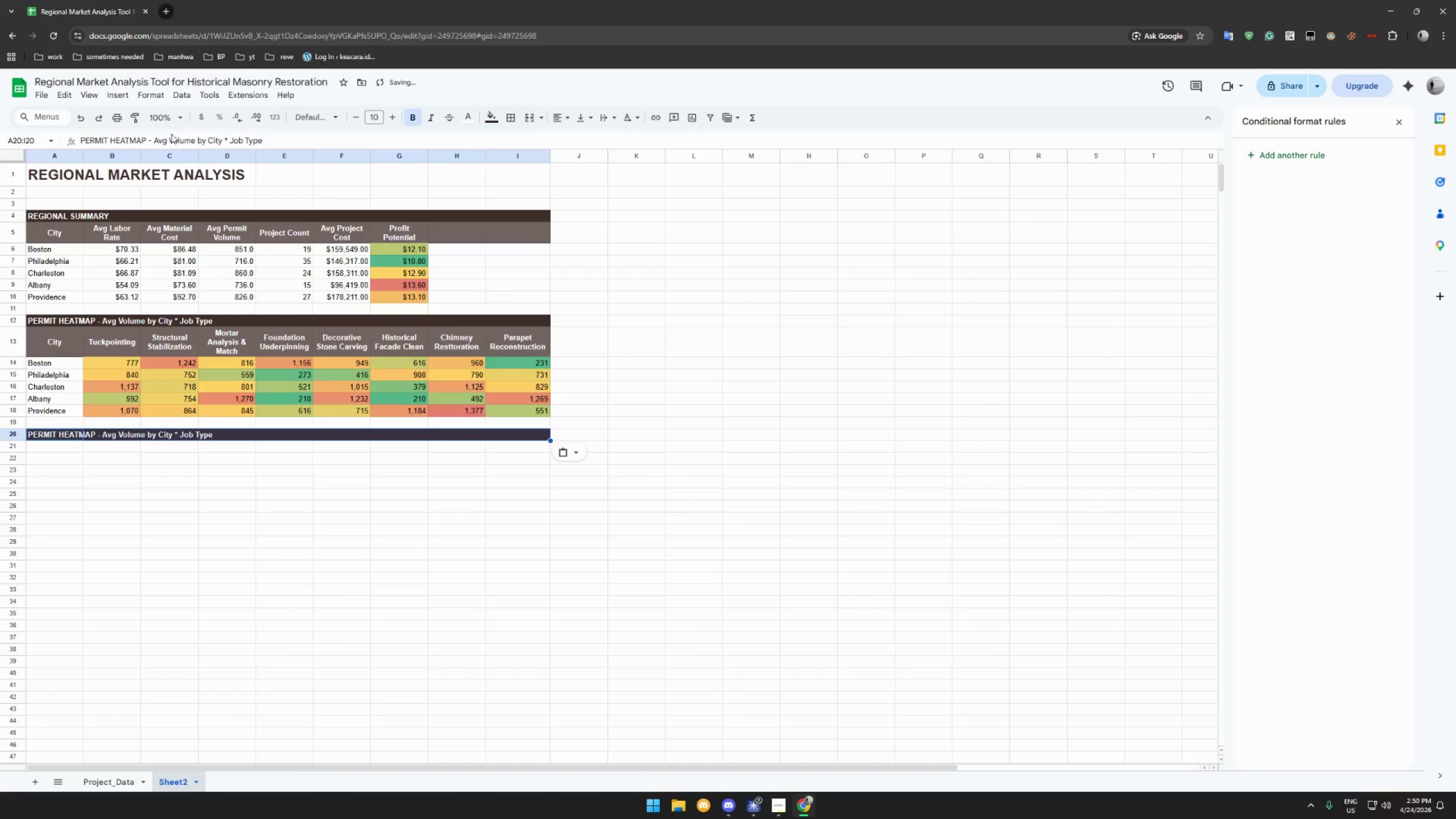 
left_click([172, 138])
 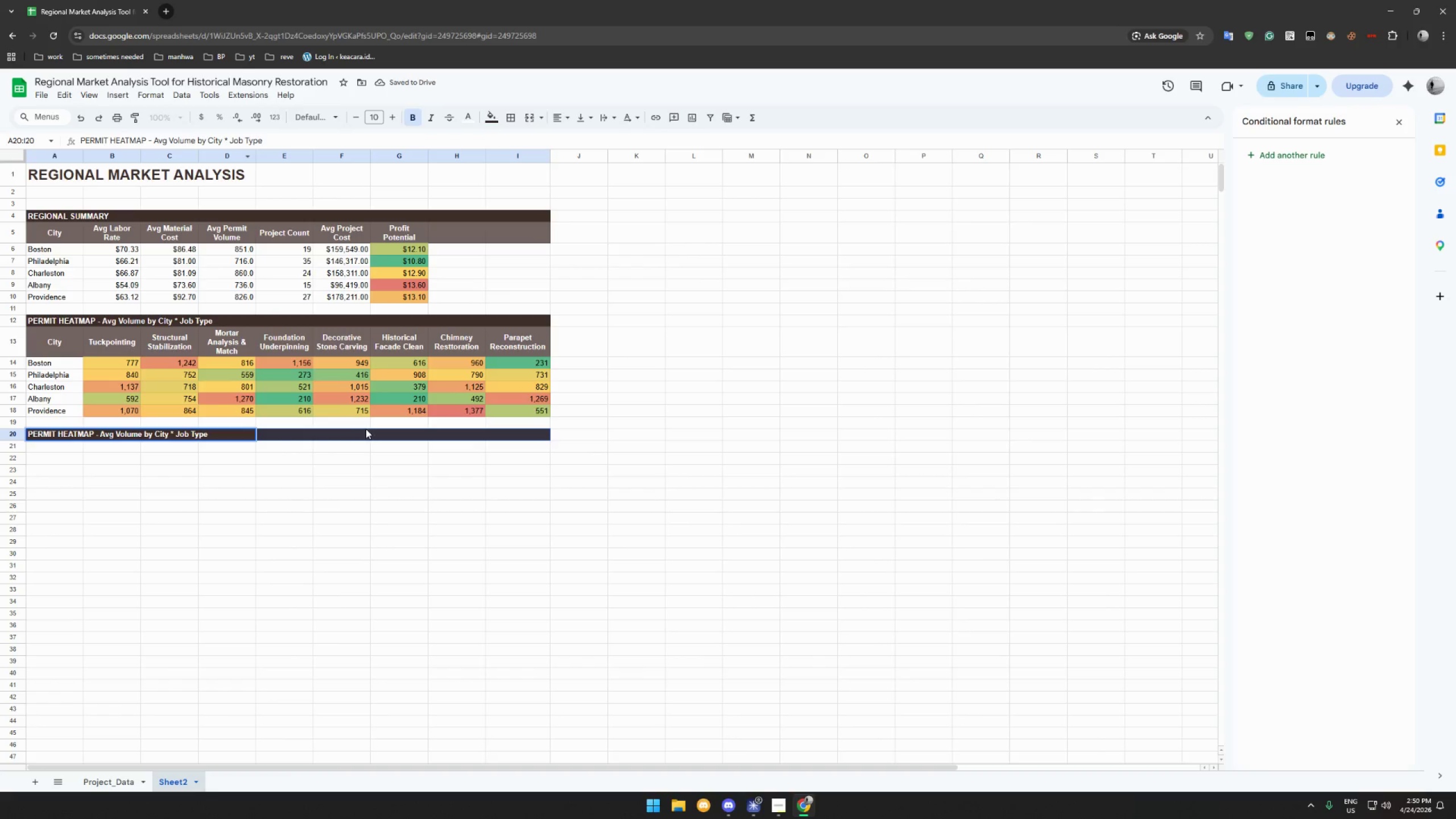 
left_click([286, 452])
 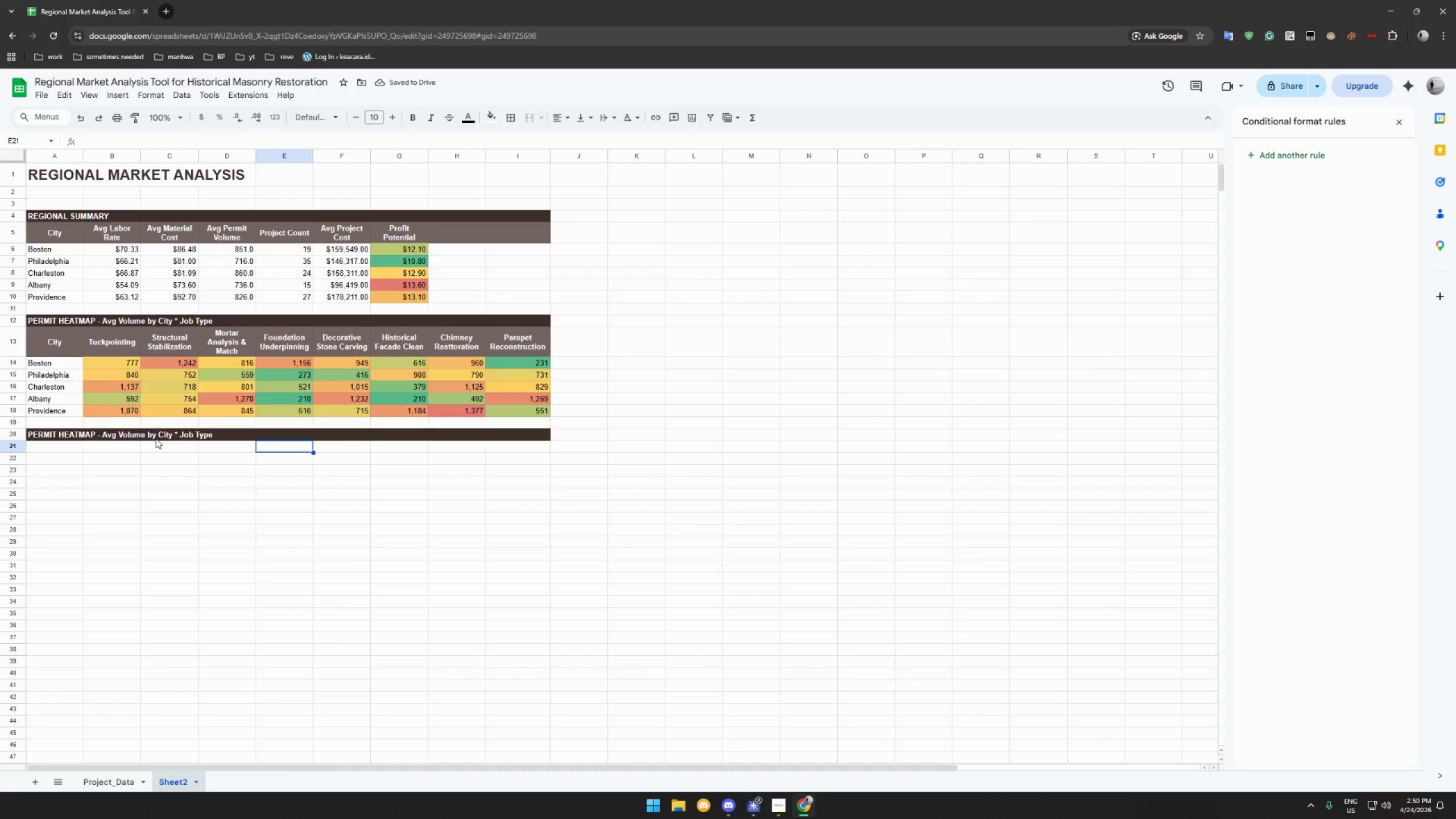 
left_click([156, 437])
 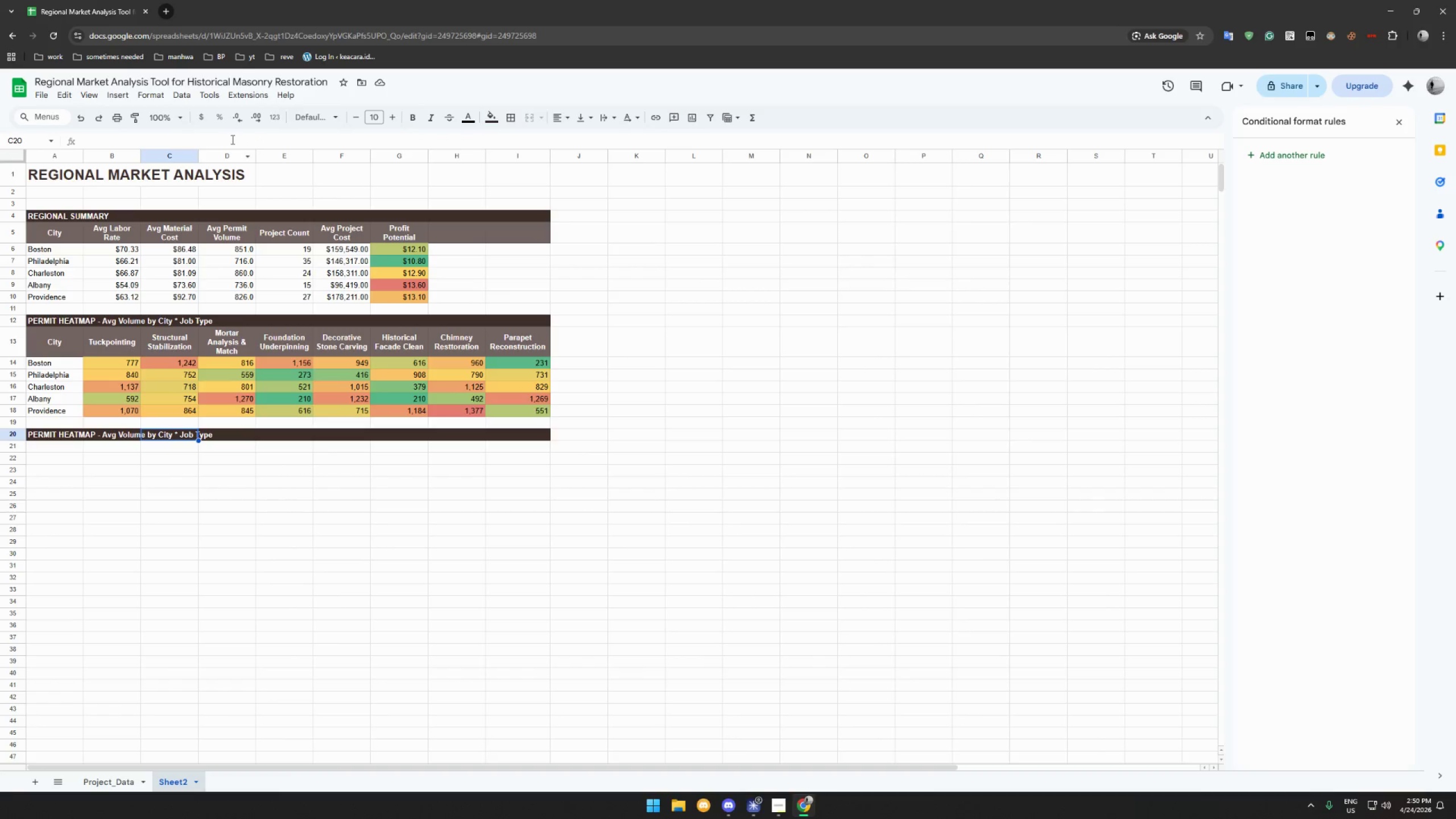 
left_click([231, 139])
 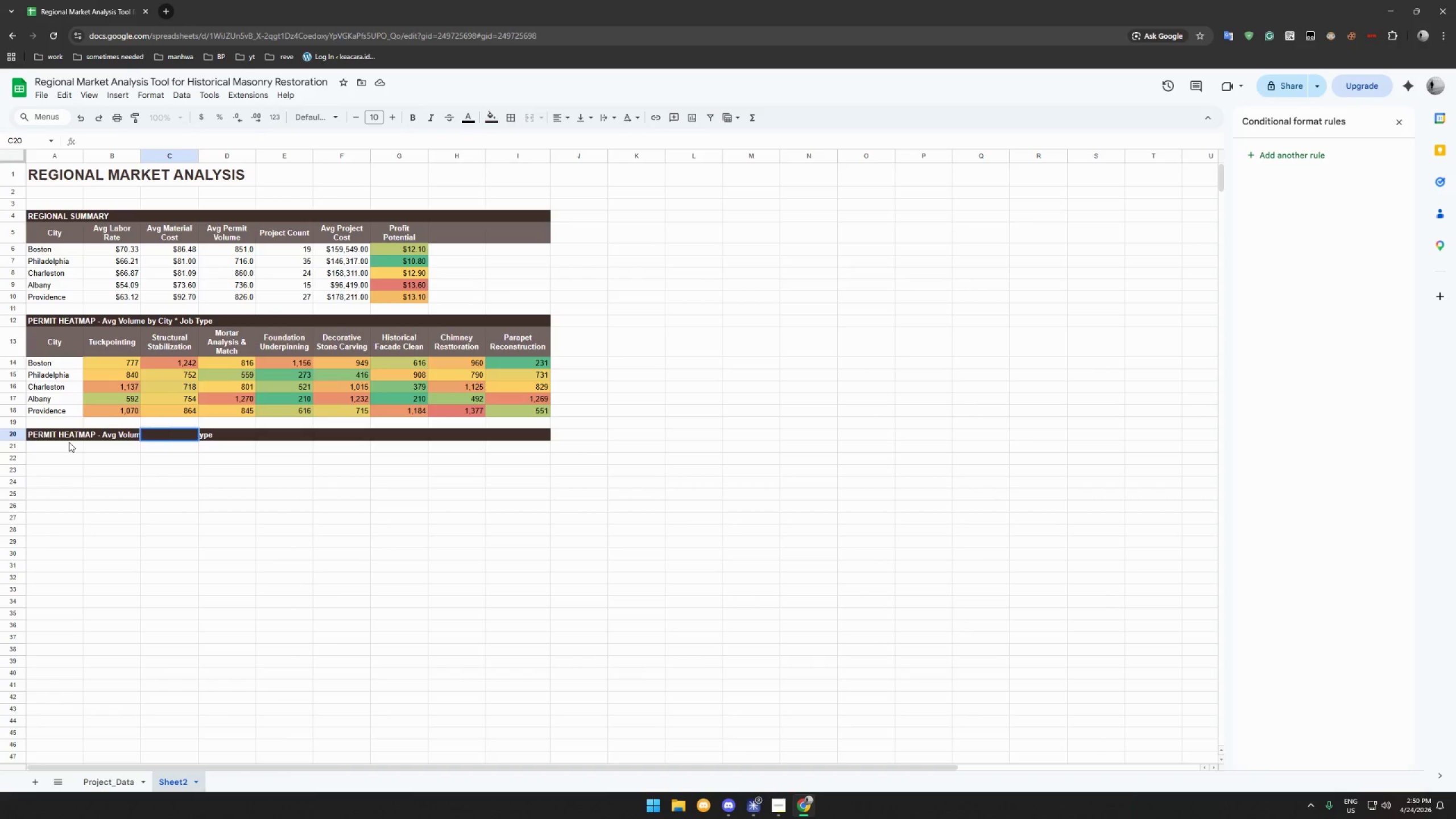 
left_click([69, 442])
 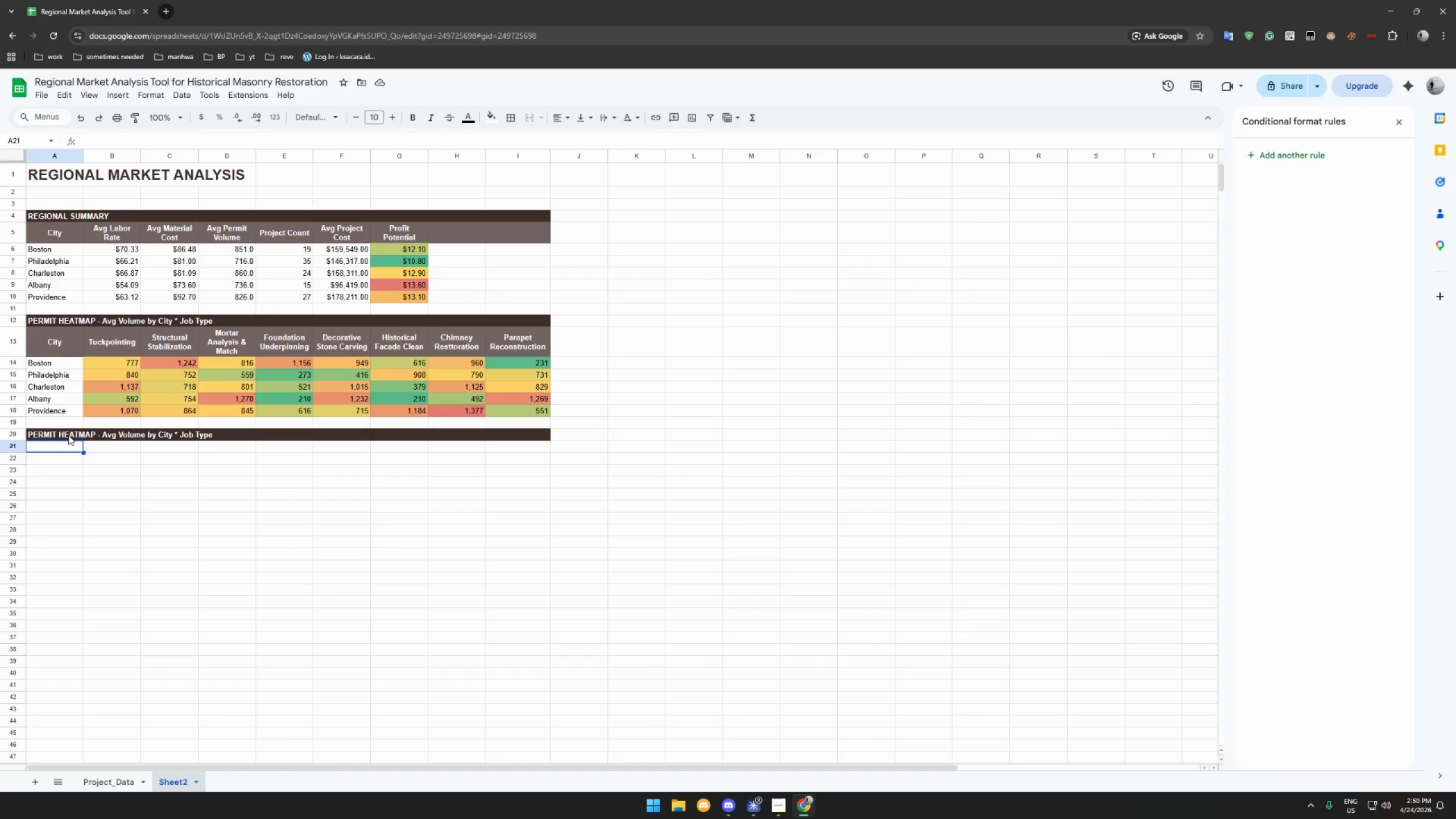 
left_click([68, 435])
 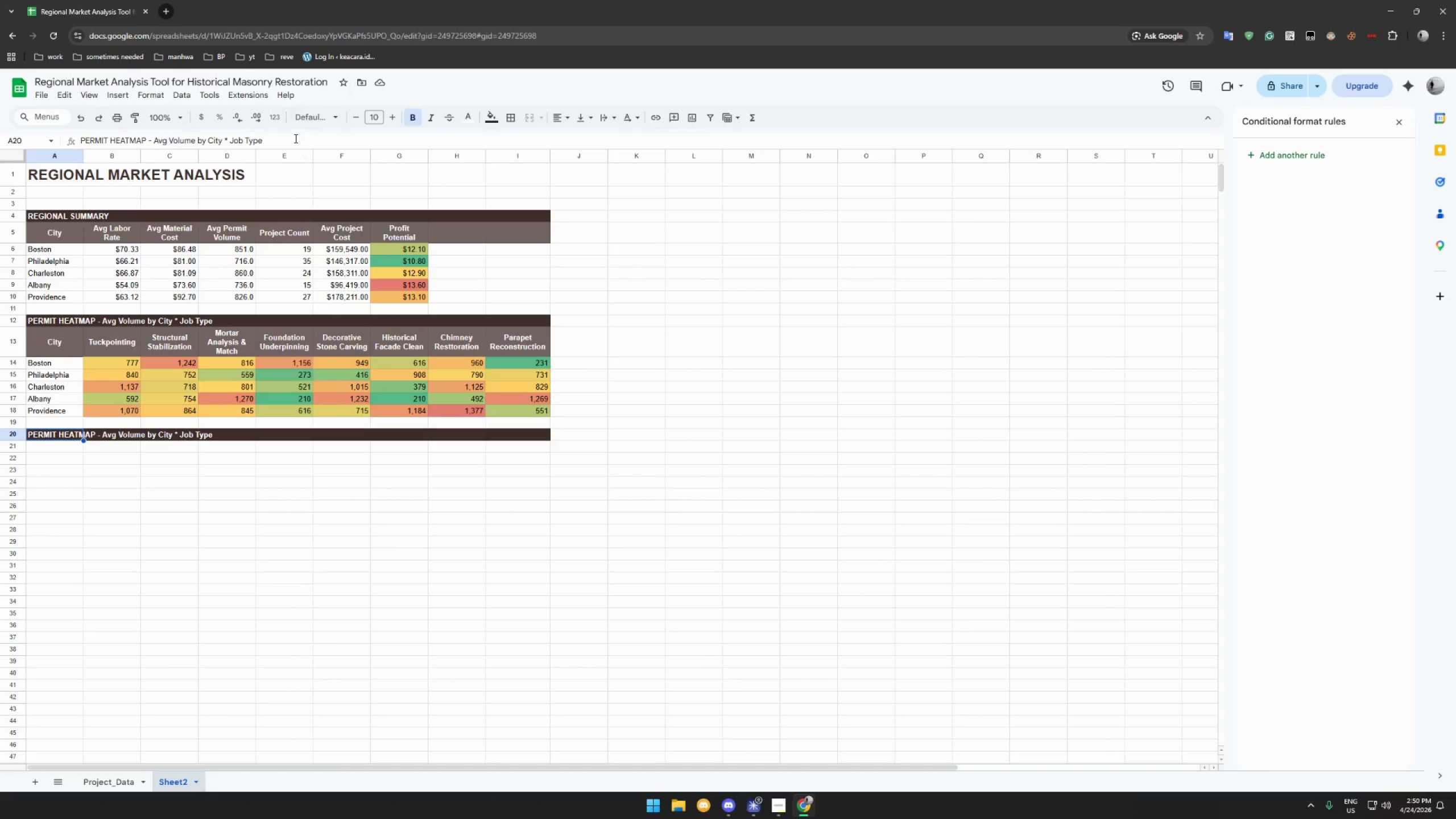 
left_click([294, 142])
 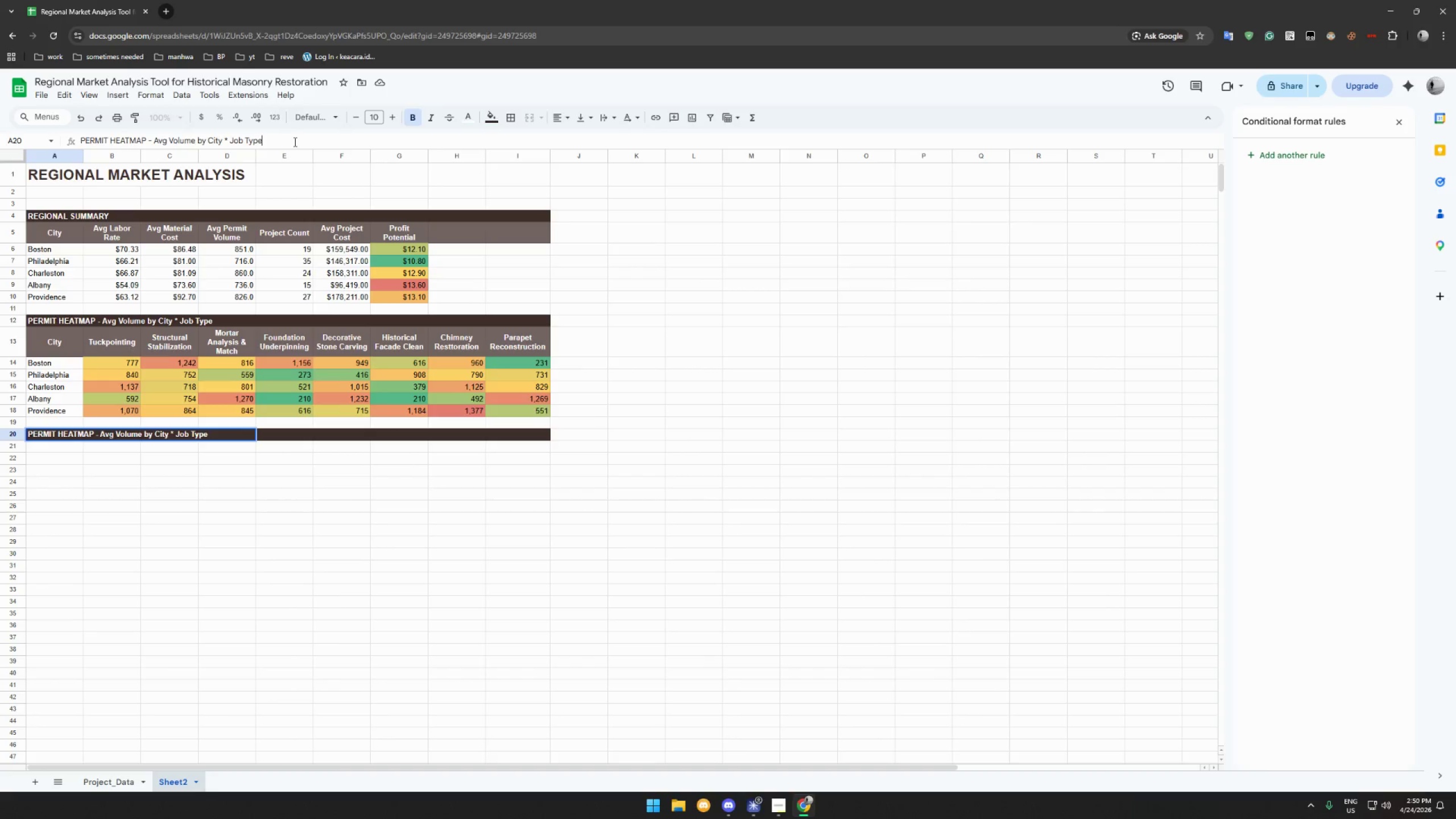 
key(Control+A)
 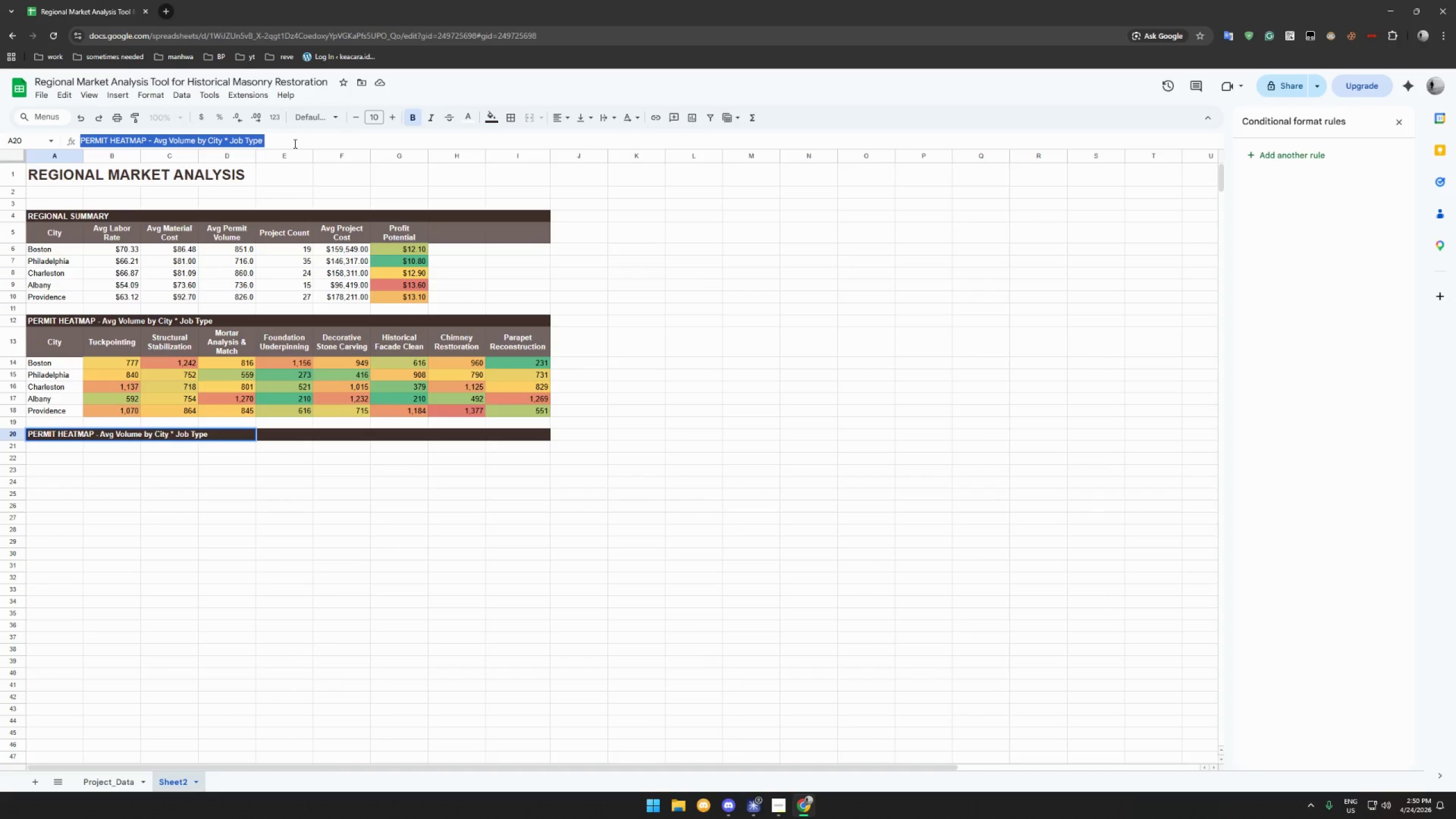 
type(Pivot)
key(Backspace)
key(Backspace)
key(Backspace)
key(Backspace)
key(Backspace)
type(PIVOT TABN)
key(Backspace)
type(LE - Avg Labor Rate & Material Cost by City)
 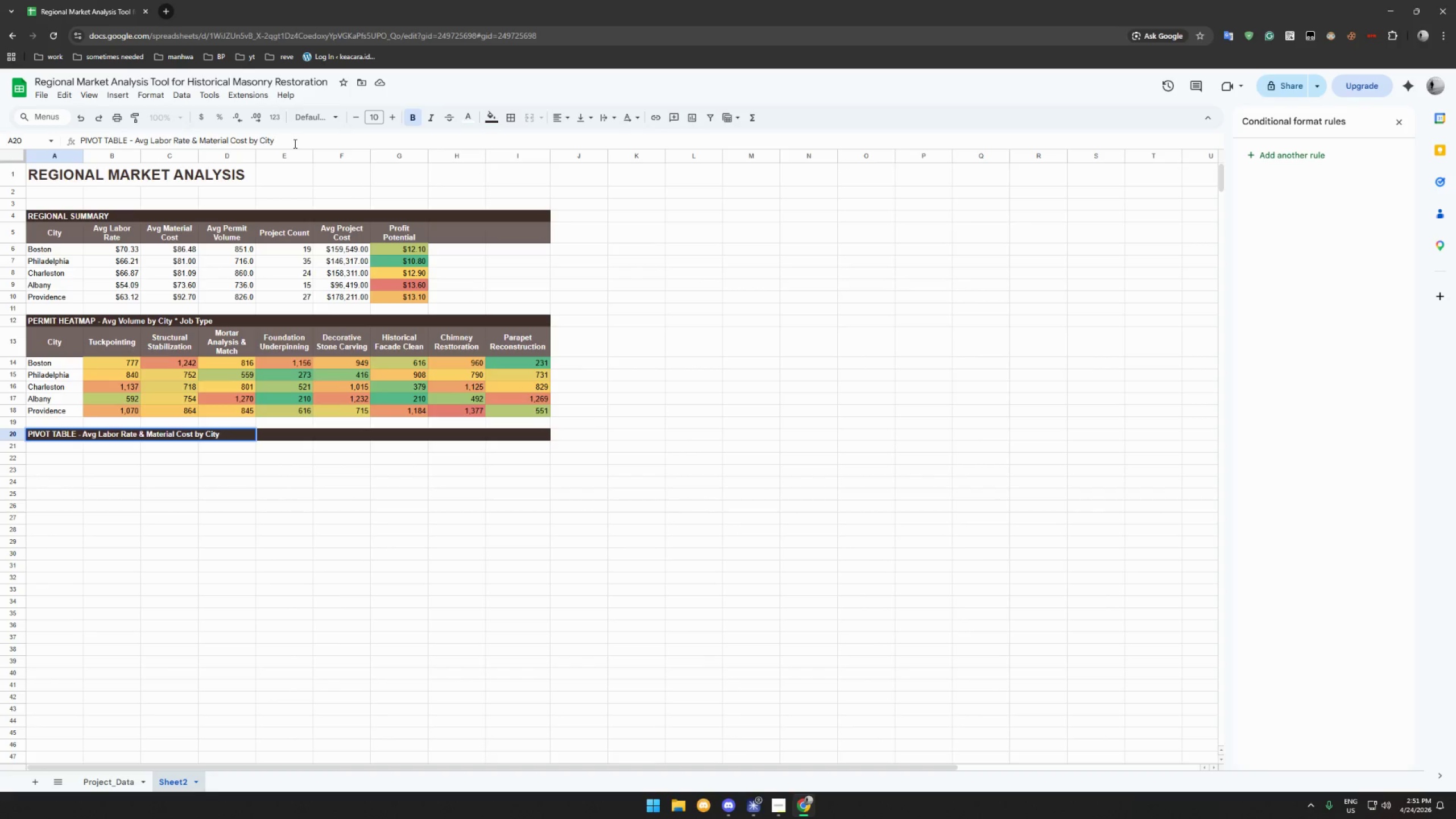 
left_click([171, 457])
 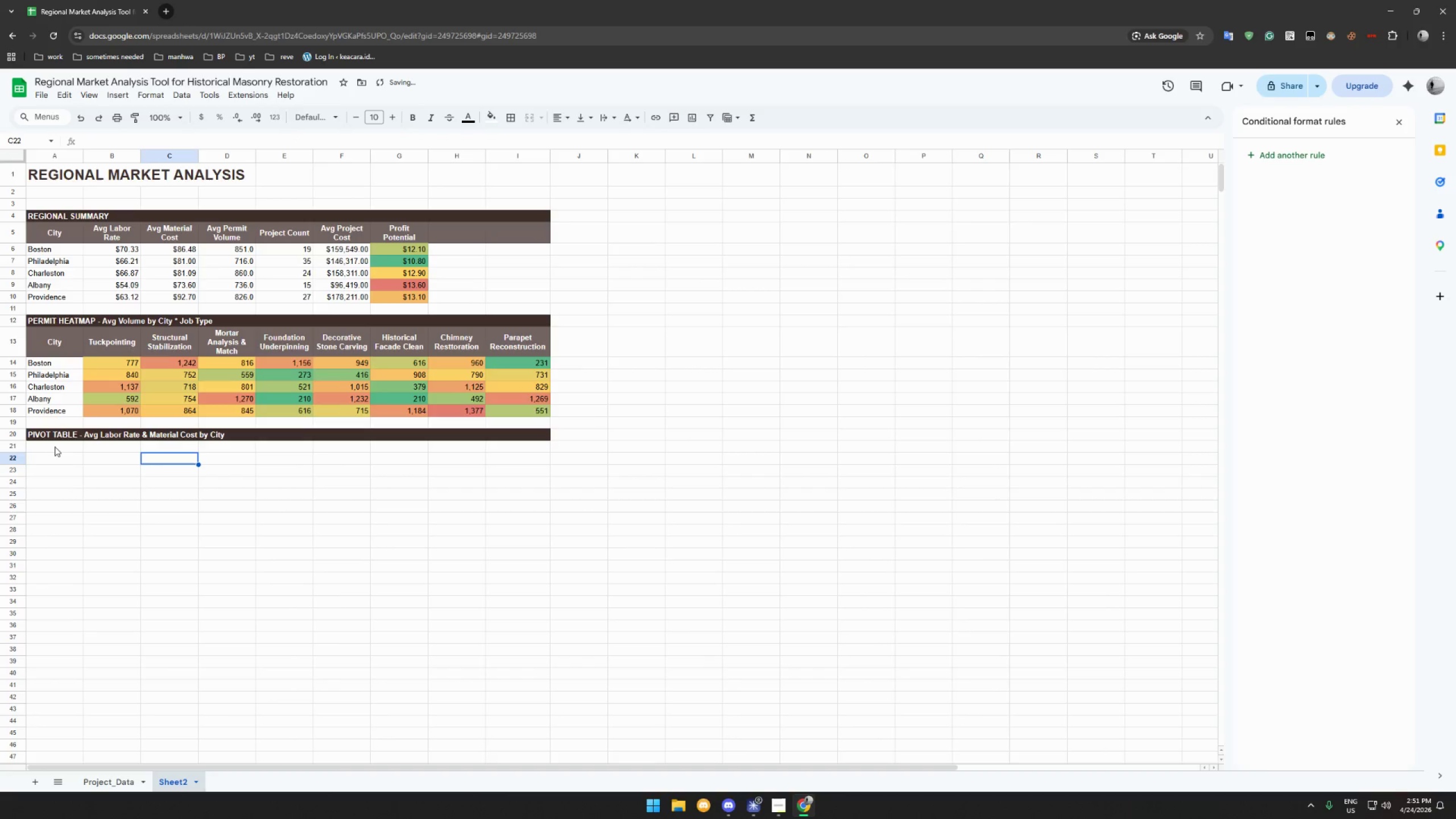 
left_click([55, 446])
 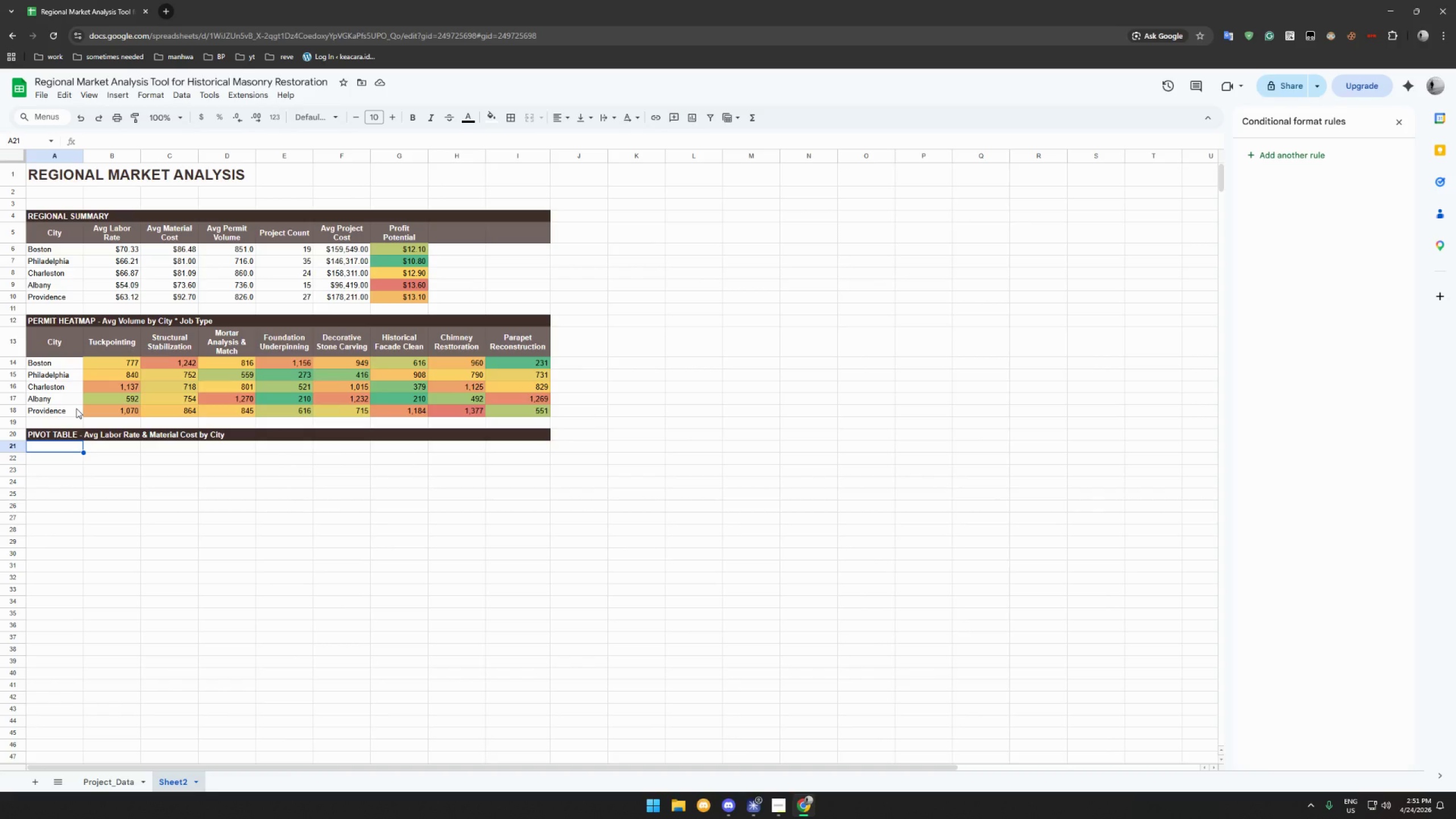 
wait(34.22)
 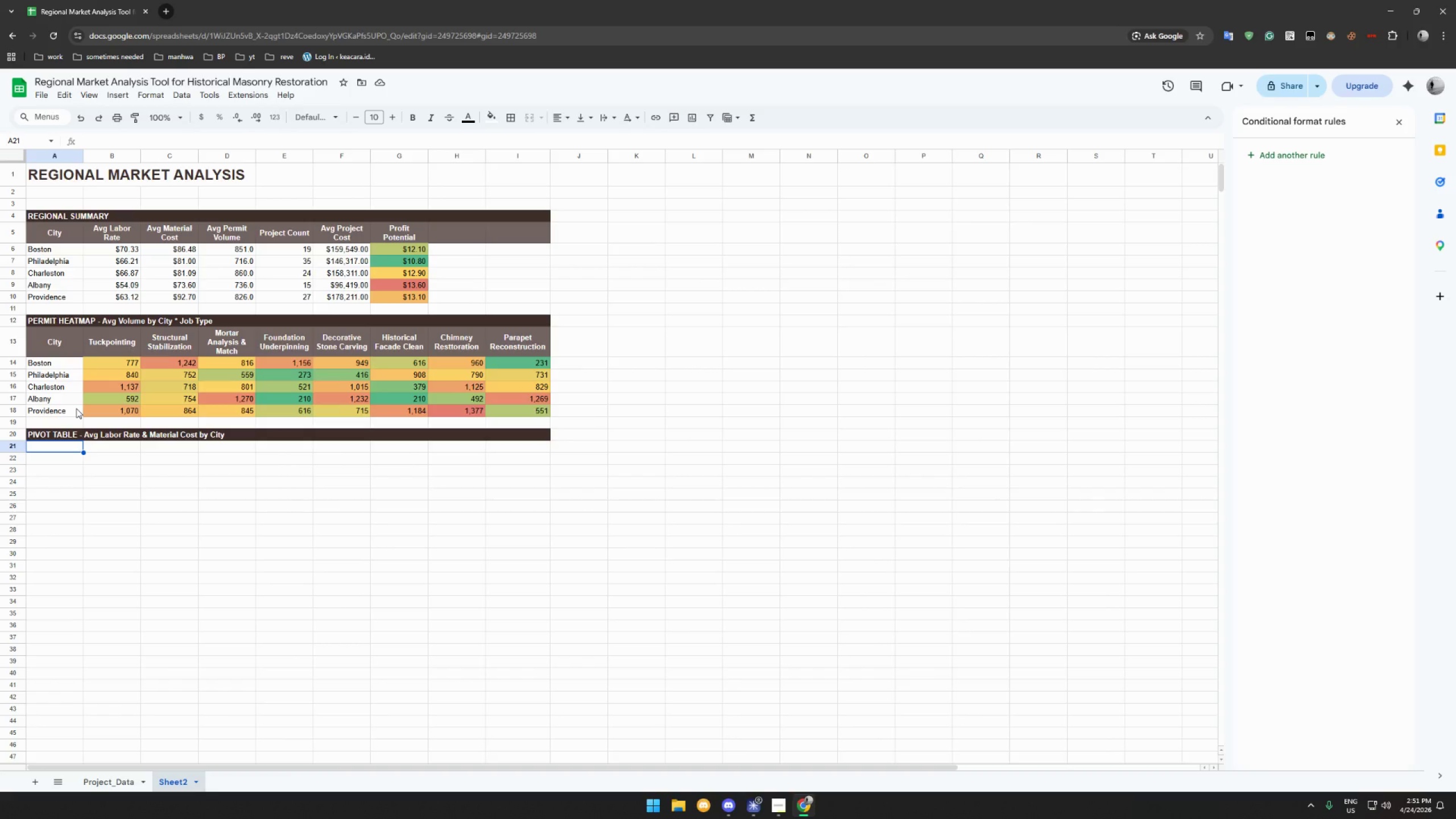 
right_click([69, 448])
 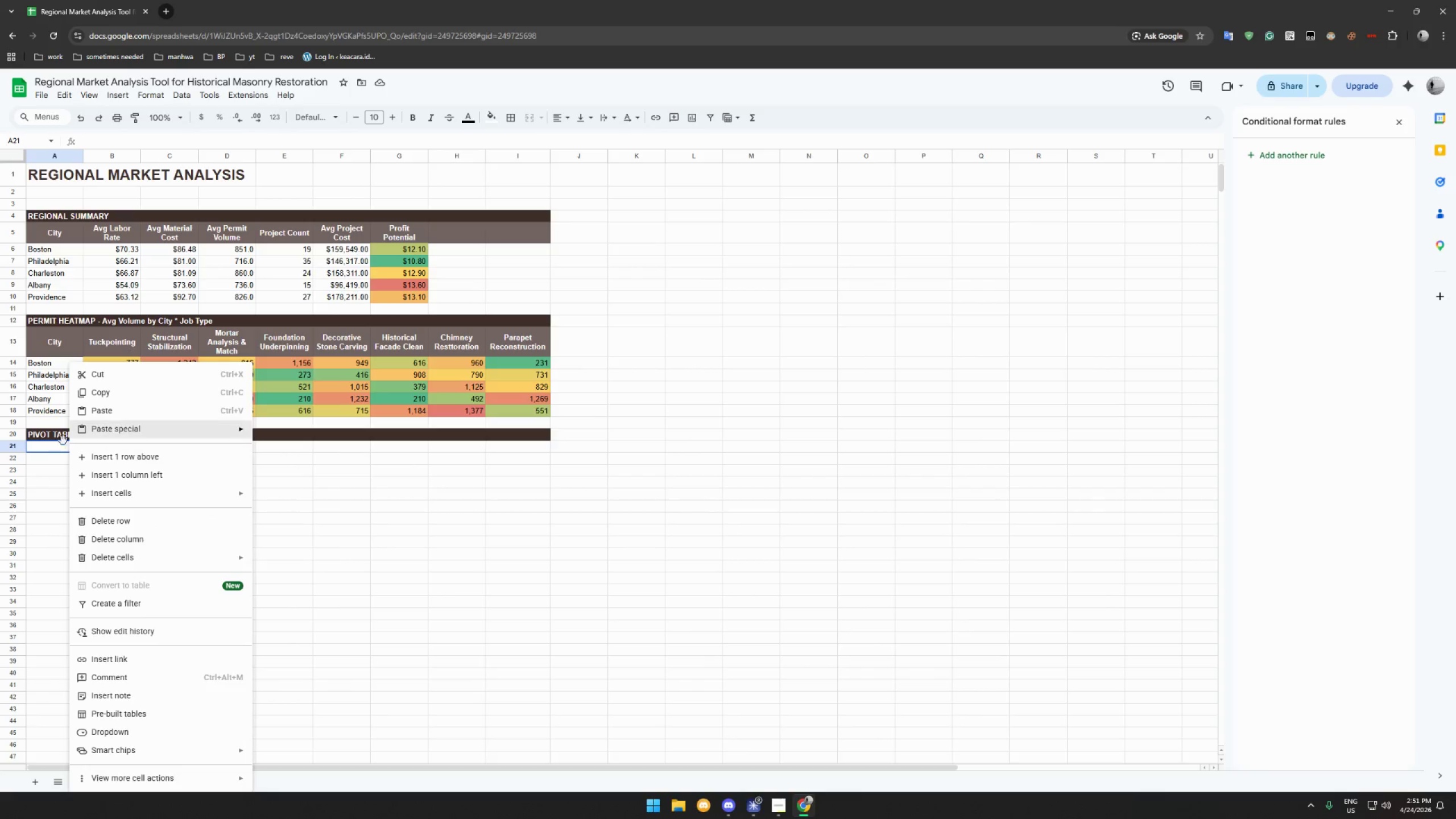 
left_click([46, 448])
 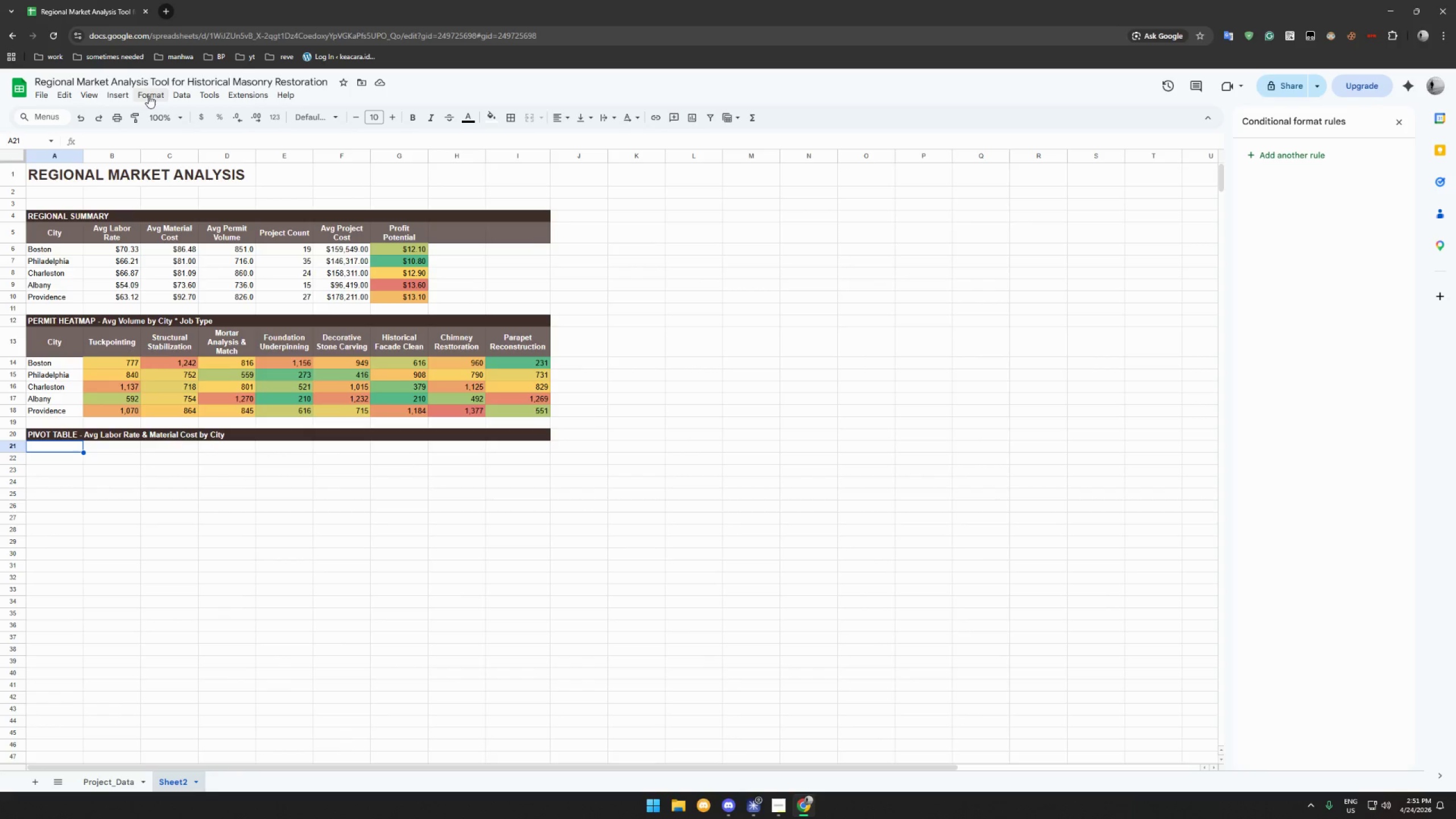 
left_click([129, 93])
 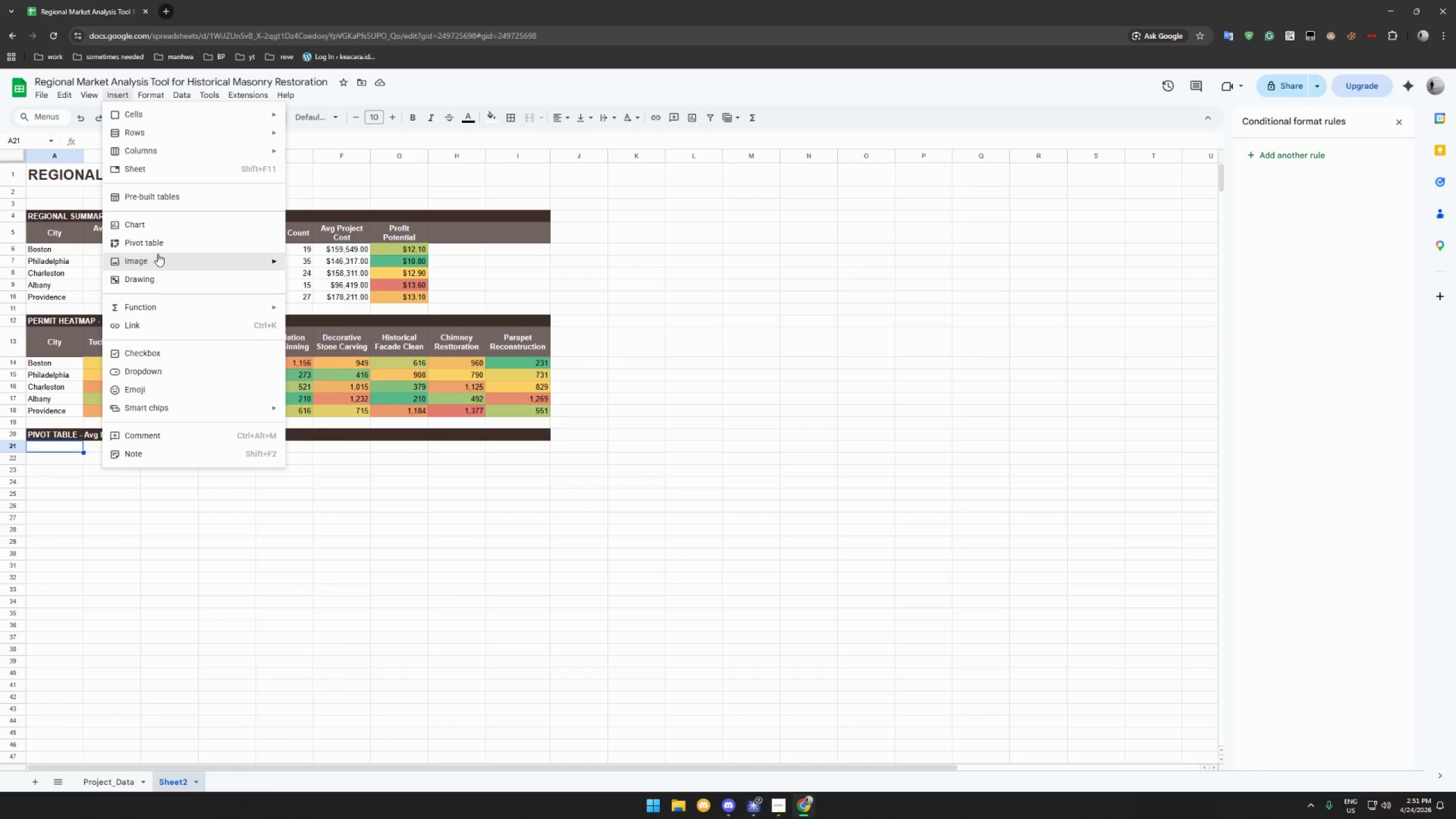 
left_click([160, 243])
 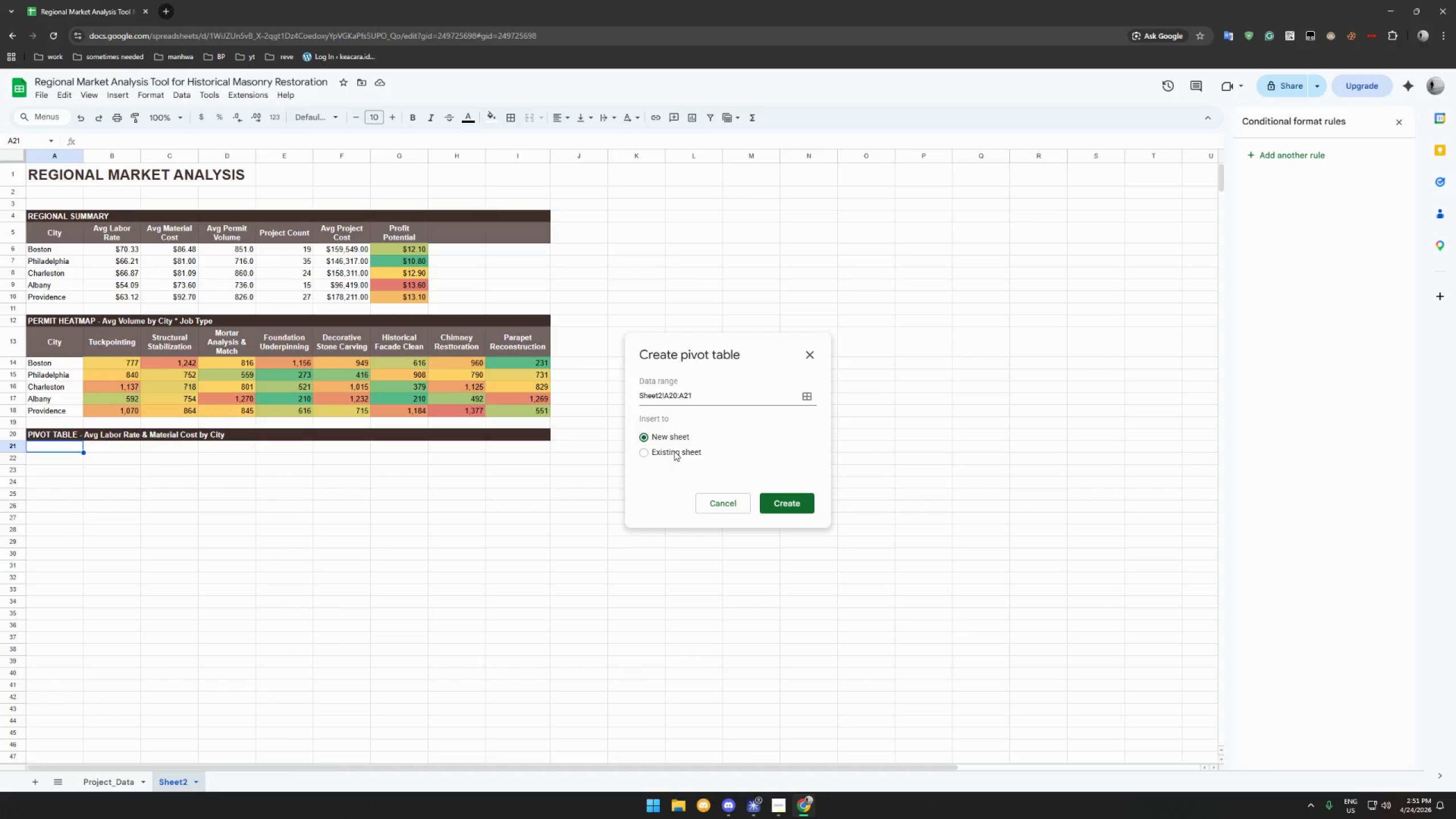 
left_click([674, 451])
 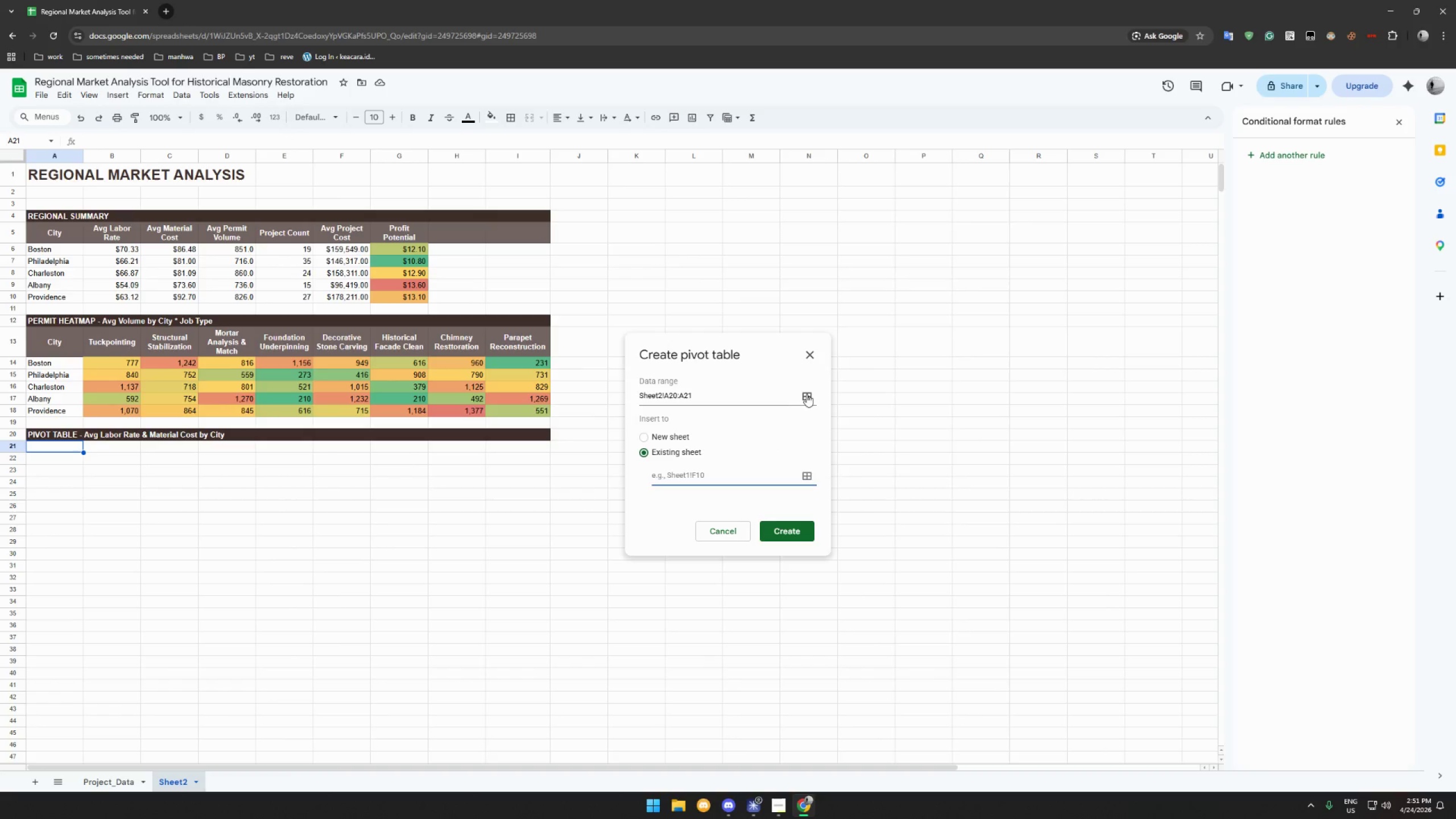 
left_click([813, 387])
 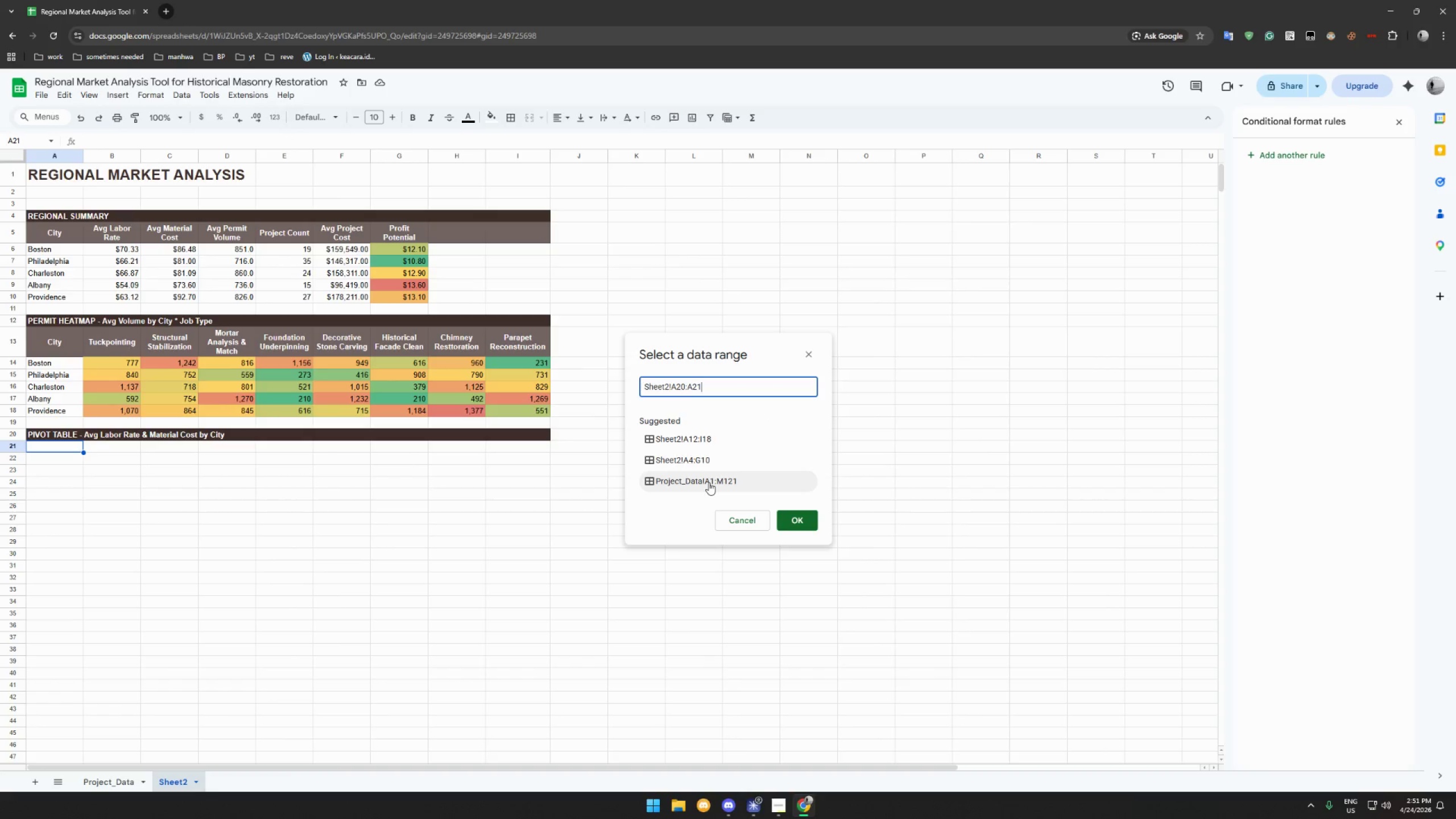 
left_click([709, 482])
 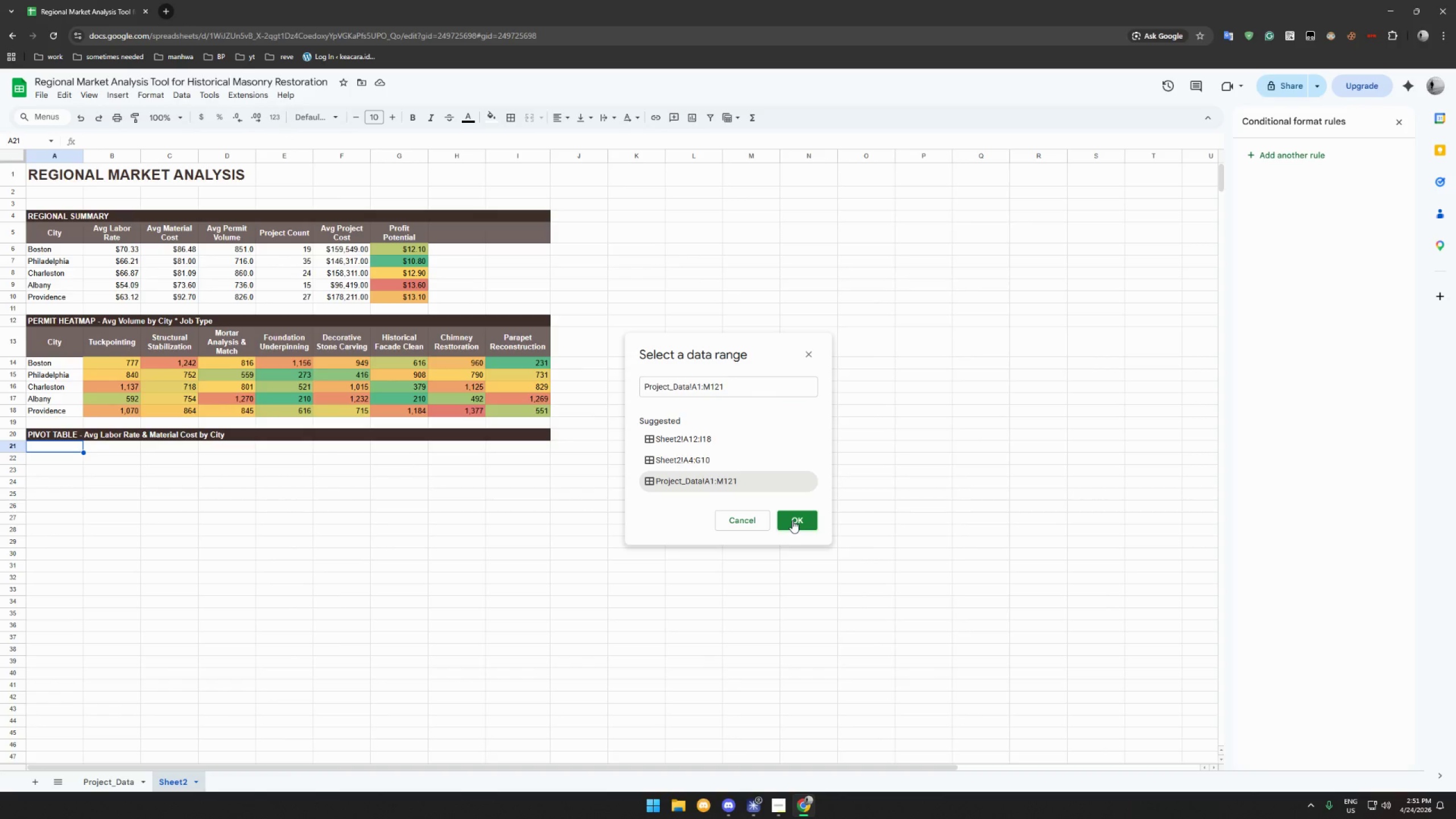 
left_click([792, 520])
 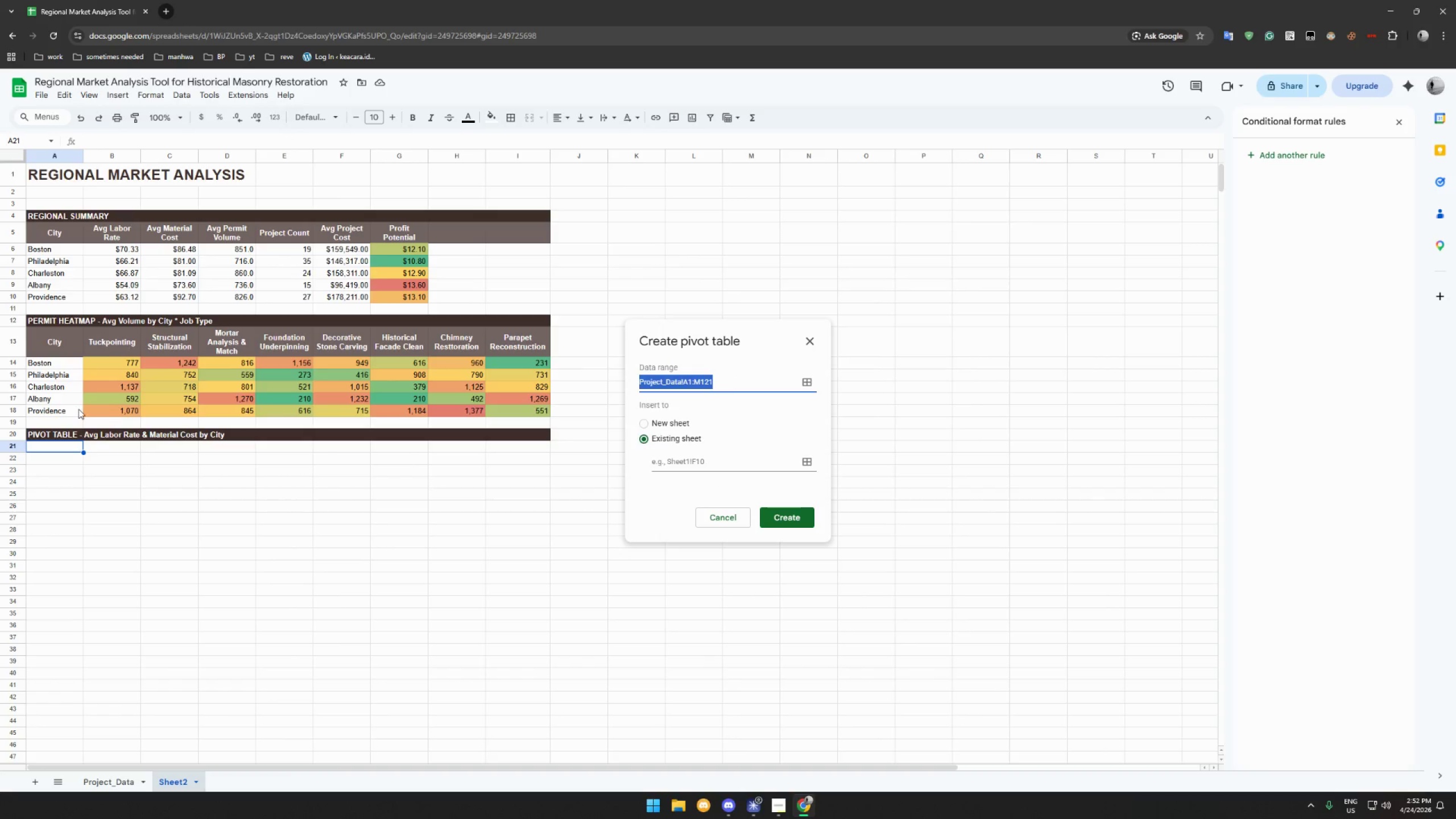 
left_click([60, 446])
 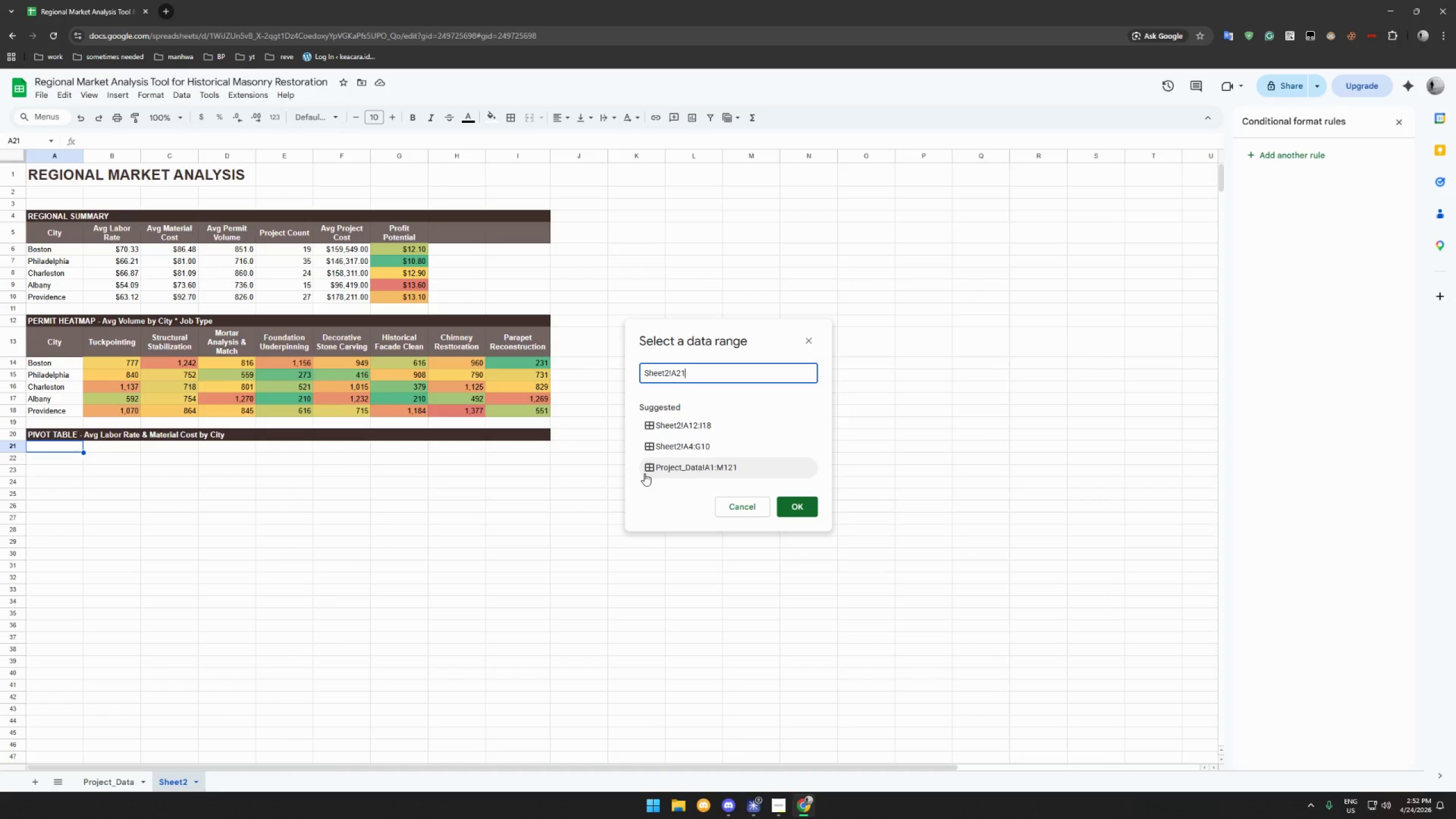 
left_click([679, 473])
 